 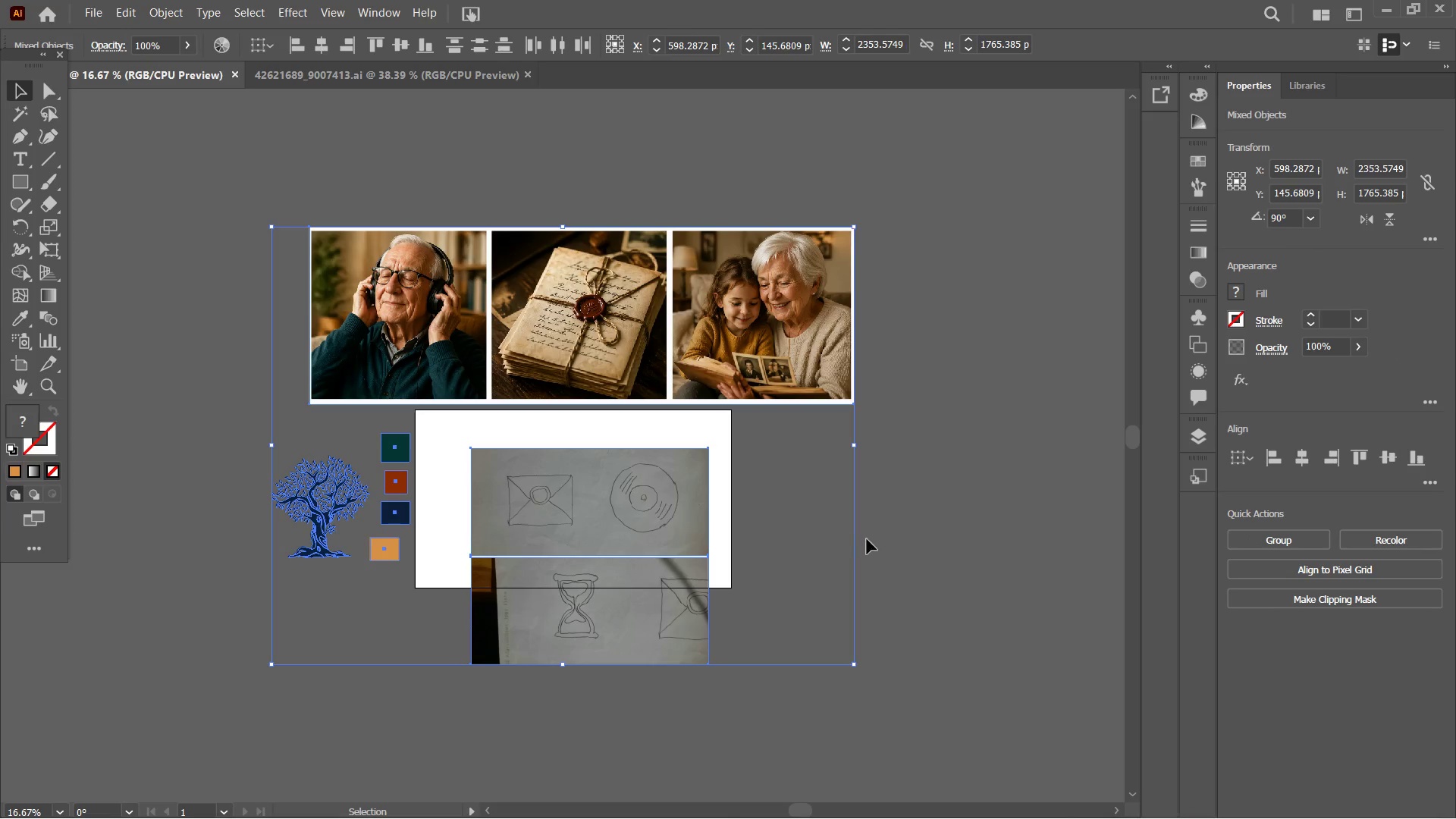 
left_click_drag(start_coordinate=[464, 466], to_coordinate=[681, 652])
 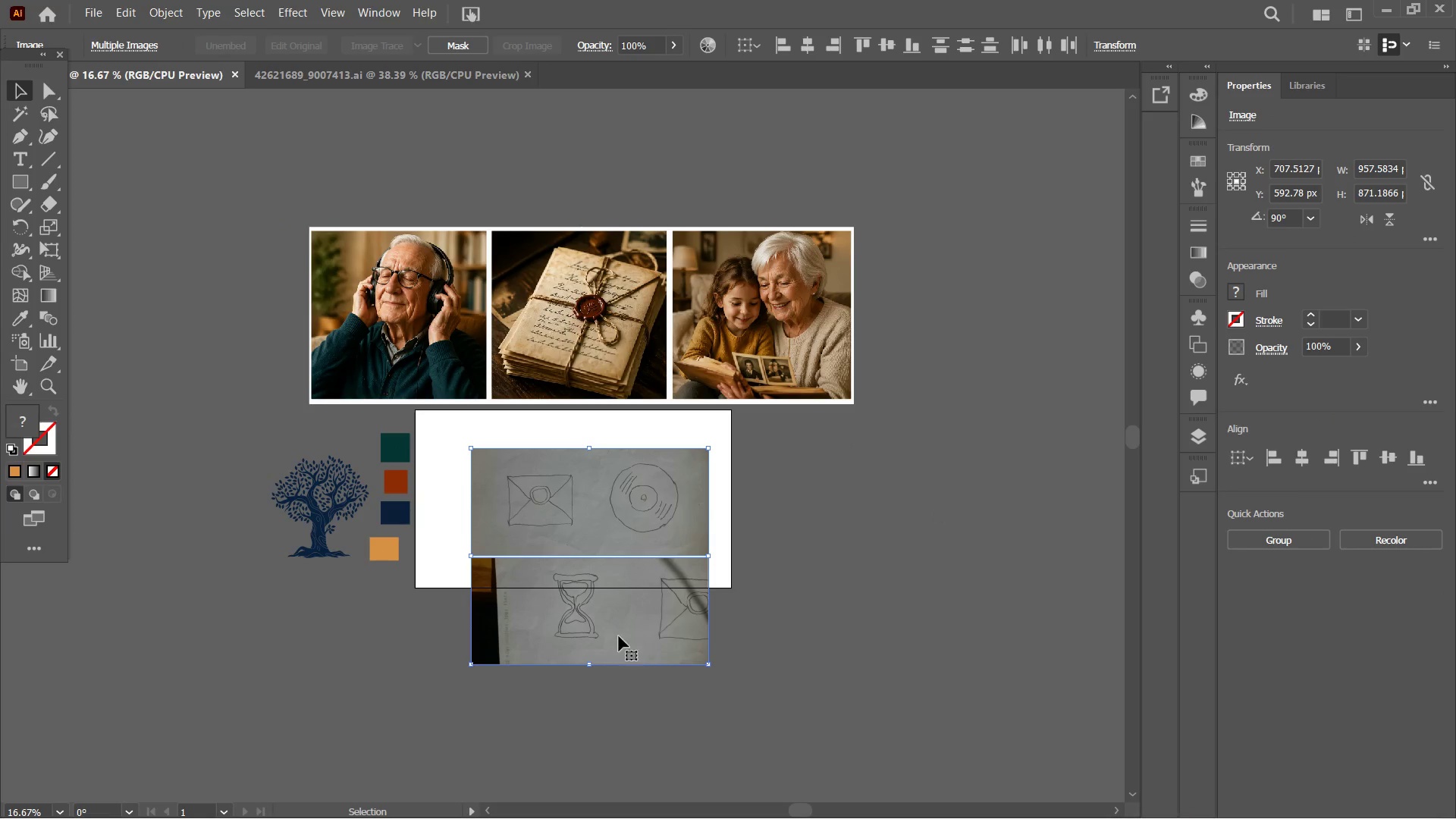 
hold_key(key=ShiftLeft, duration=0.97)
left_click_drag(start_coordinate=[611, 619], to_coordinate=[589, 574])
 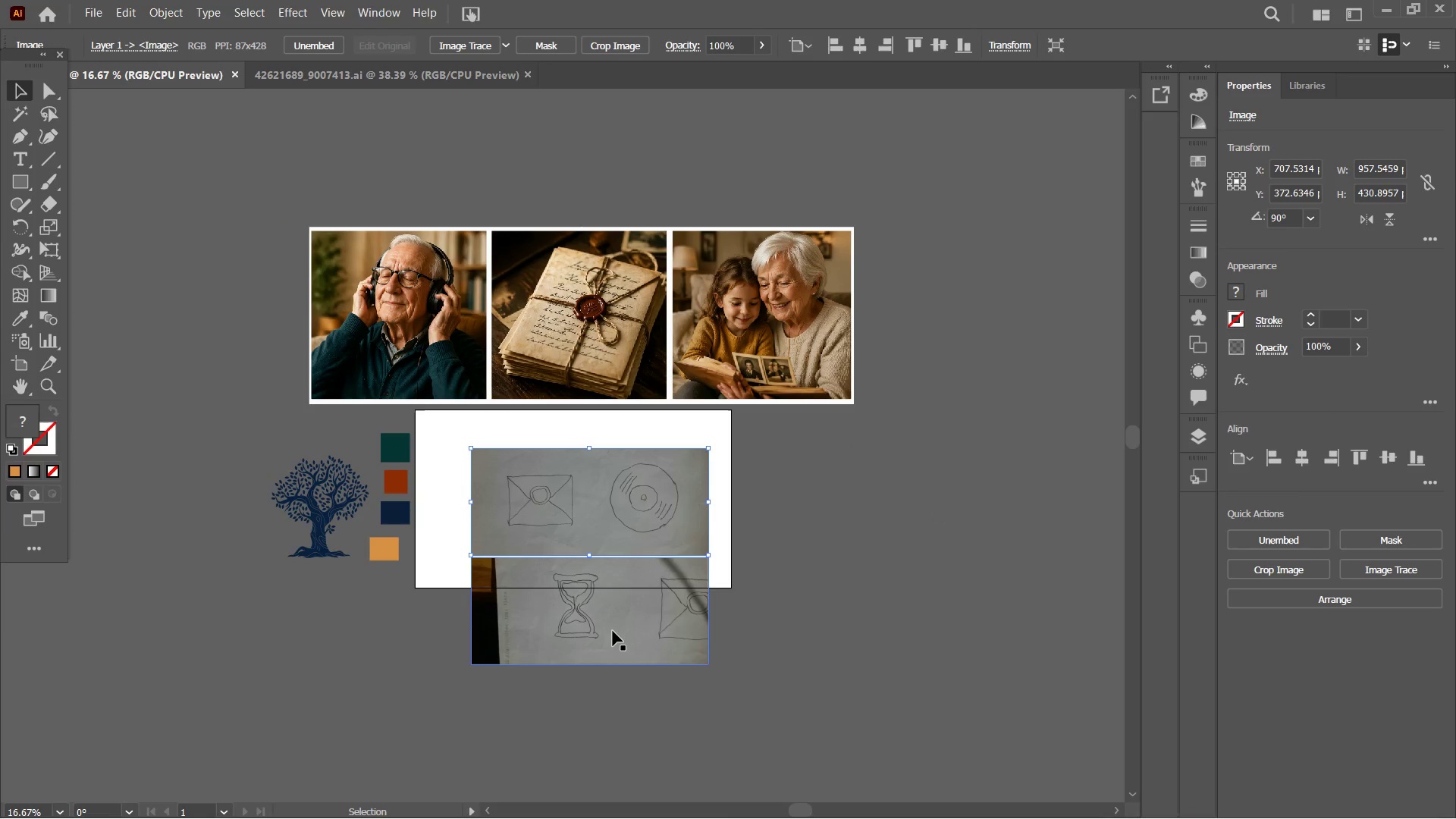 
hold_key(key=ShiftLeft, duration=1.41)
left_click_drag(start_coordinate=[613, 630], to_coordinate=[606, 592])
 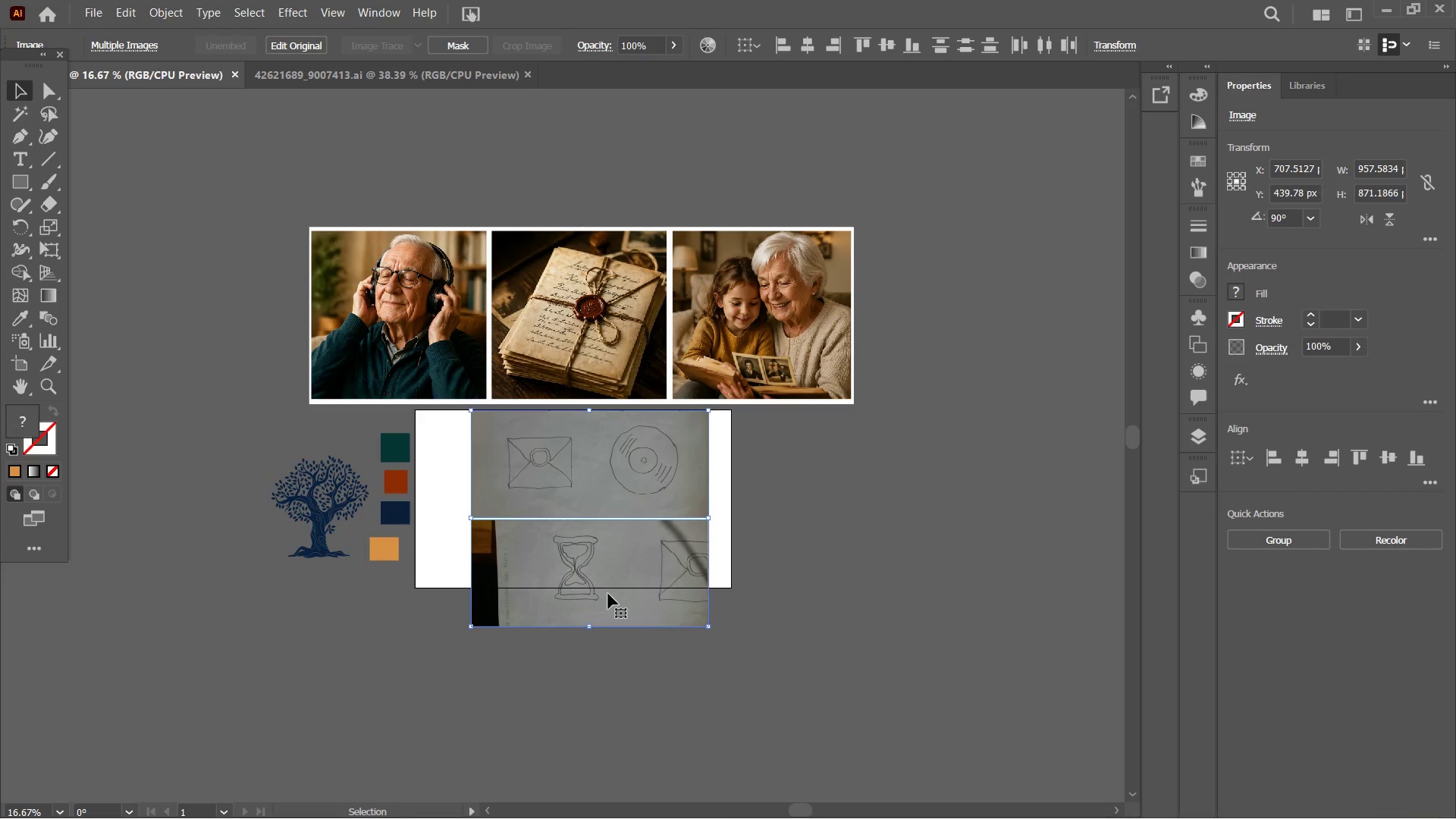 
key(Control+Equal)
 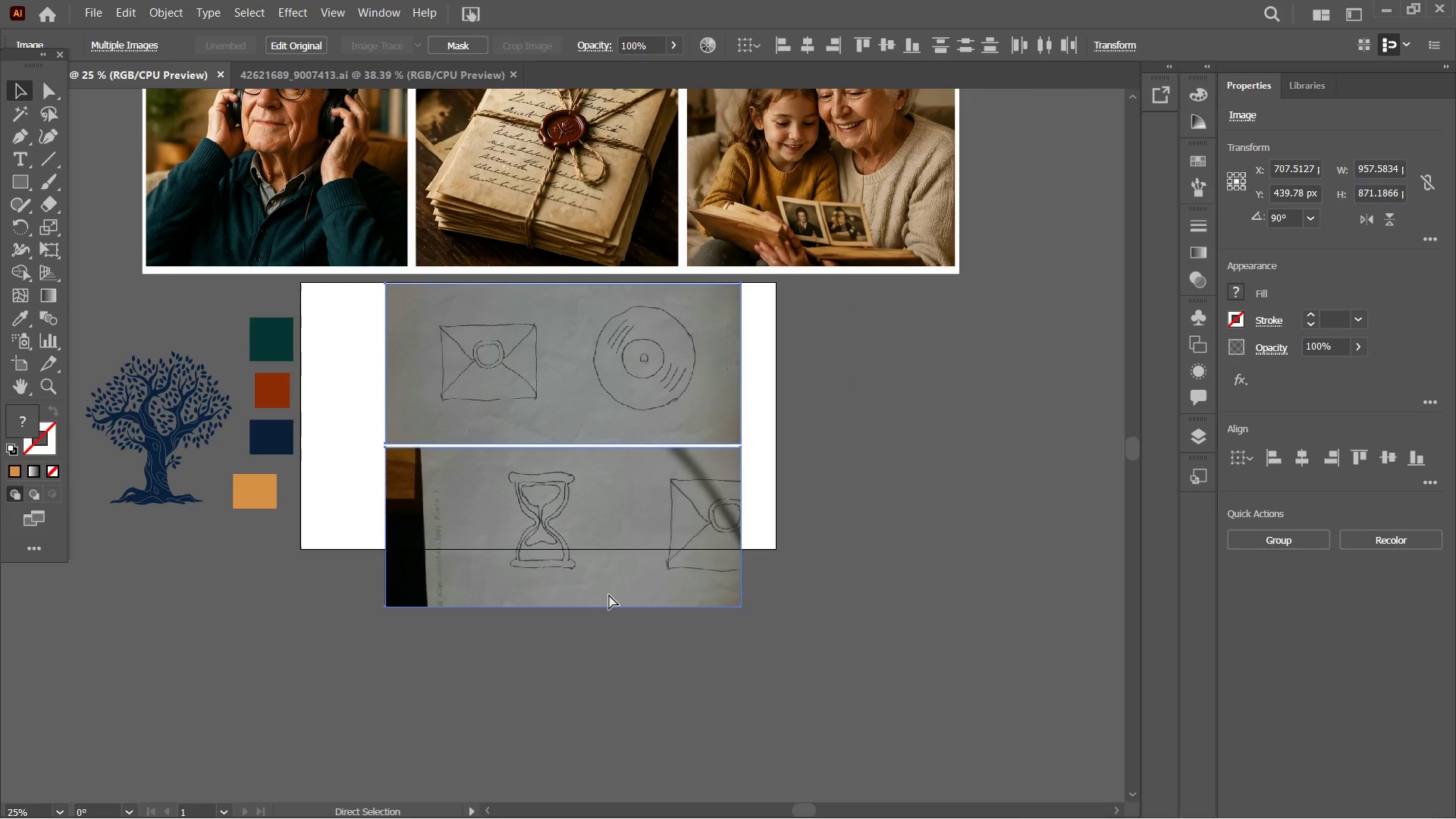 
key(Control+Equal)
 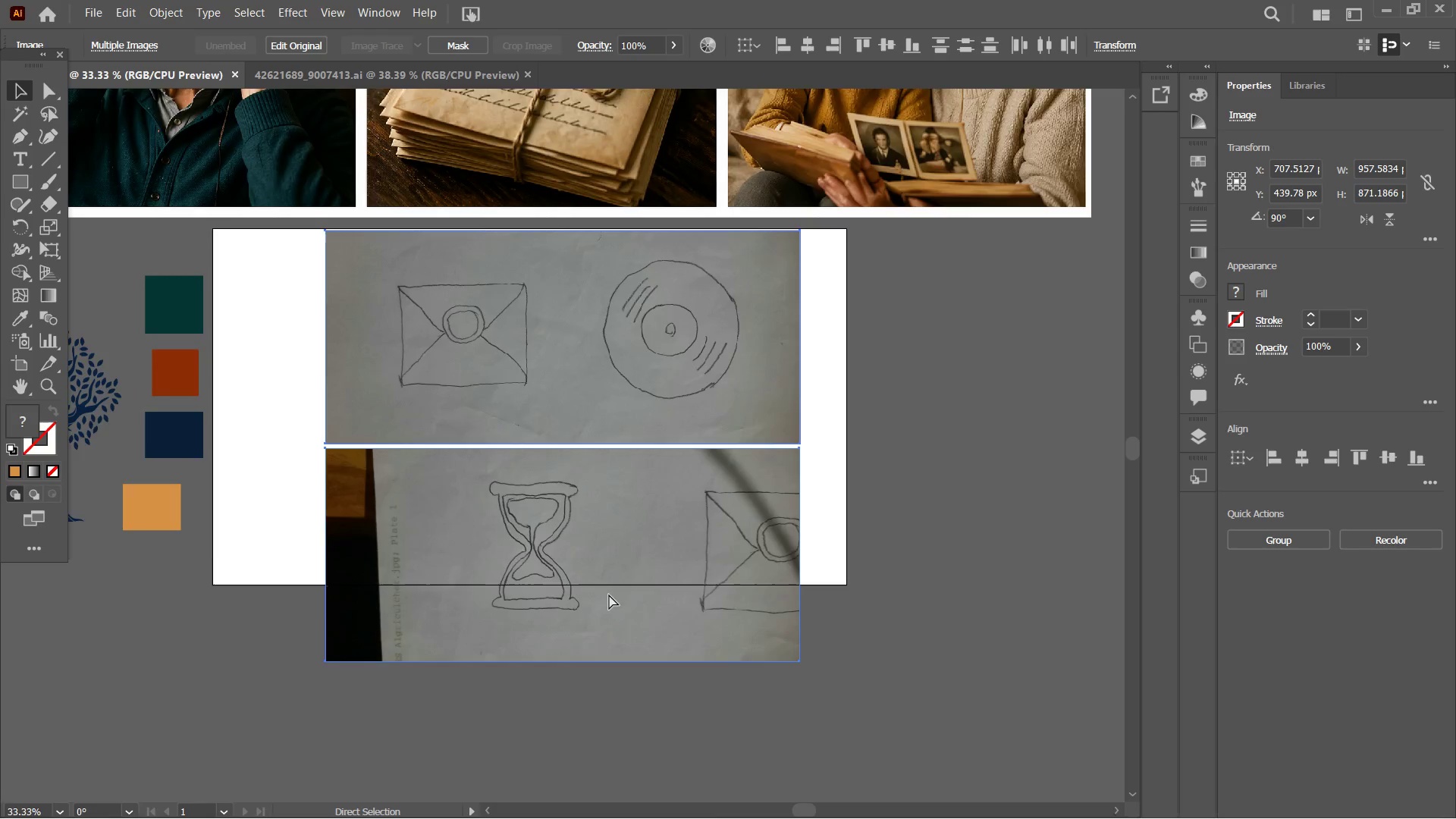 
key(Control+Equal)
 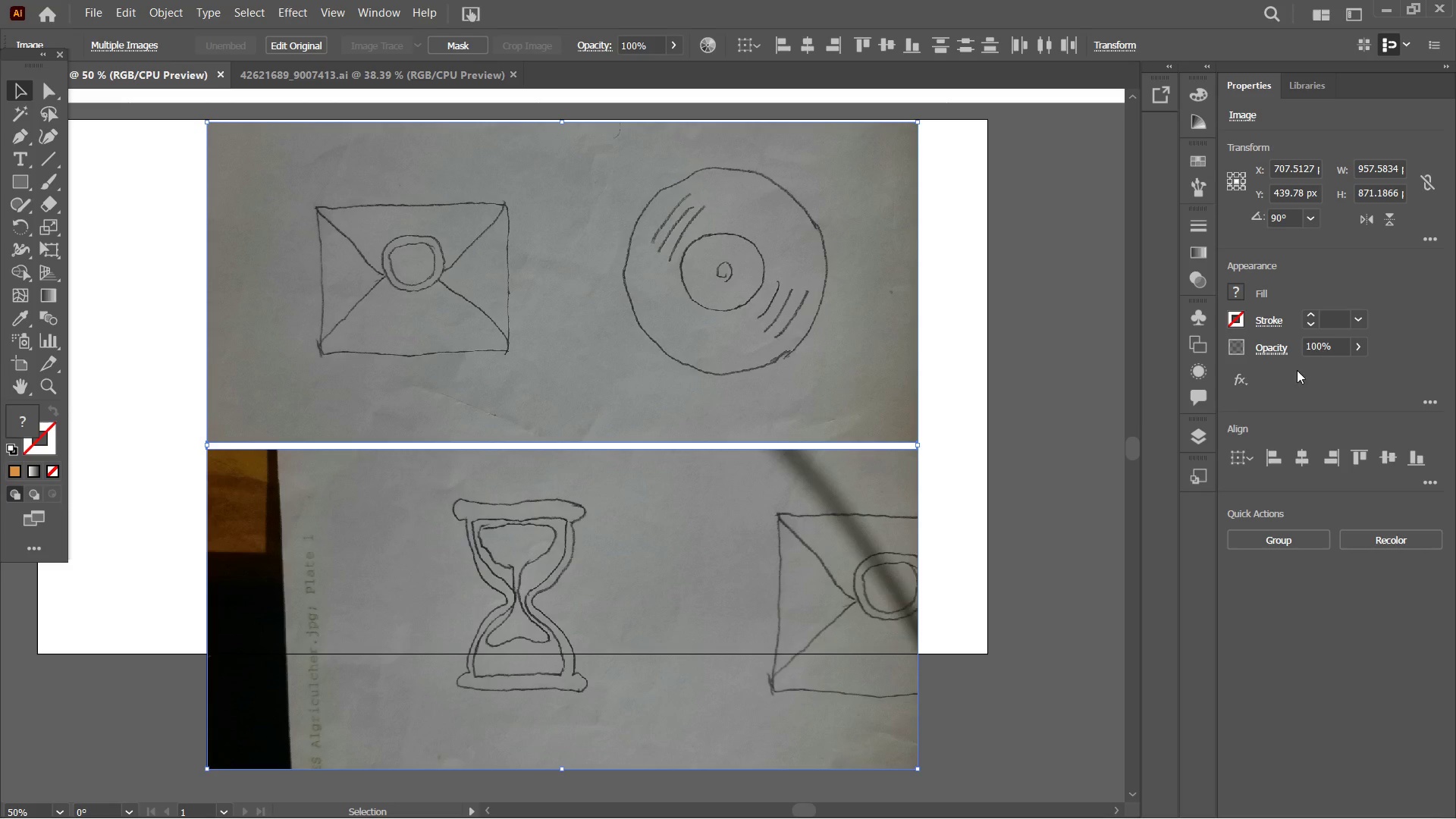 
left_click_drag(start_coordinate=[1334, 347], to_coordinate=[1245, 358])
 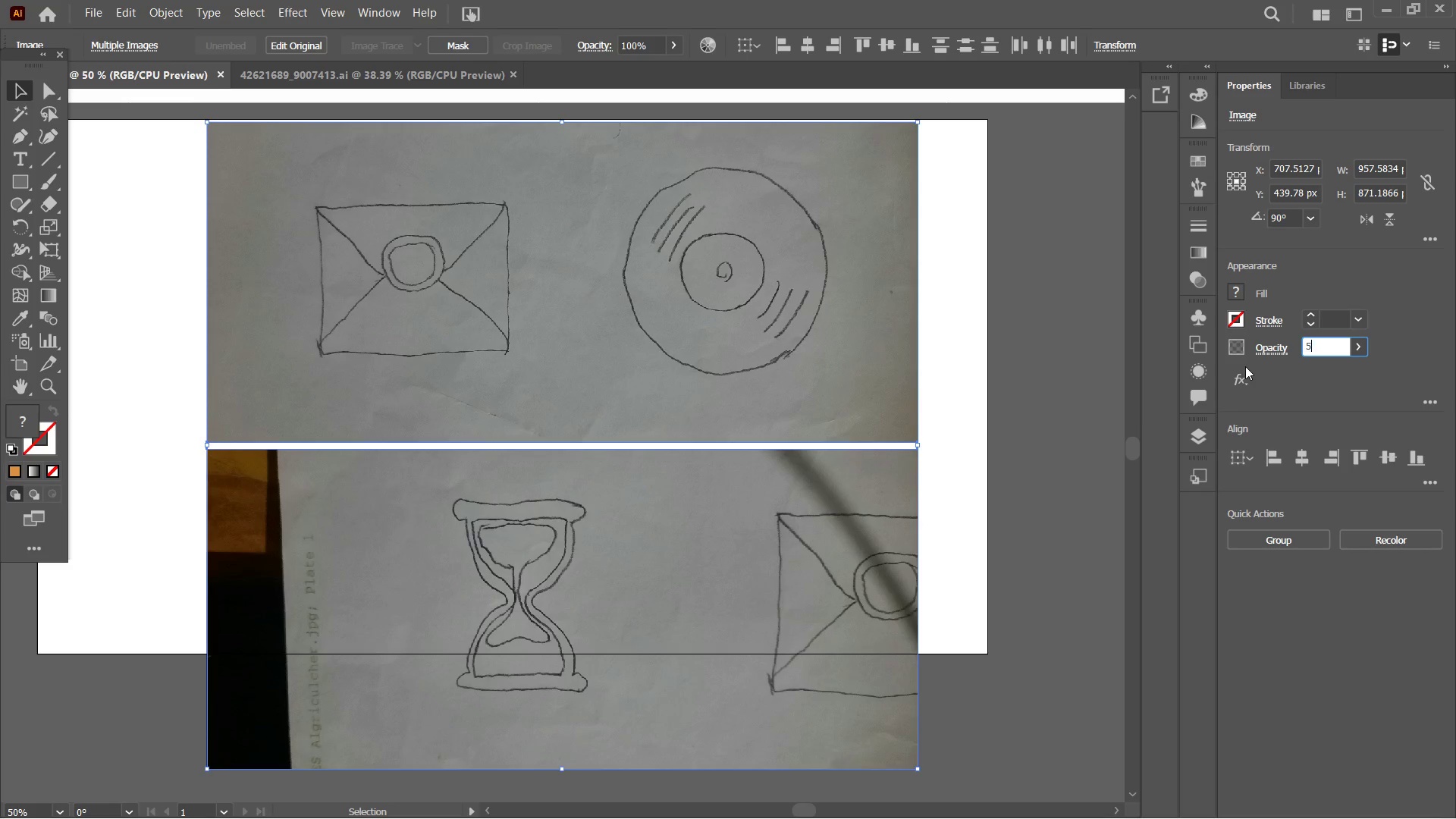 
key(Numpad5)
 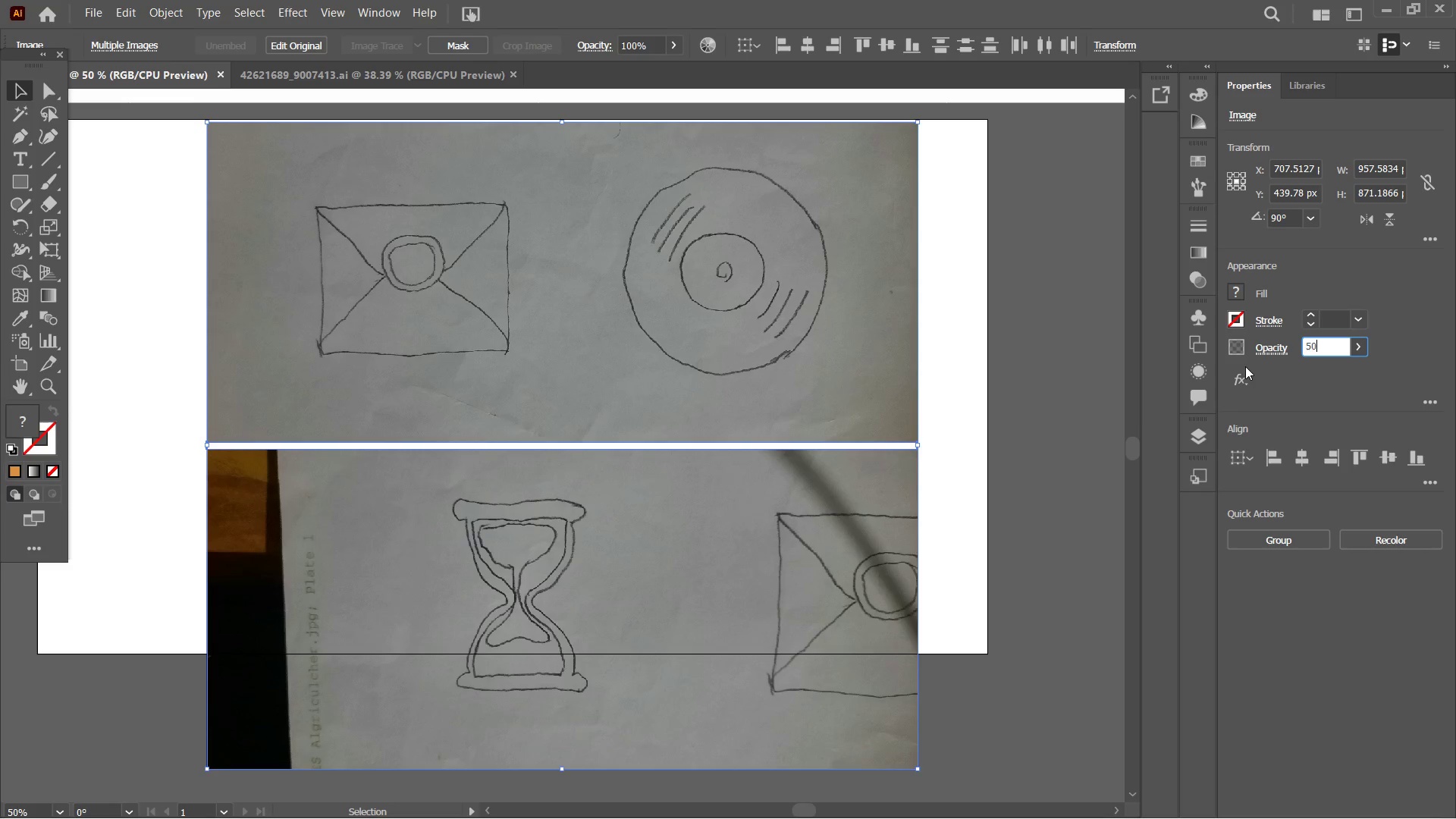 
key(Numpad0)
 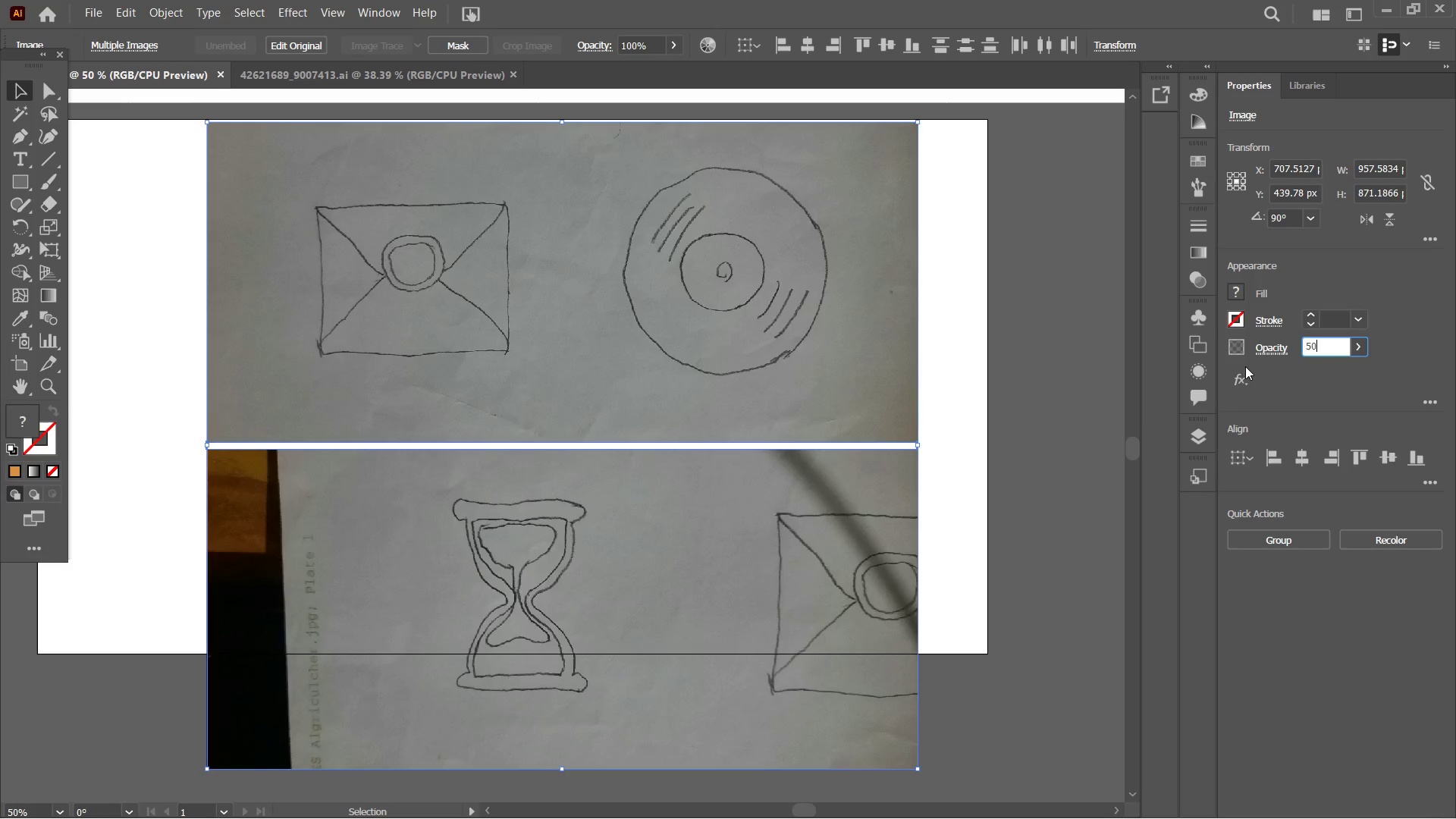 
key(Enter)
 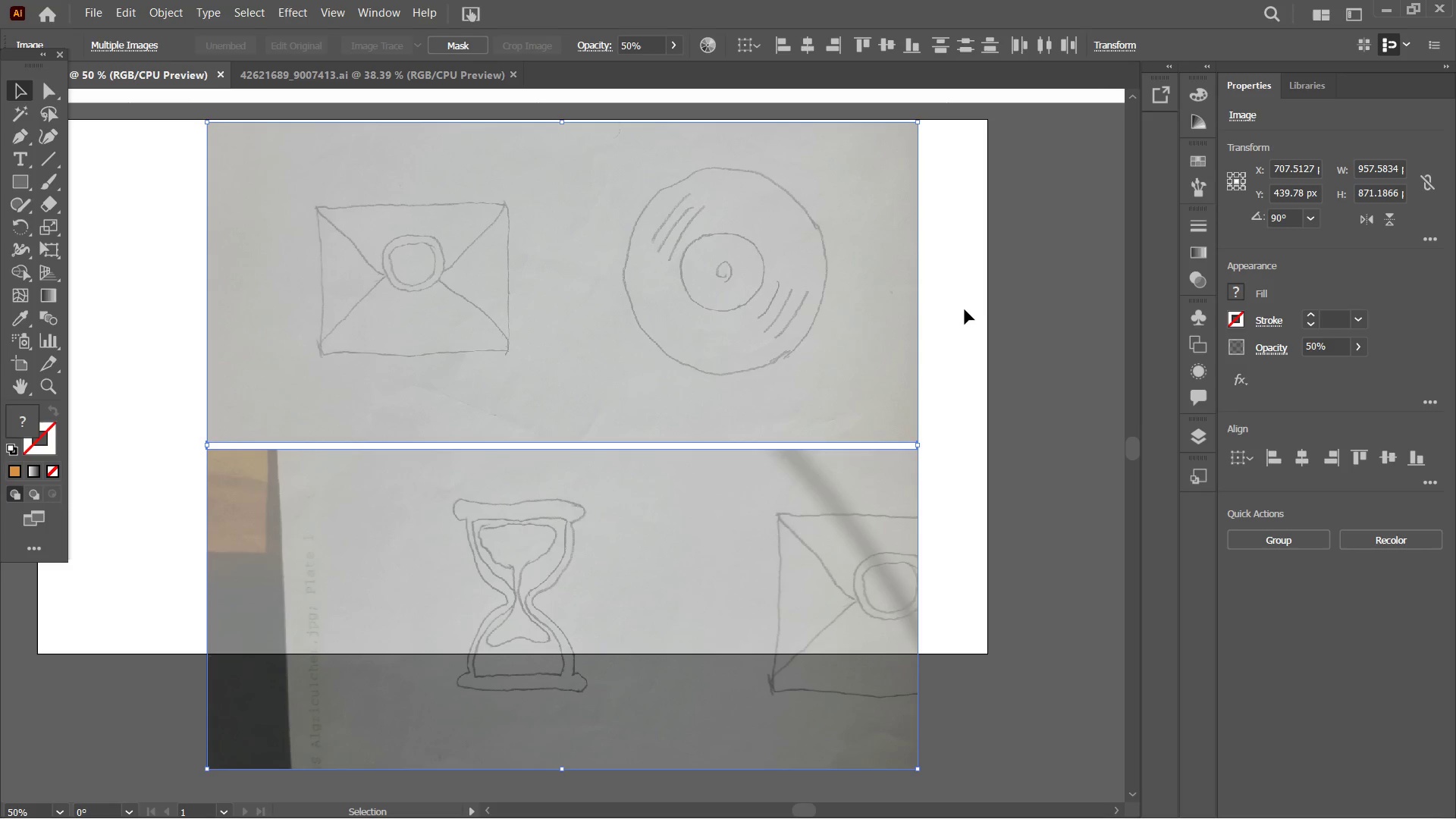 
key(Space)
 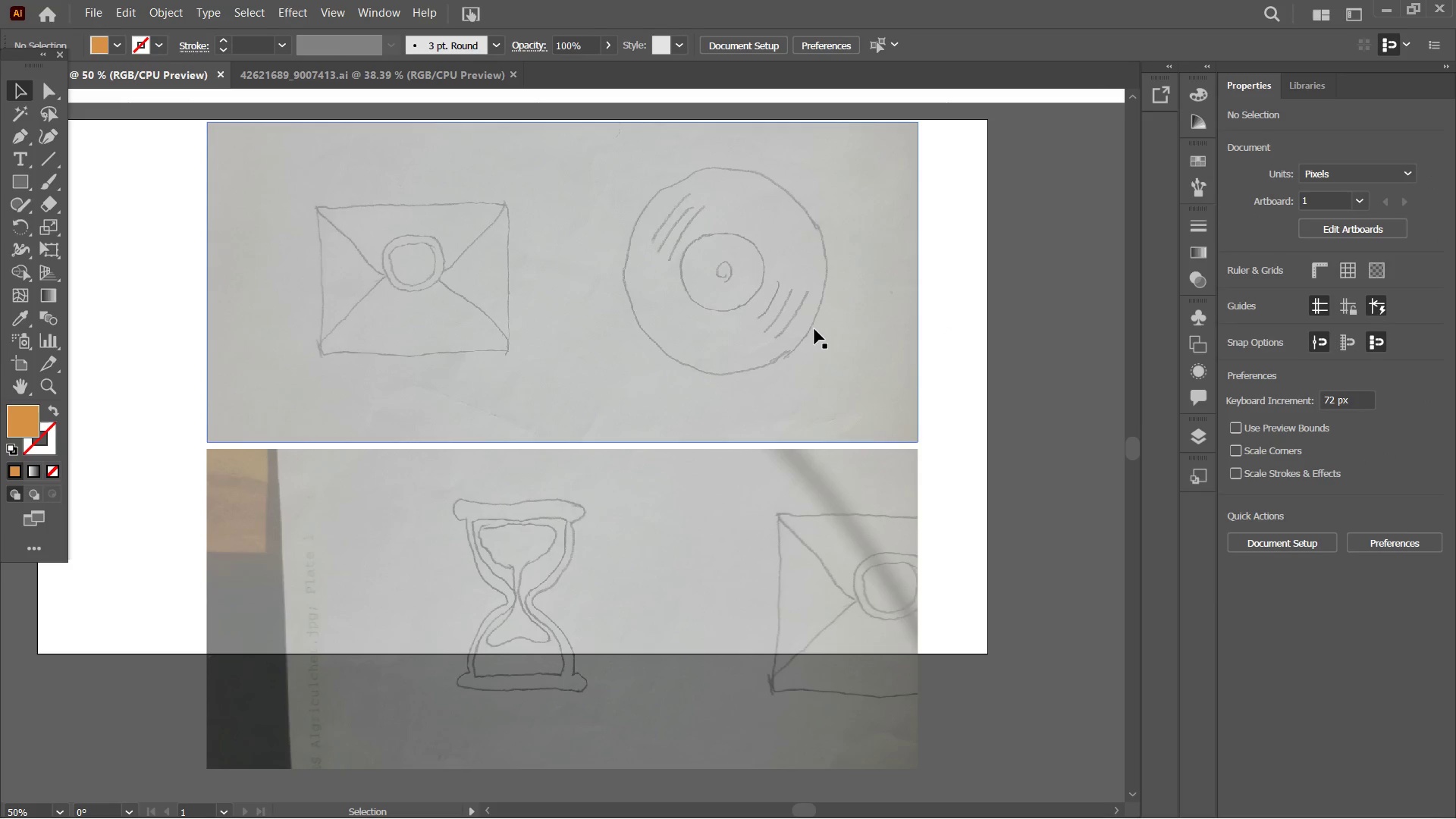 
left_click([814, 329])
 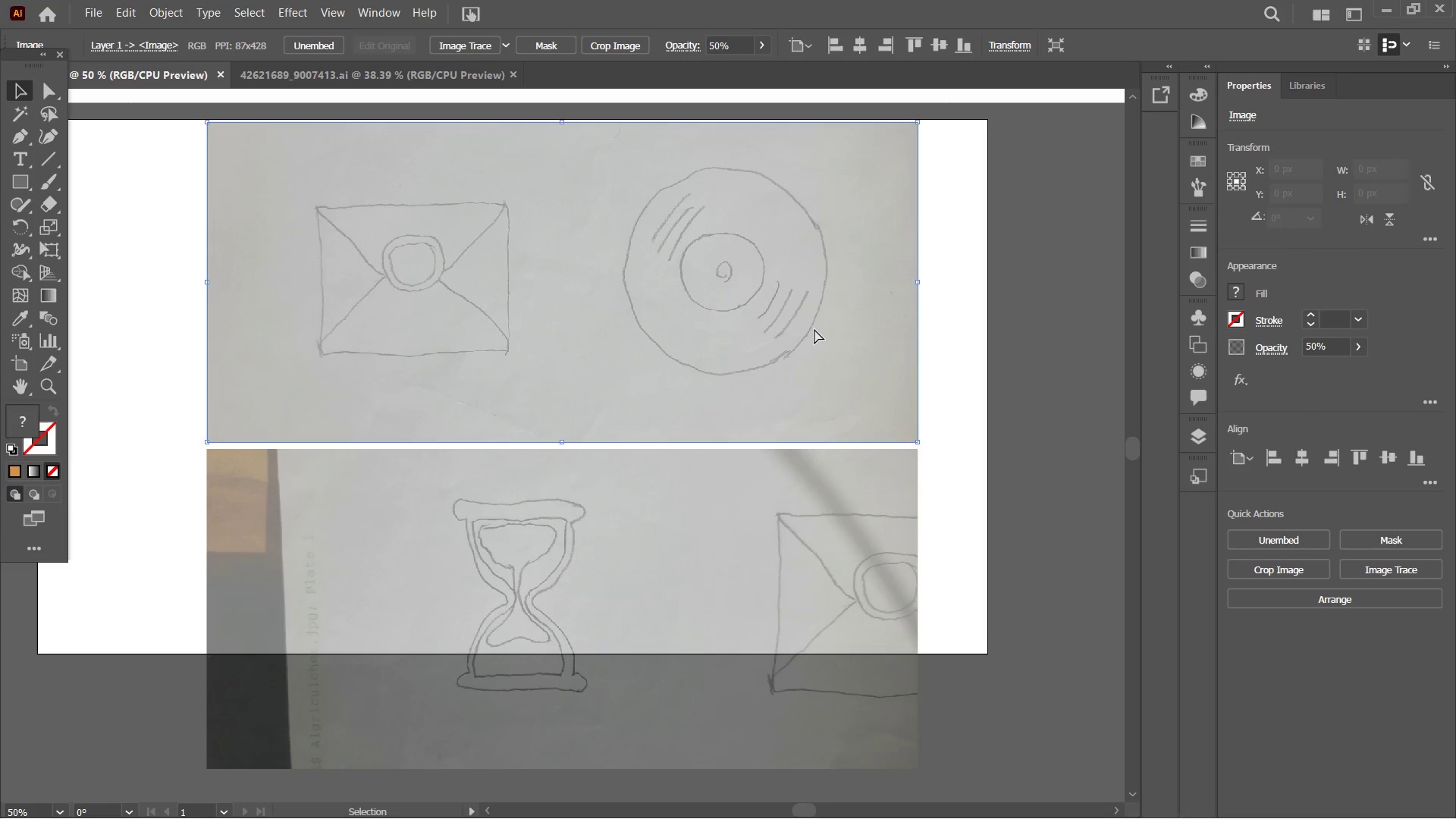 
key(Control+Equal)
 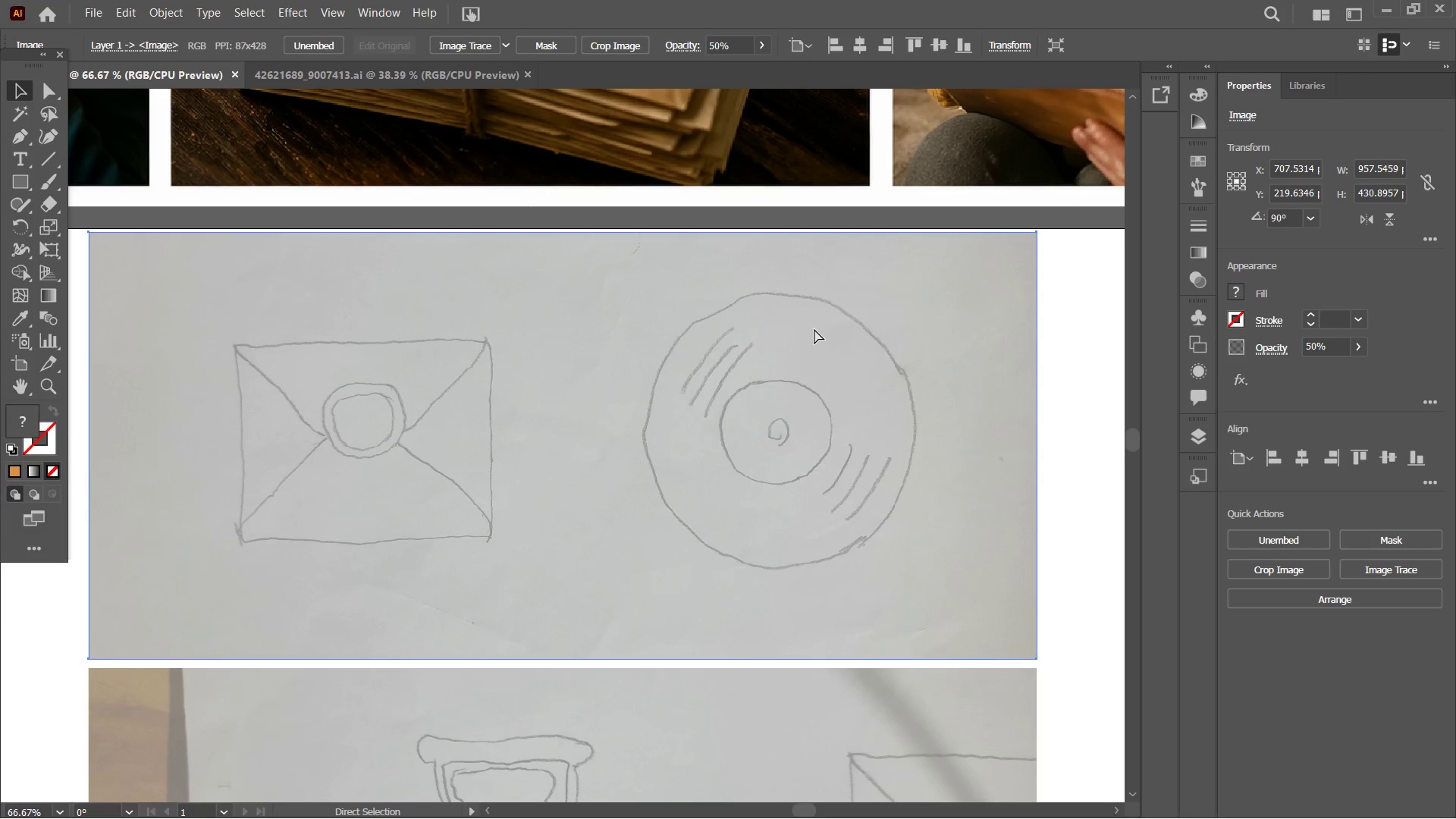 
key(Control+Equal)
 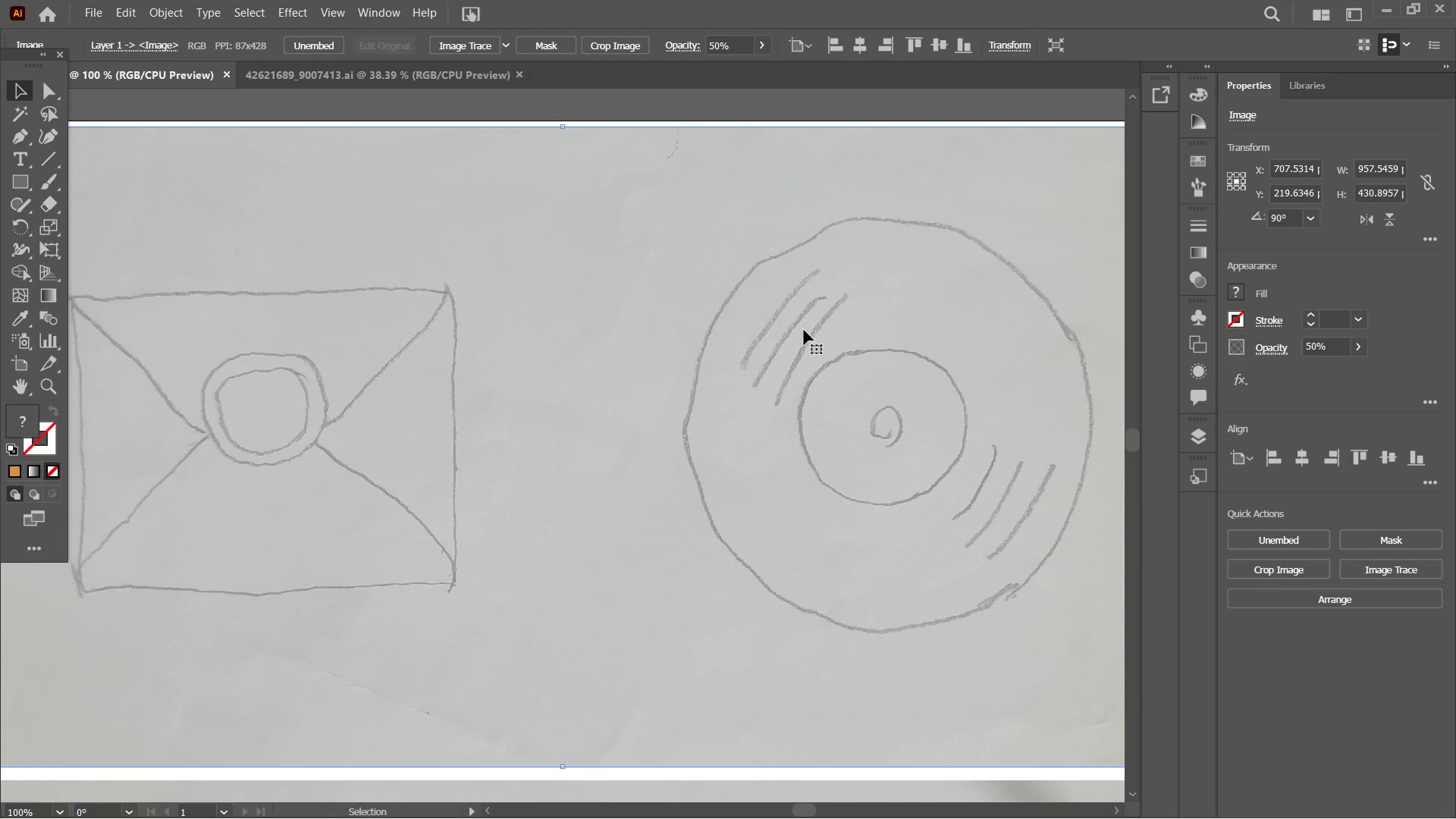 
hold_key(key=Space, duration=1.5)
 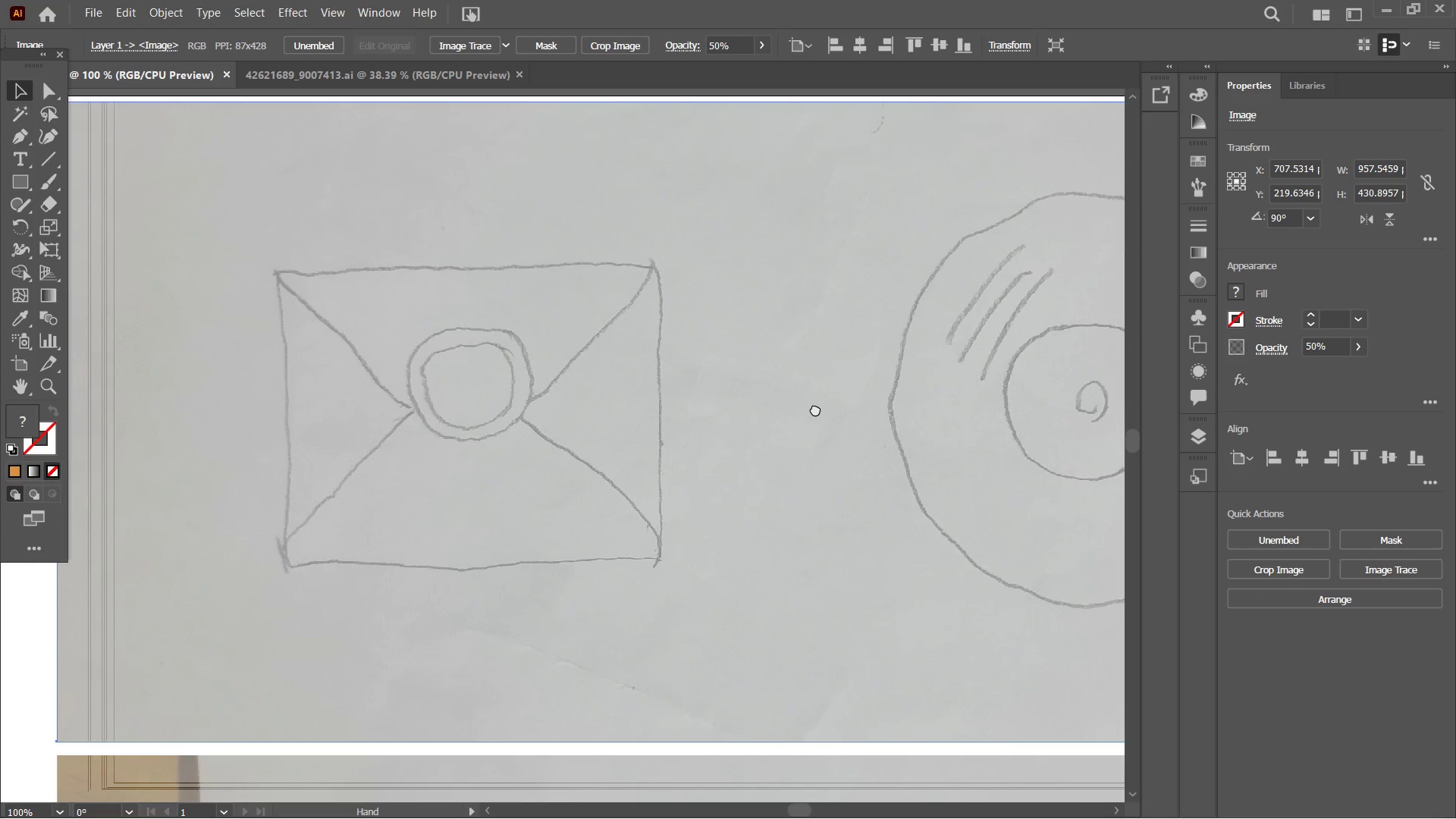 
left_click_drag(start_coordinate=[609, 434], to_coordinate=[788, 388])
 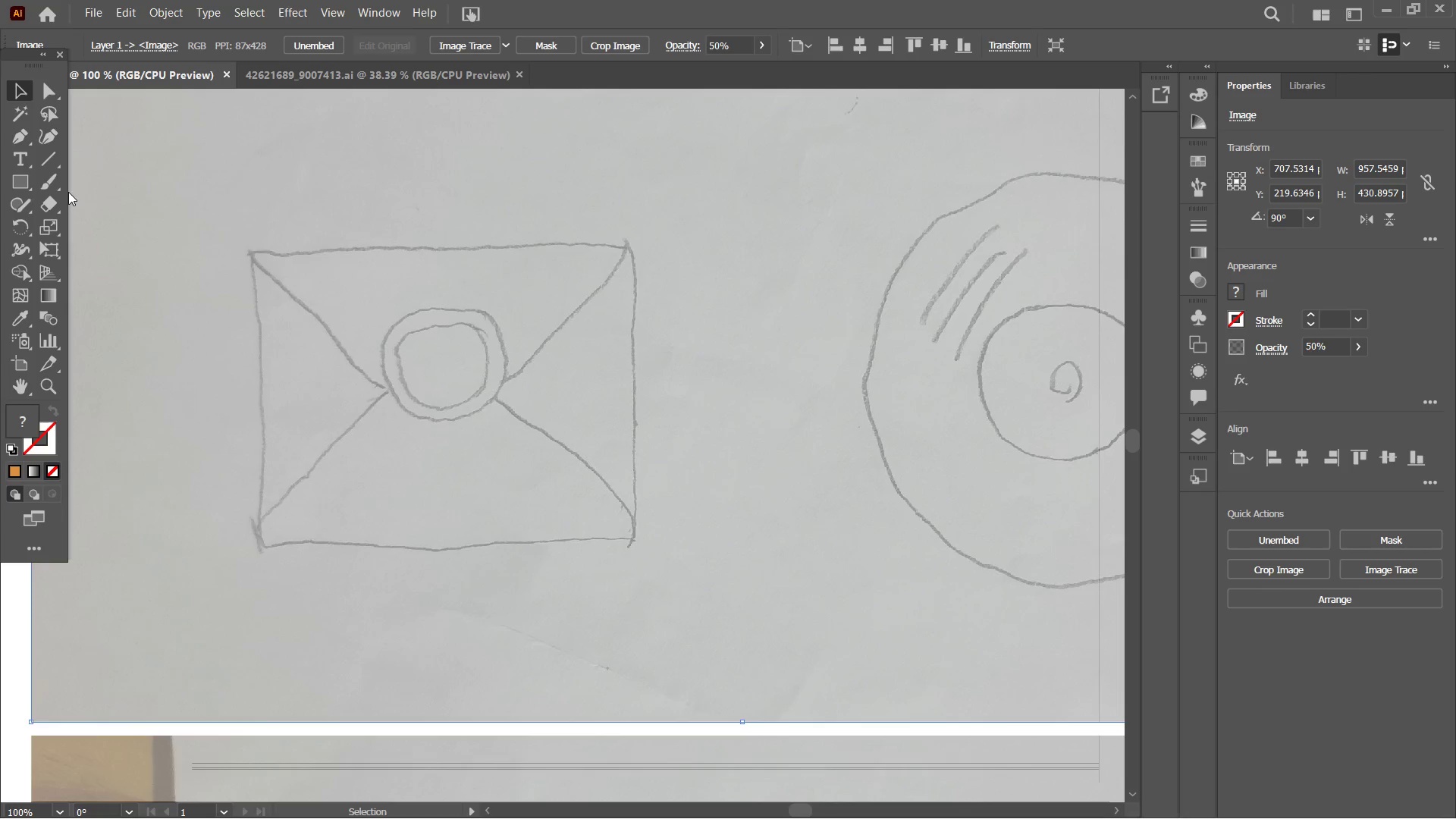 
hold_key(key=Space, duration=1.52)
 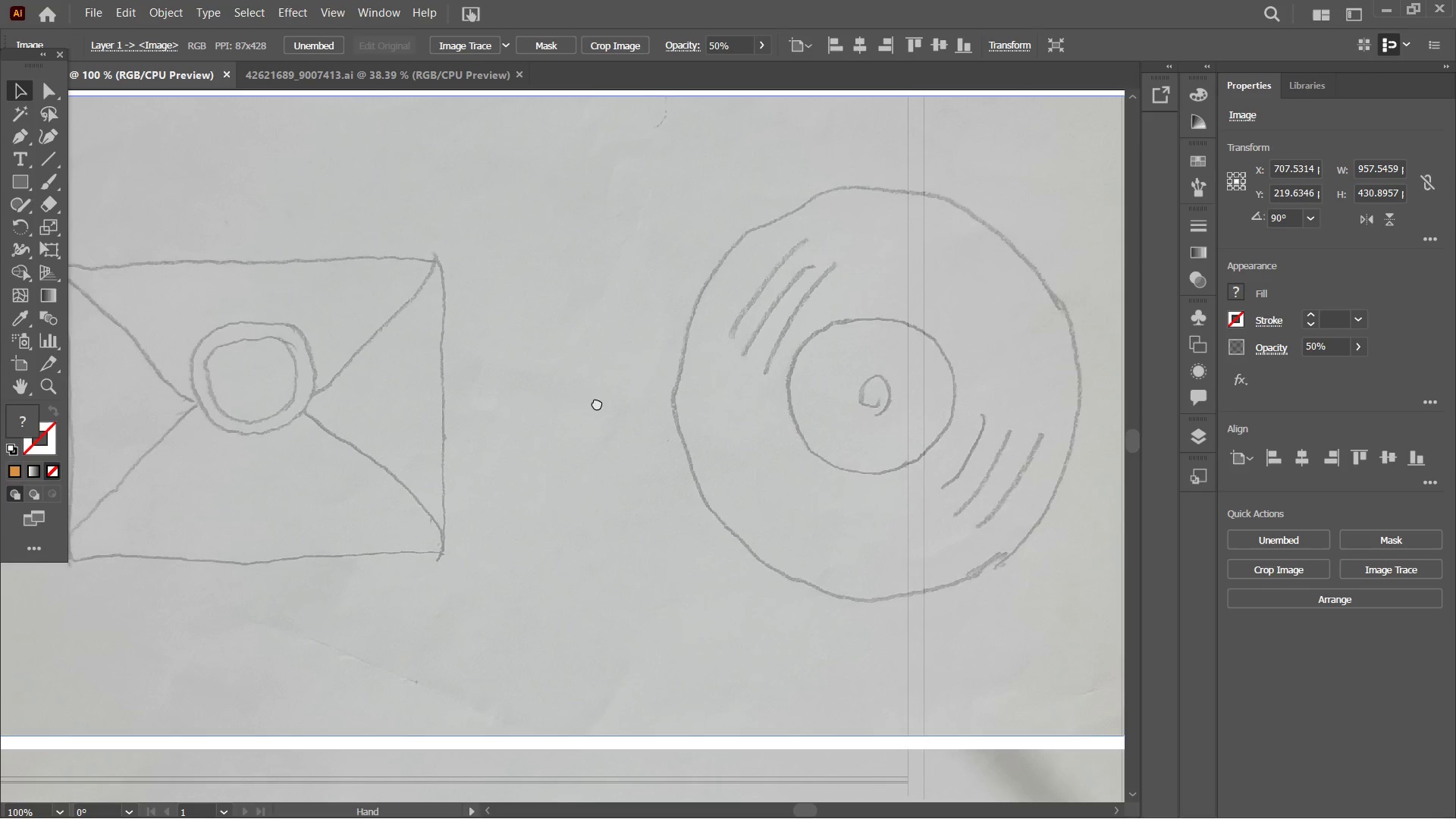 
hold_key(key=Space, duration=1.5)
 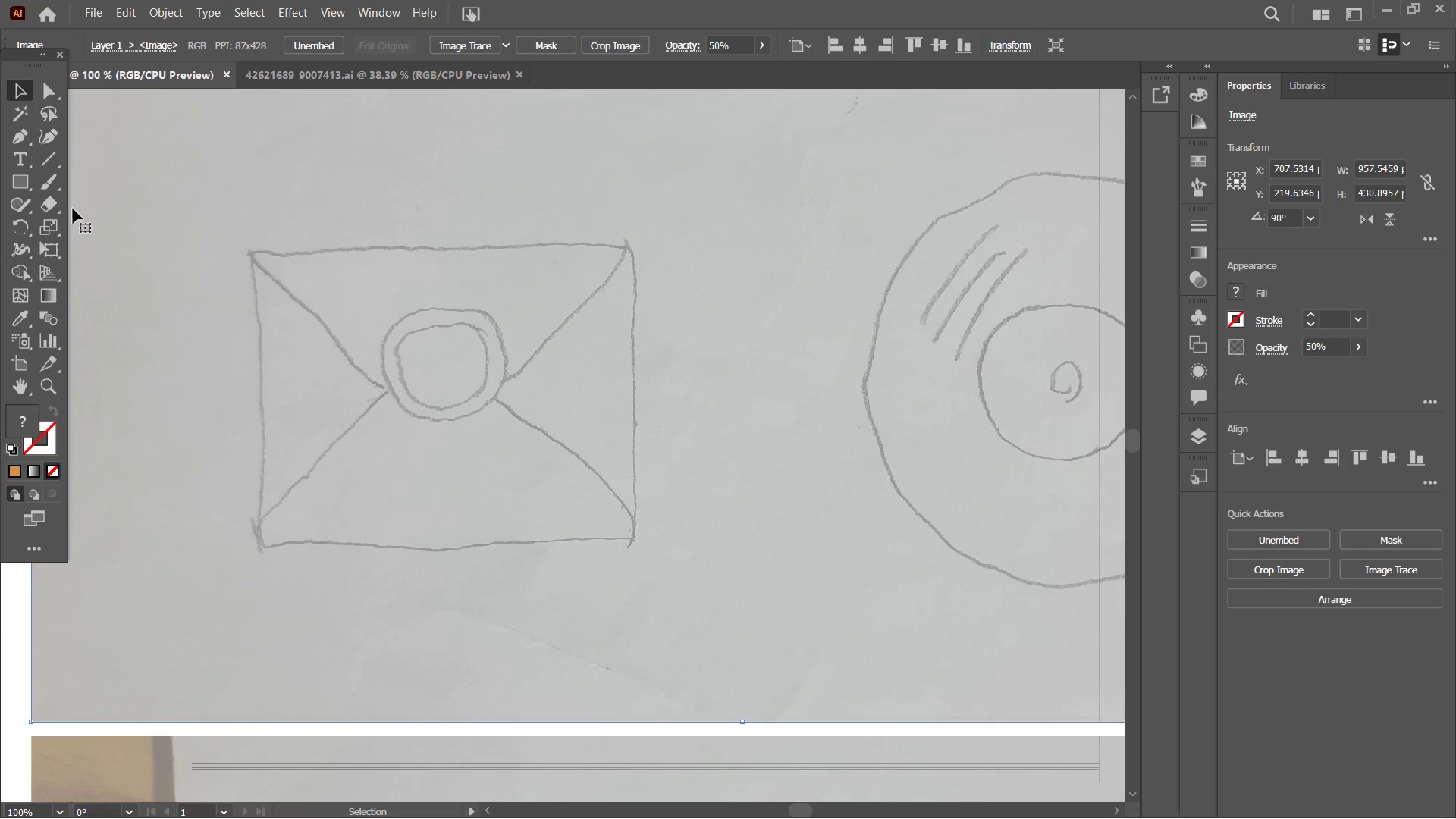 
key(Space)
 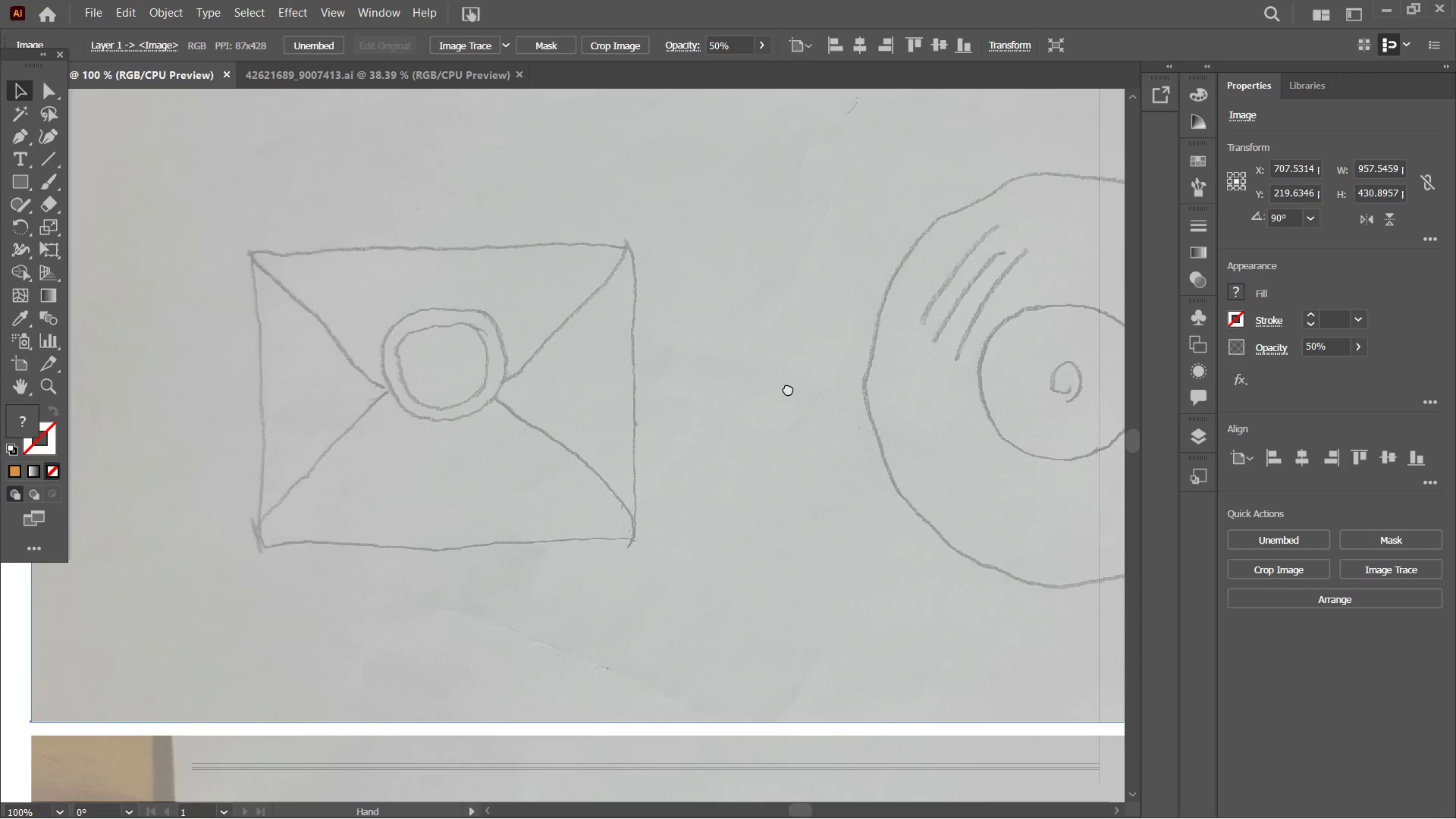 
key(Space)
 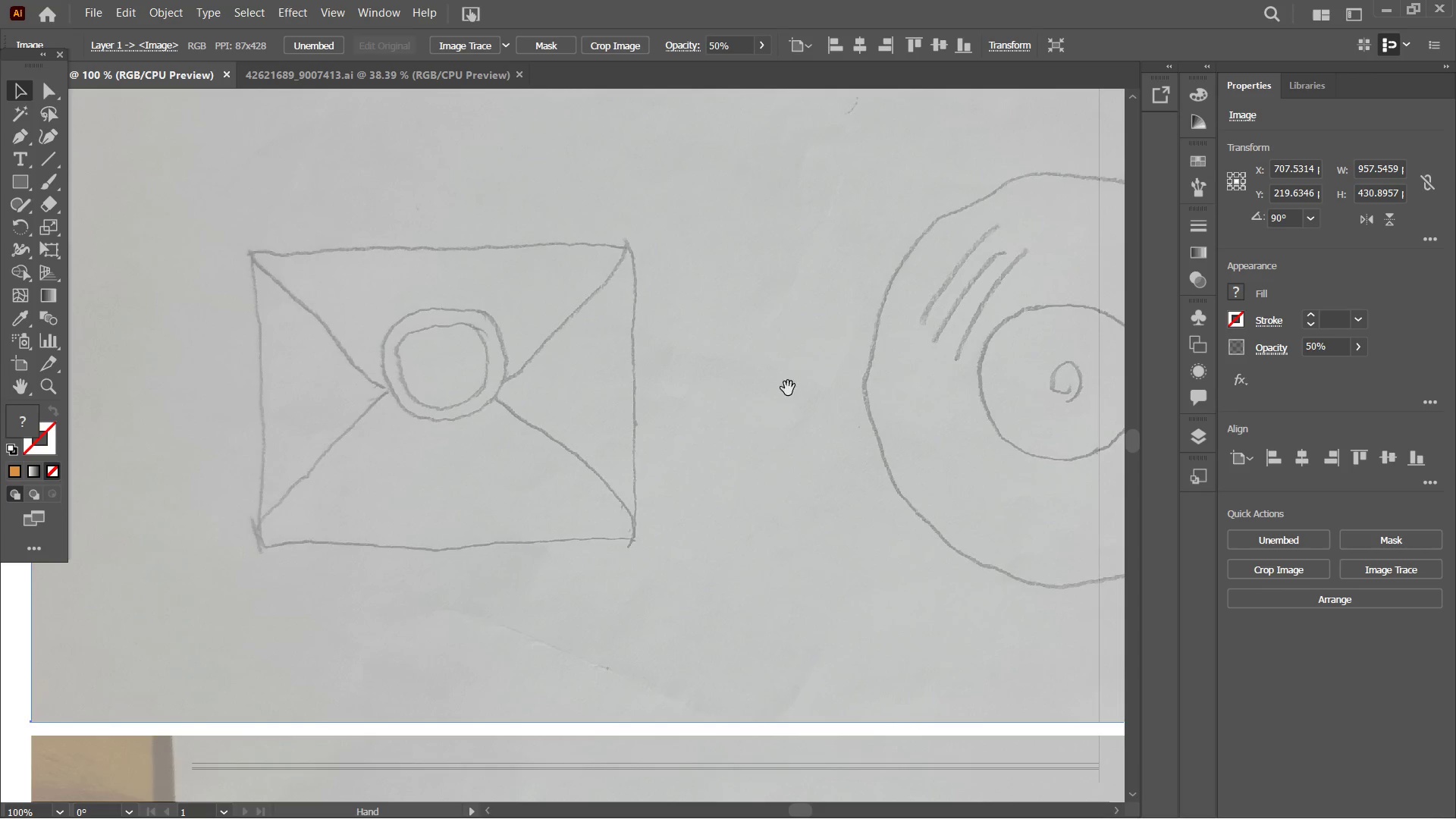 
key(Space)
 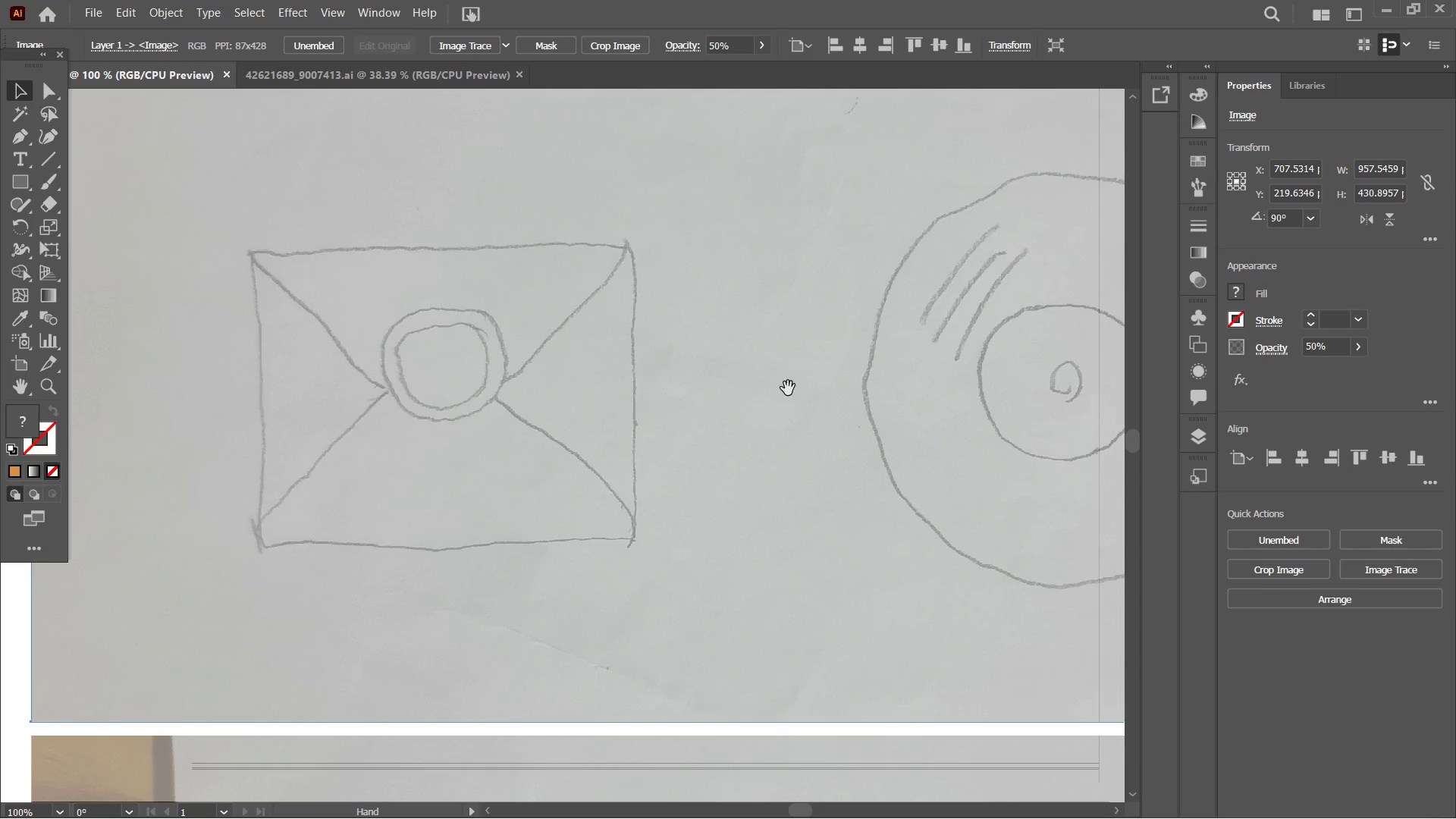 
key(Space)
 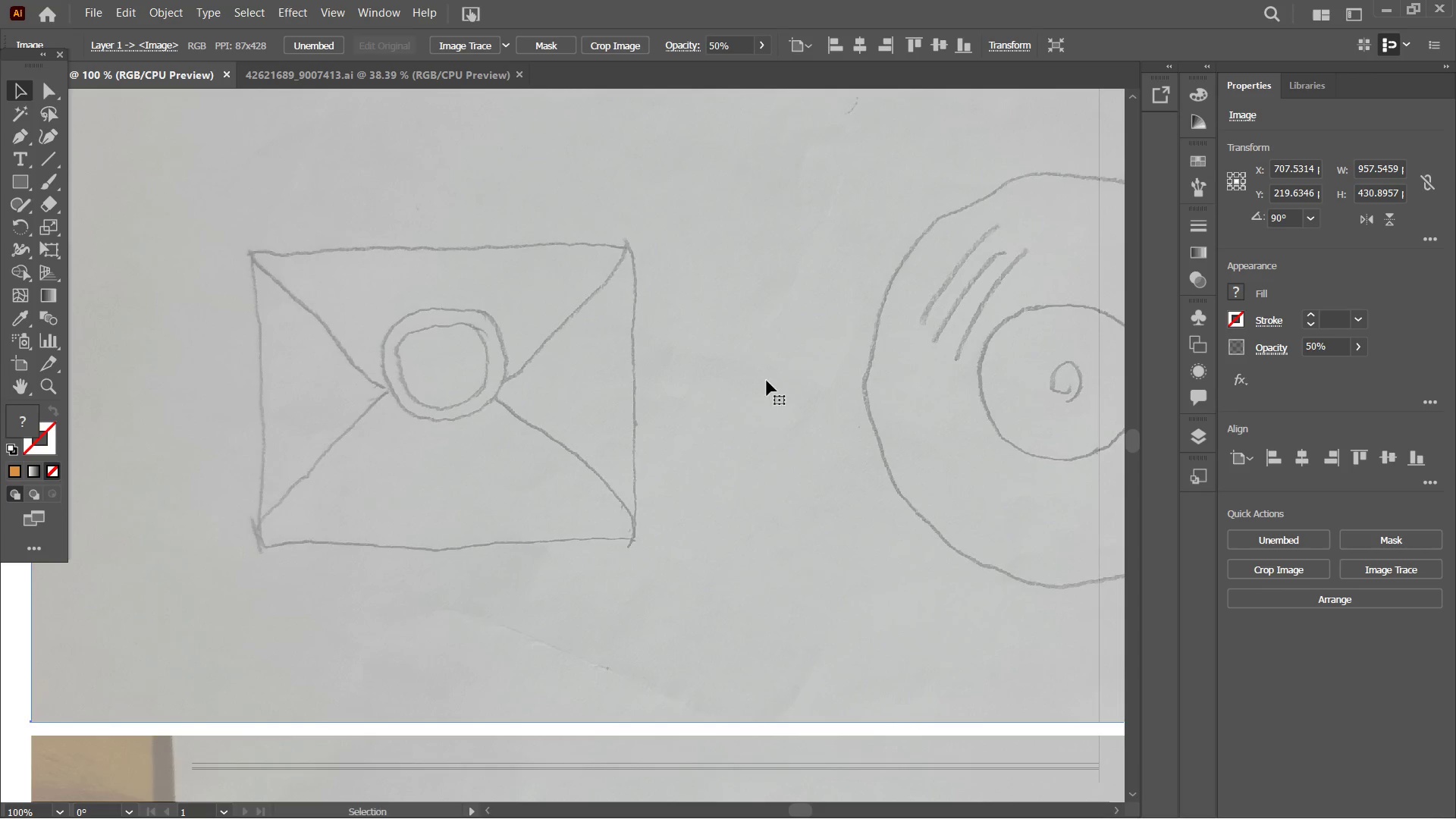 
left_click([16, 174])
 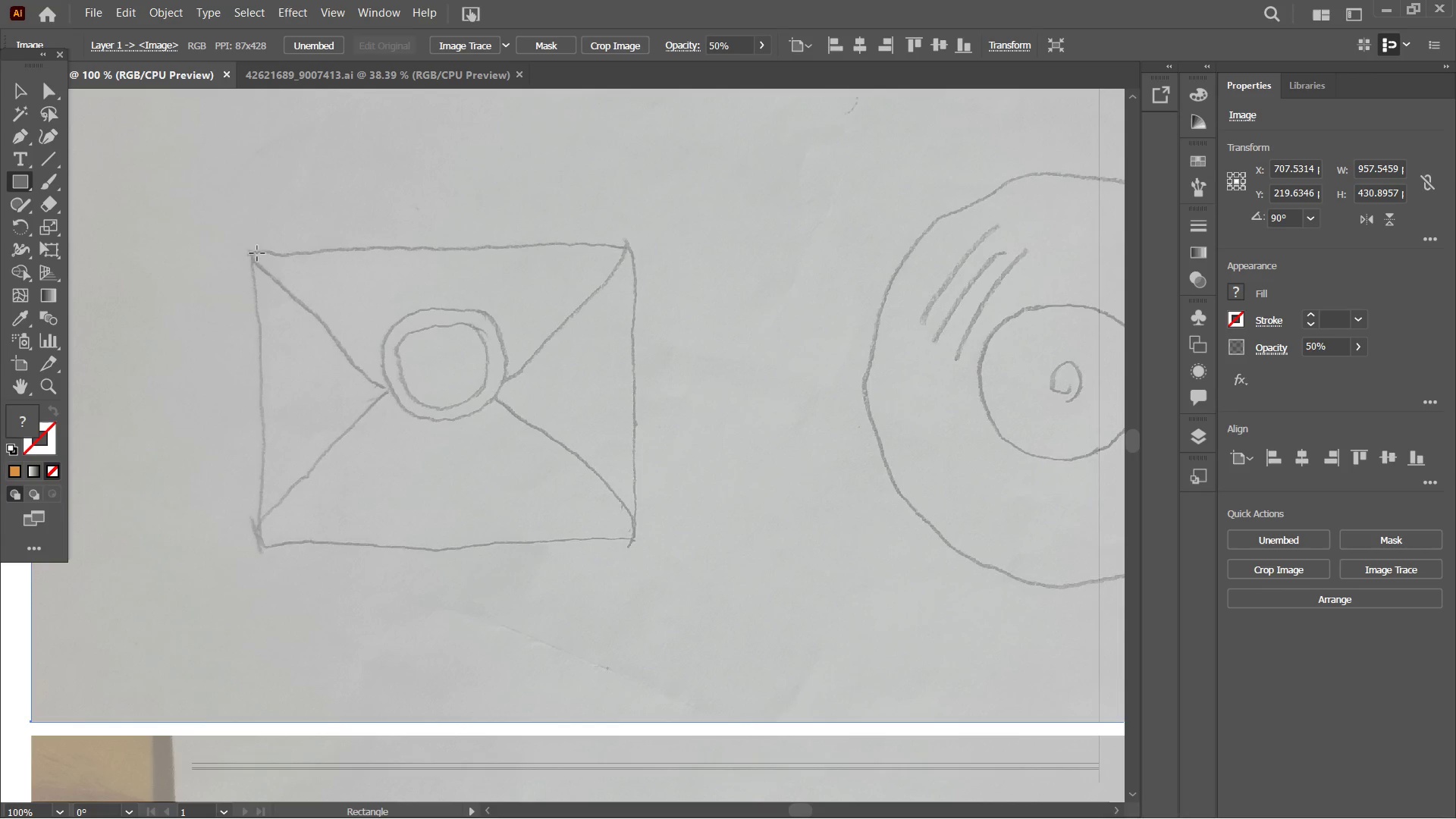 
left_click_drag(start_coordinate=[250, 248], to_coordinate=[636, 541])
 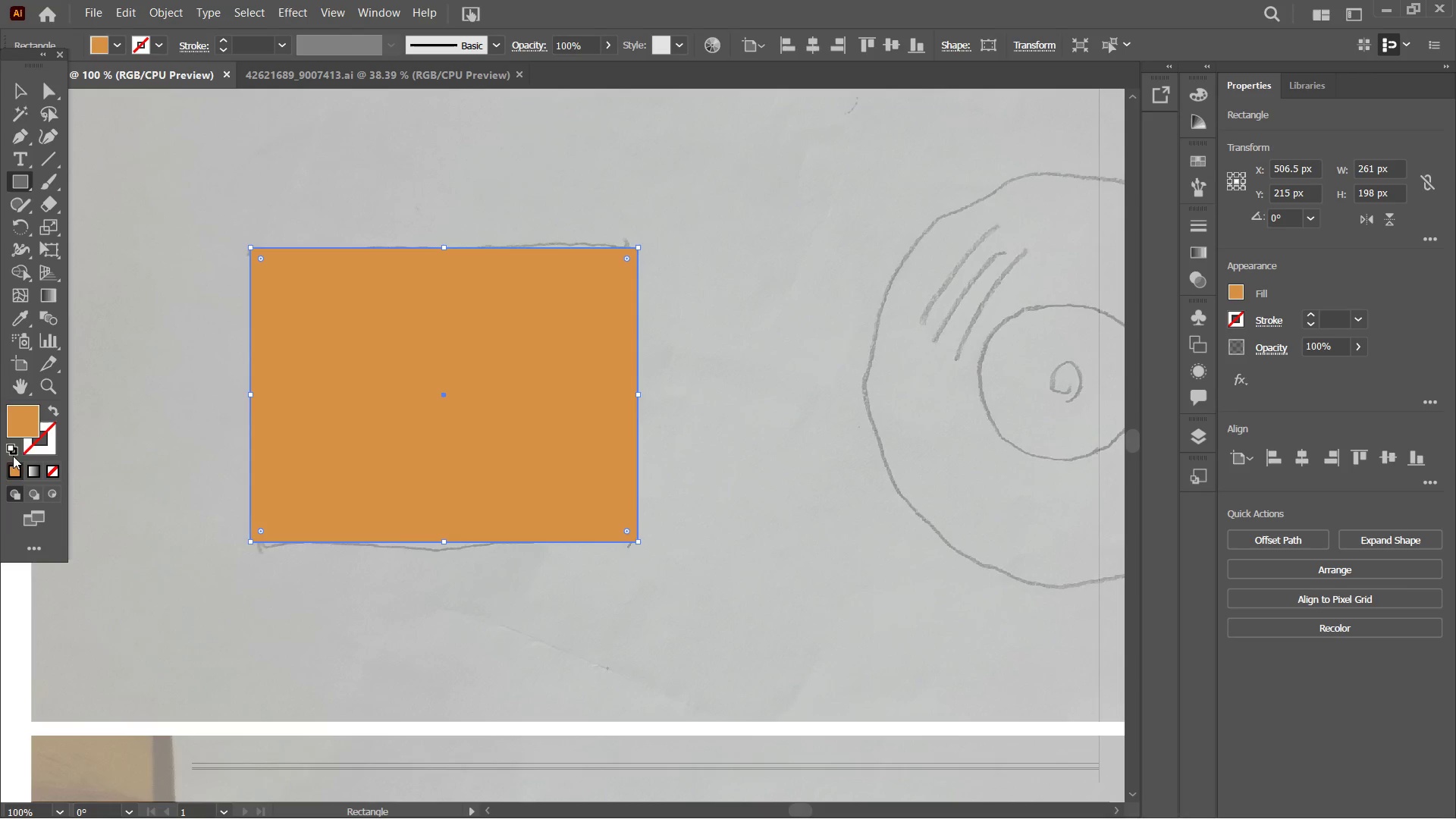 
left_click([6, 471])
 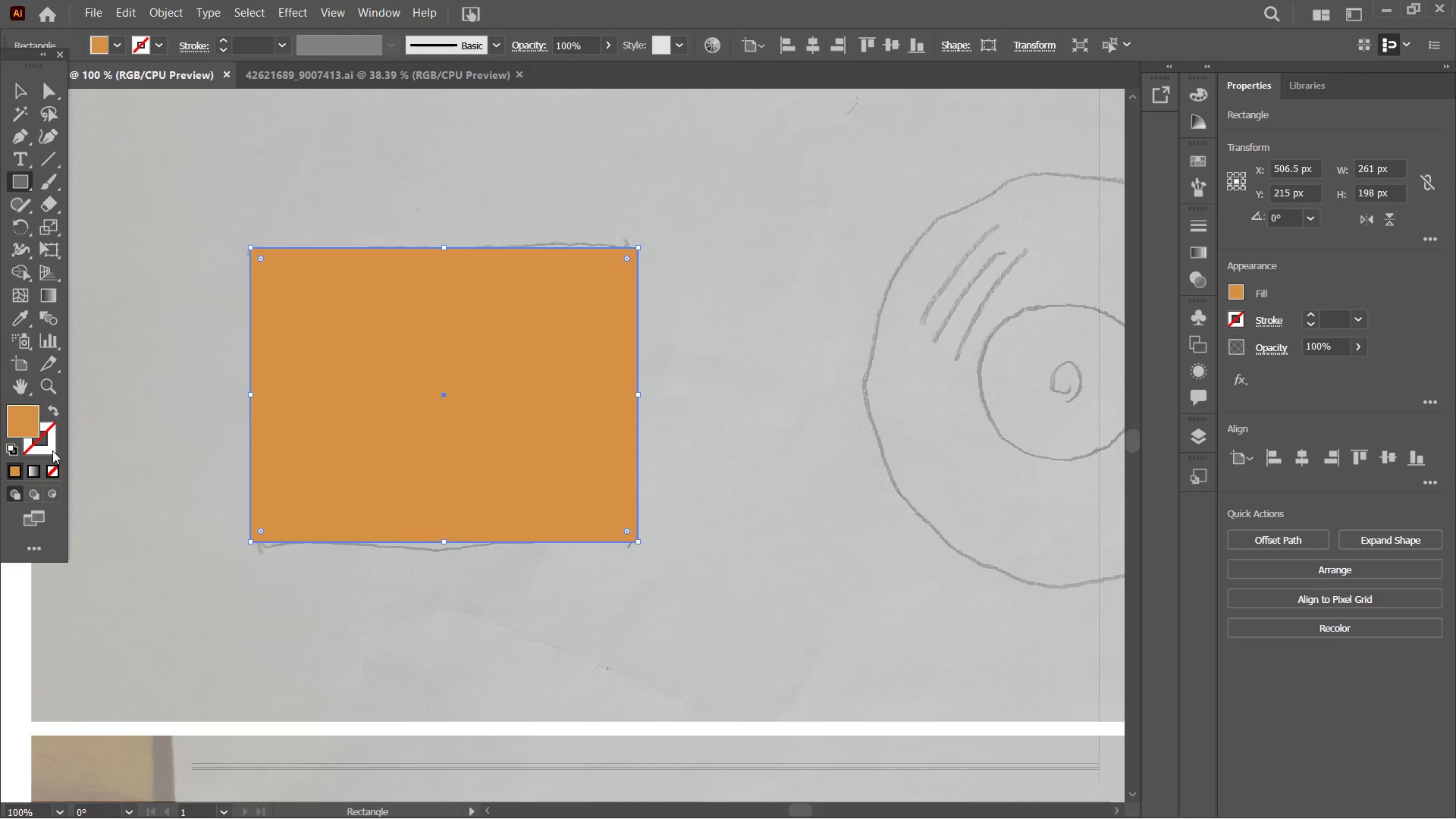 
left_click([52, 450])
 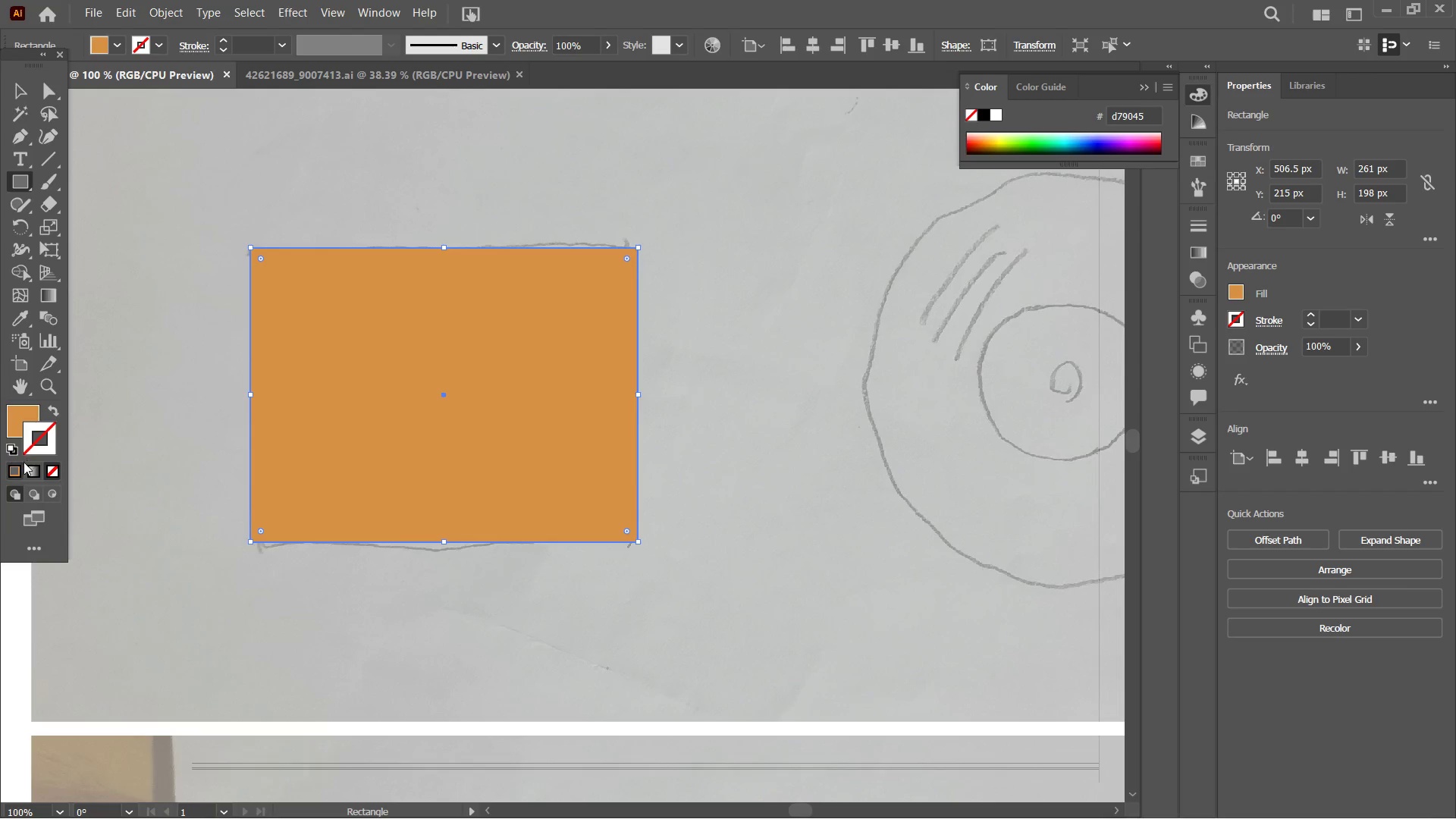 
left_click([17, 466])
 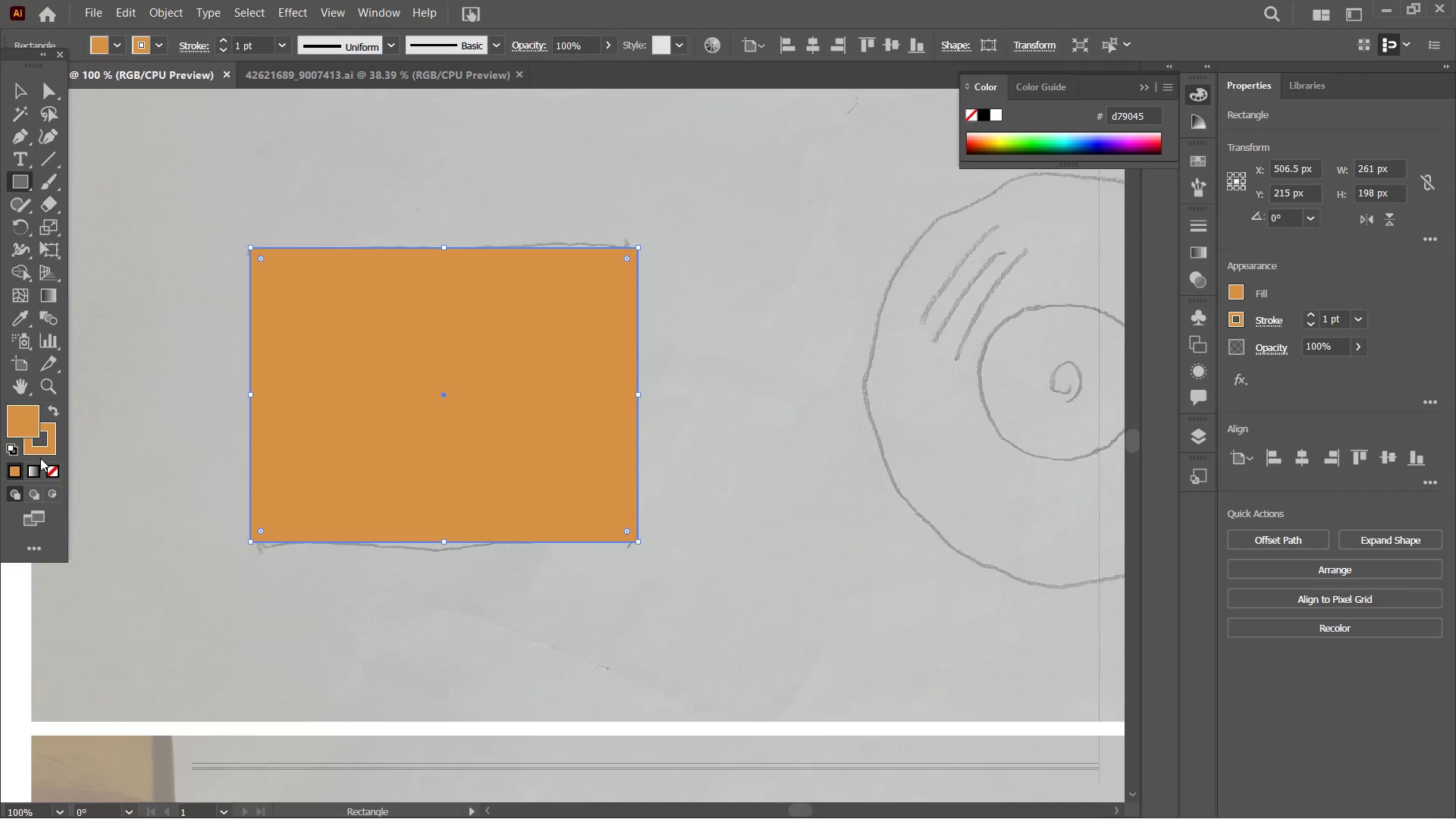 
triple_click([46, 465])
 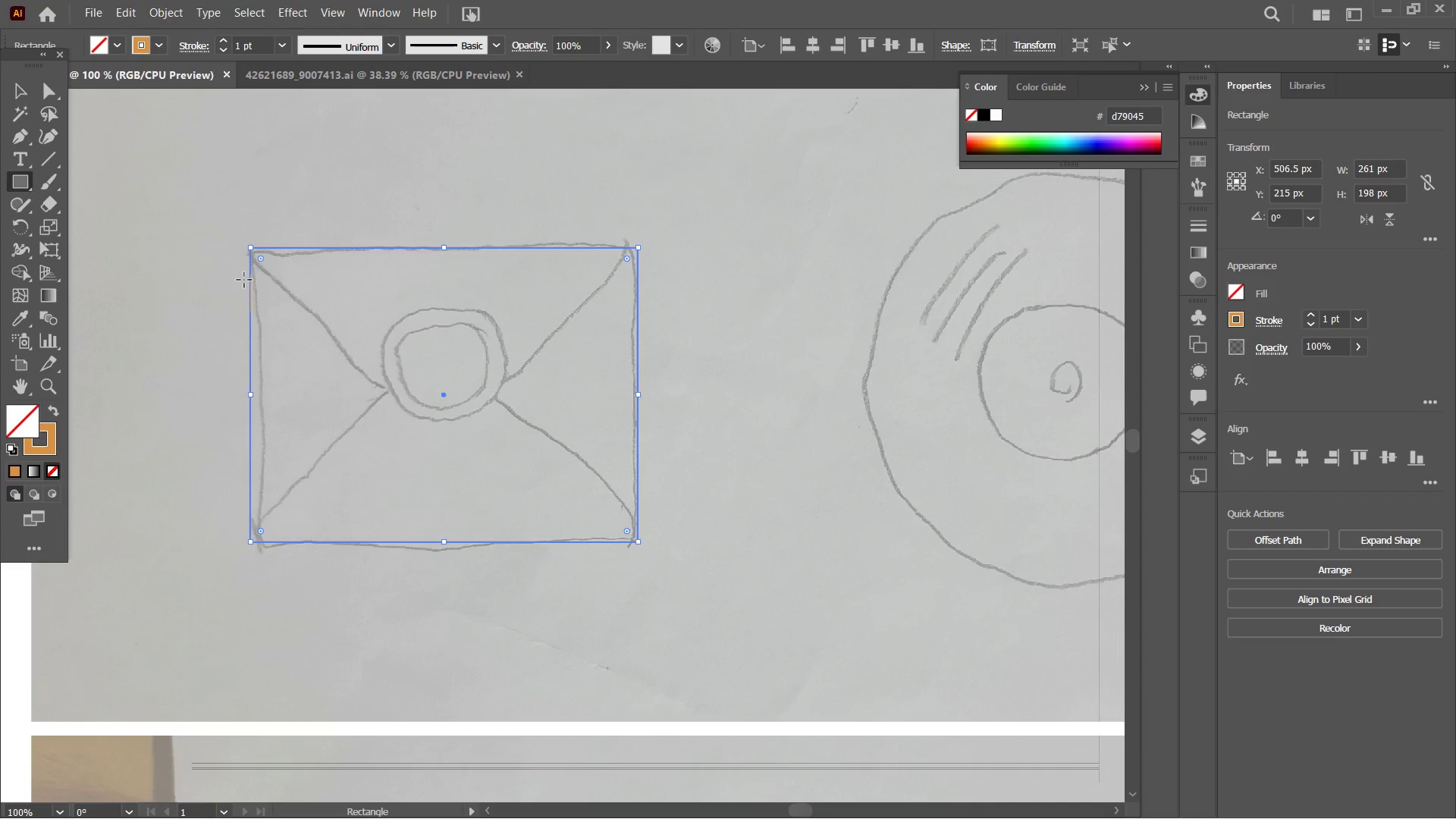 
right_click([25, 182])
 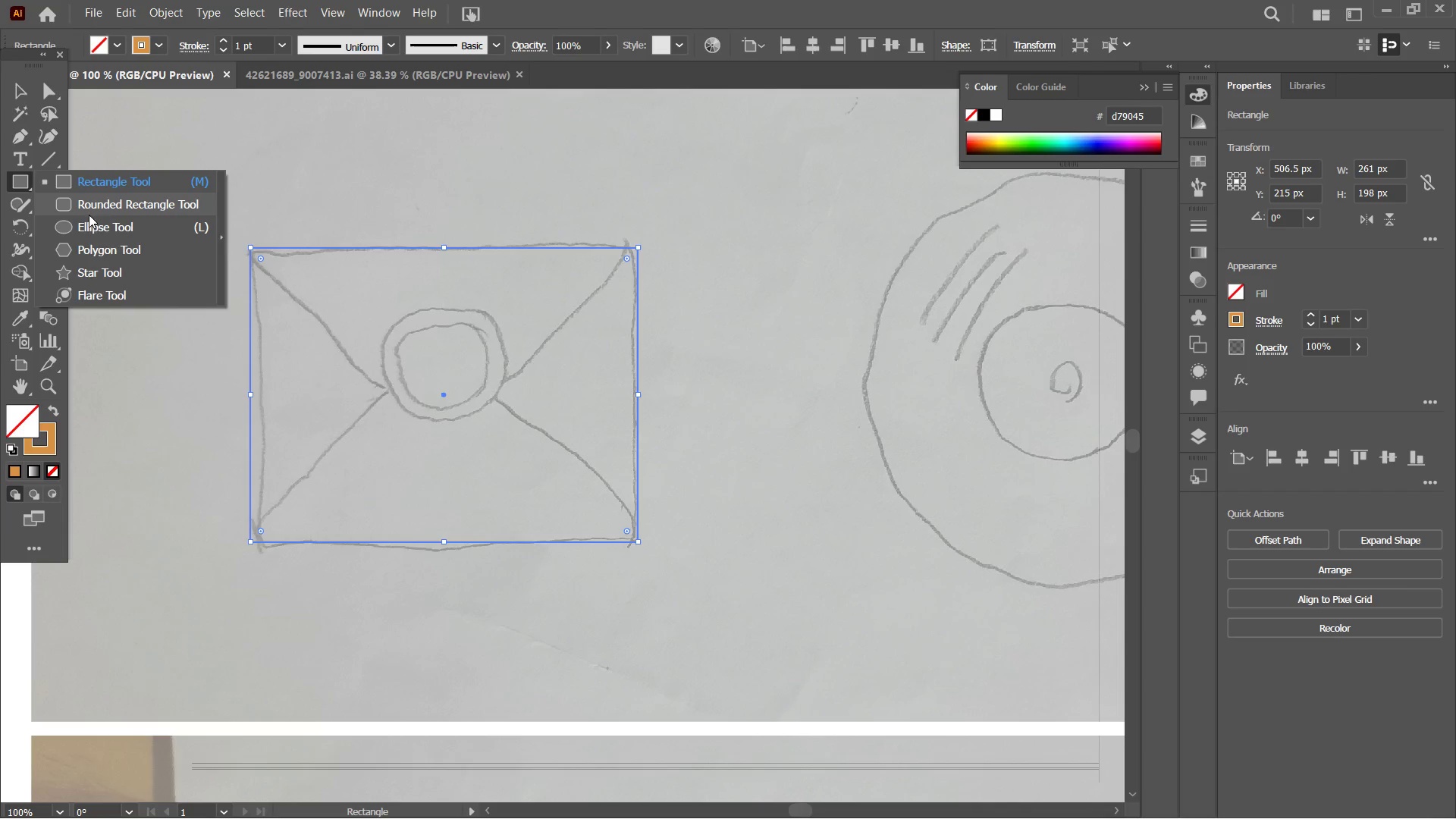 
left_click([89, 219])
 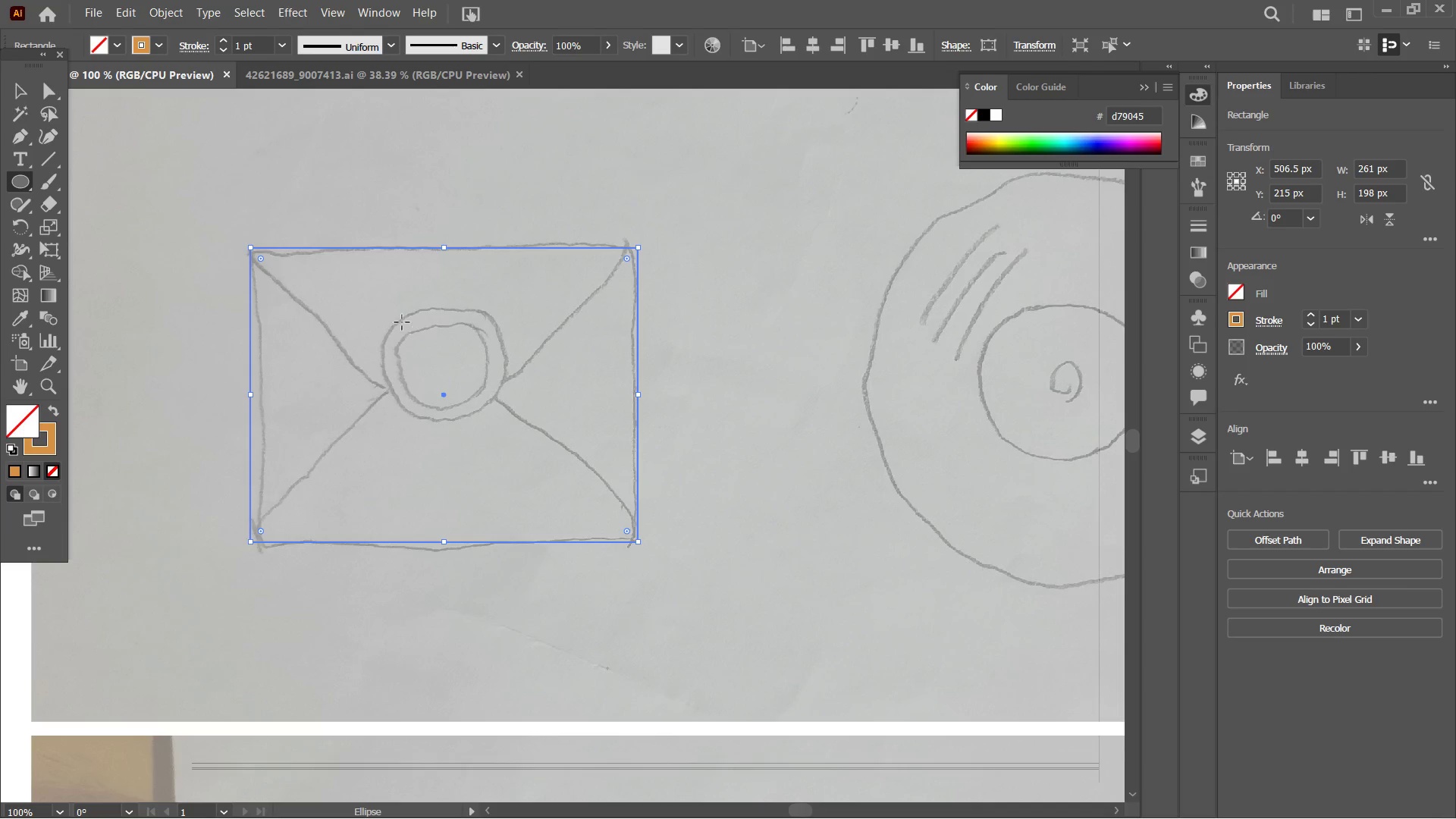 
left_click_drag(start_coordinate=[394, 318], to_coordinate=[500, 392])
 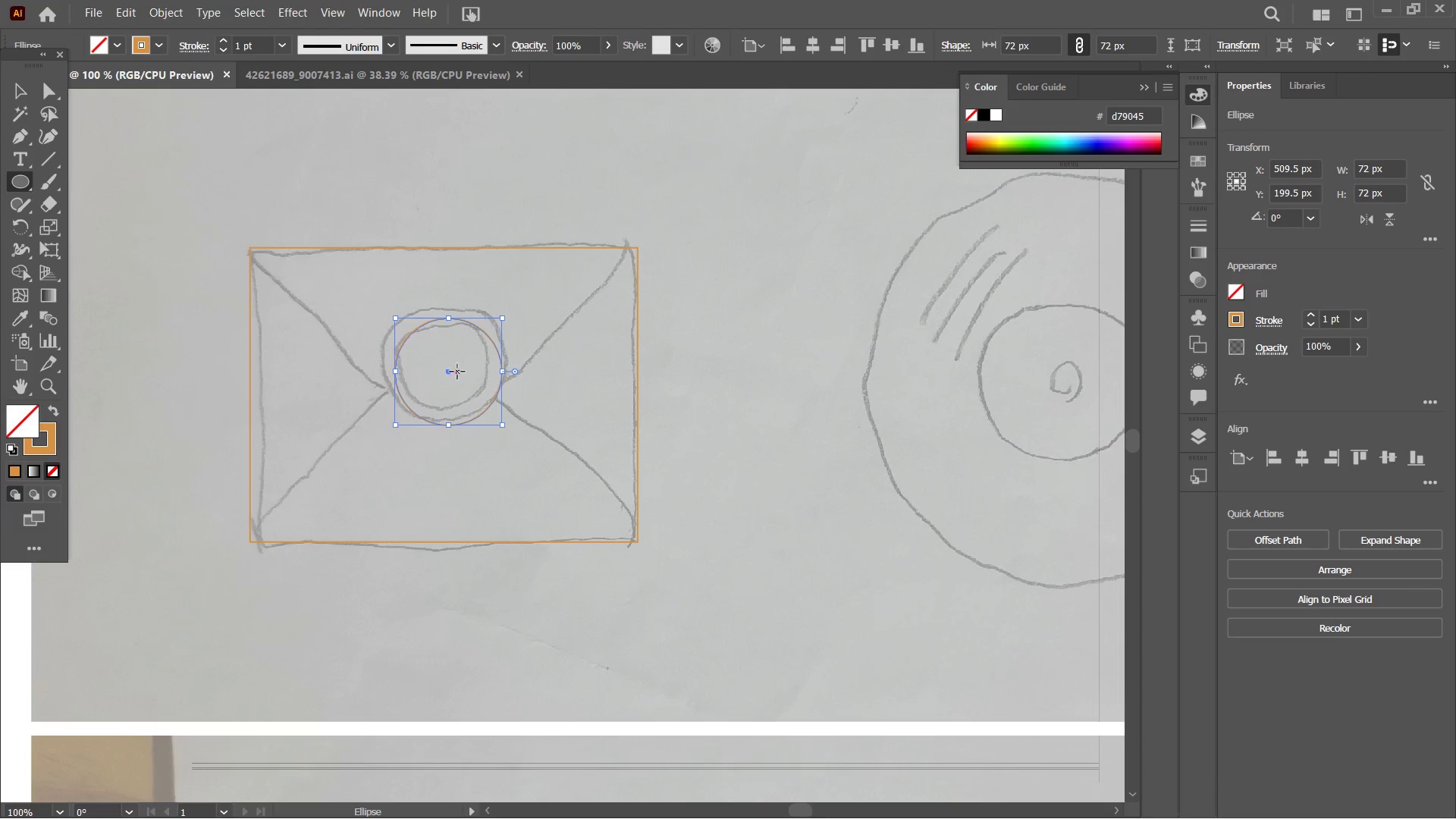 
hold_key(key=ShiftLeft, duration=3.05)
 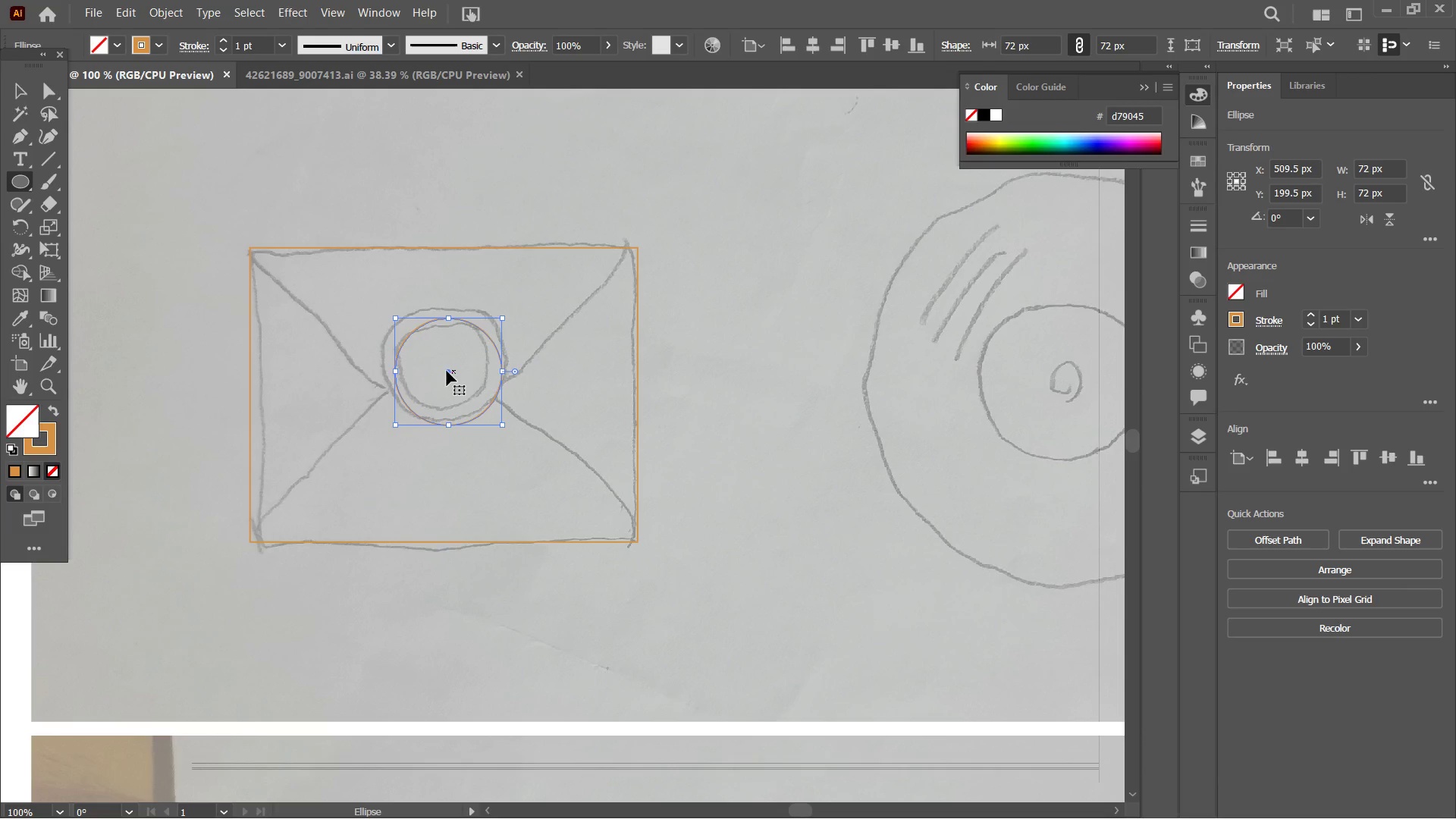 
left_click_drag(start_coordinate=[447, 371], to_coordinate=[440, 362])
 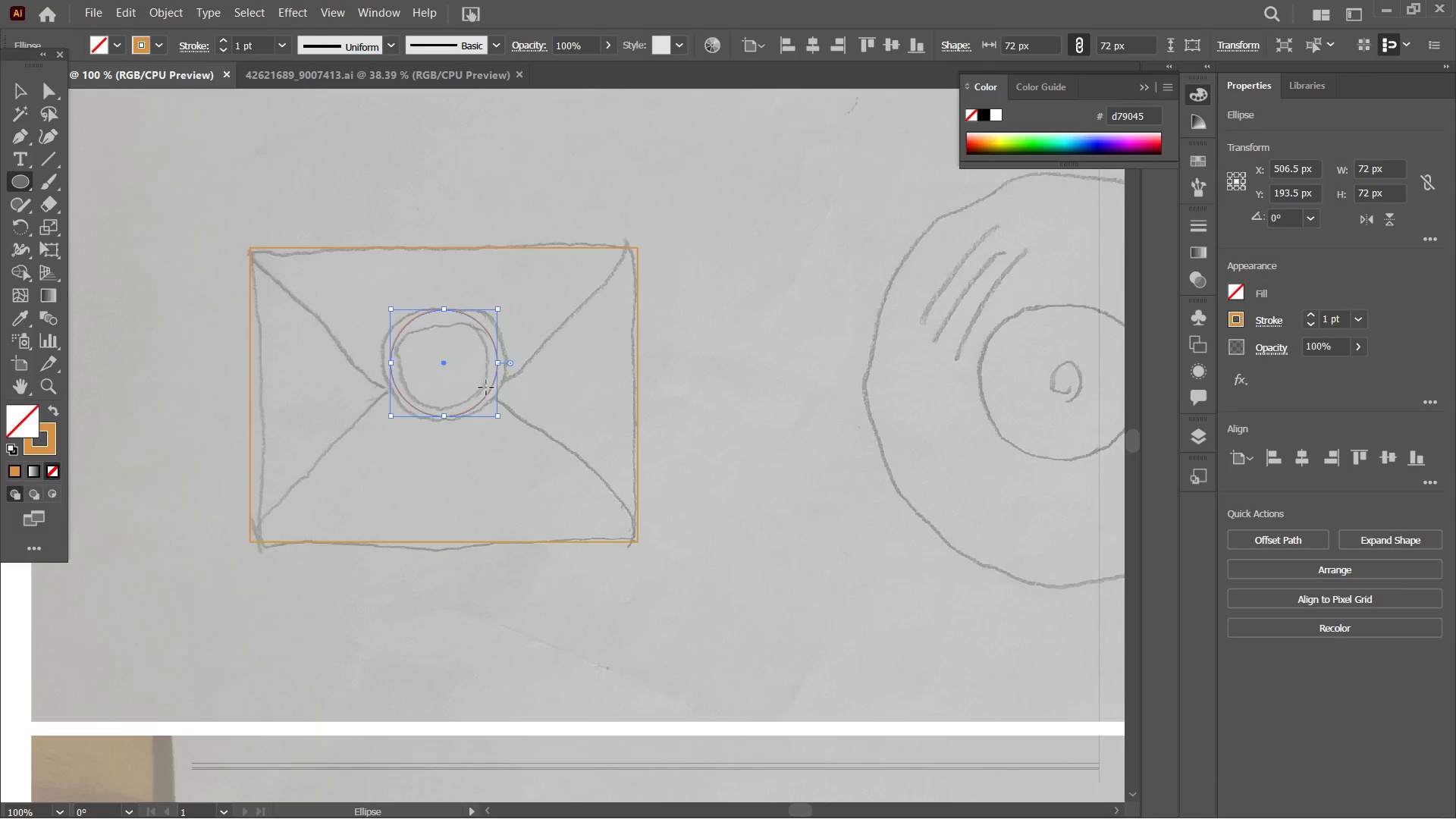 
key(Shift+ShiftLeft)
 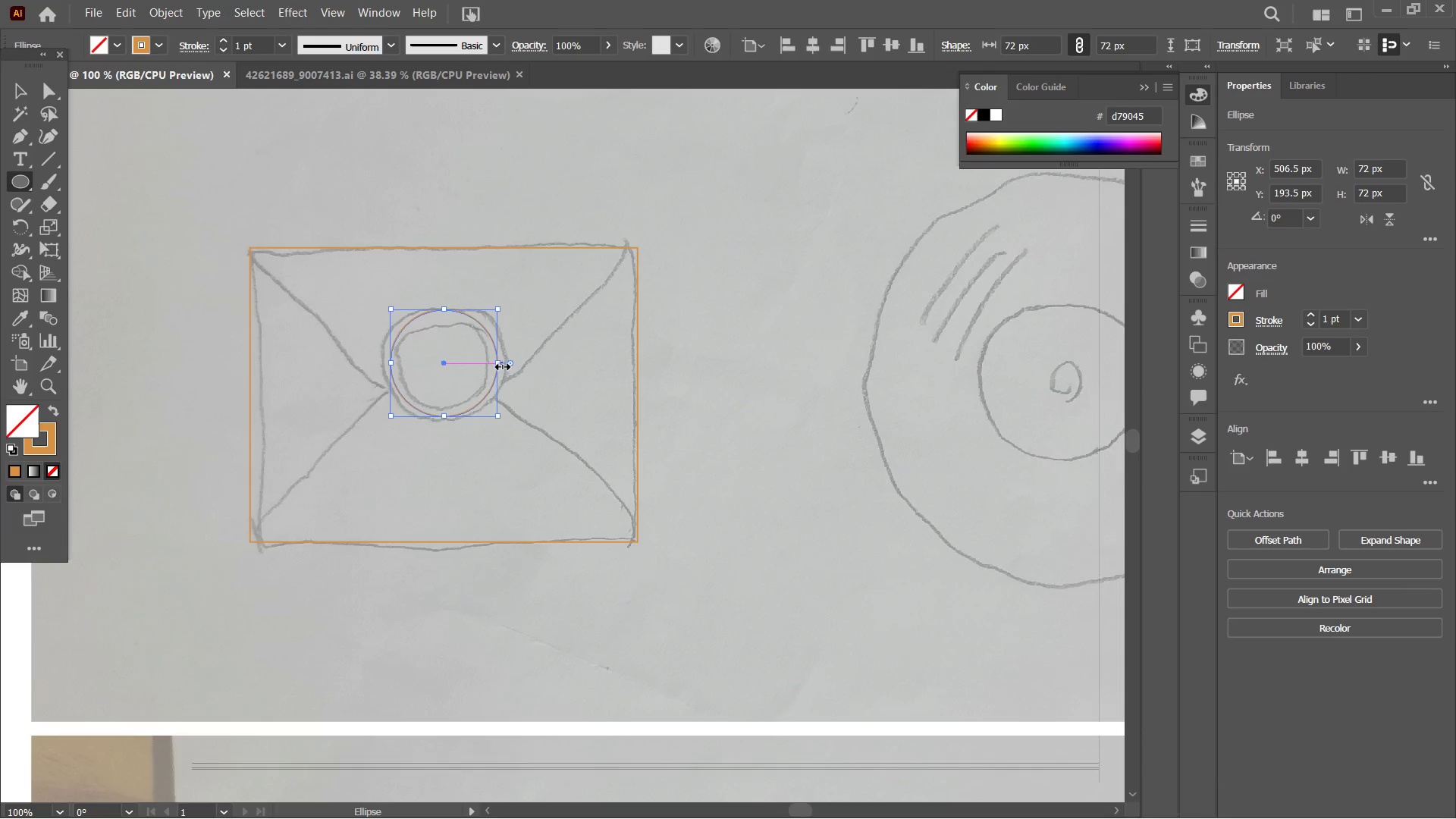 
left_click_drag(start_coordinate=[500, 365], to_coordinate=[505, 365])
 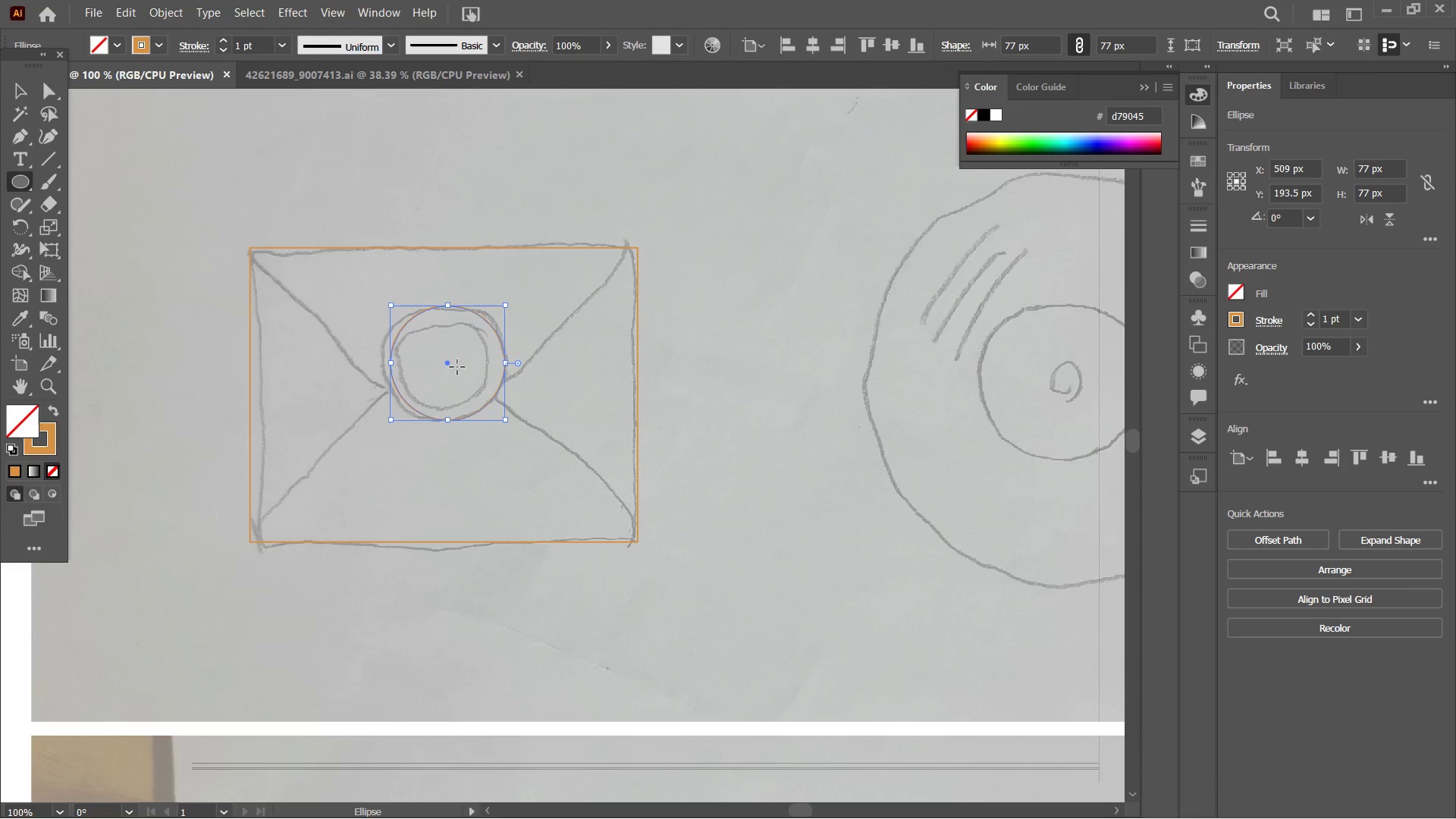 
hold_key(key=ShiftLeft, duration=0.83)
 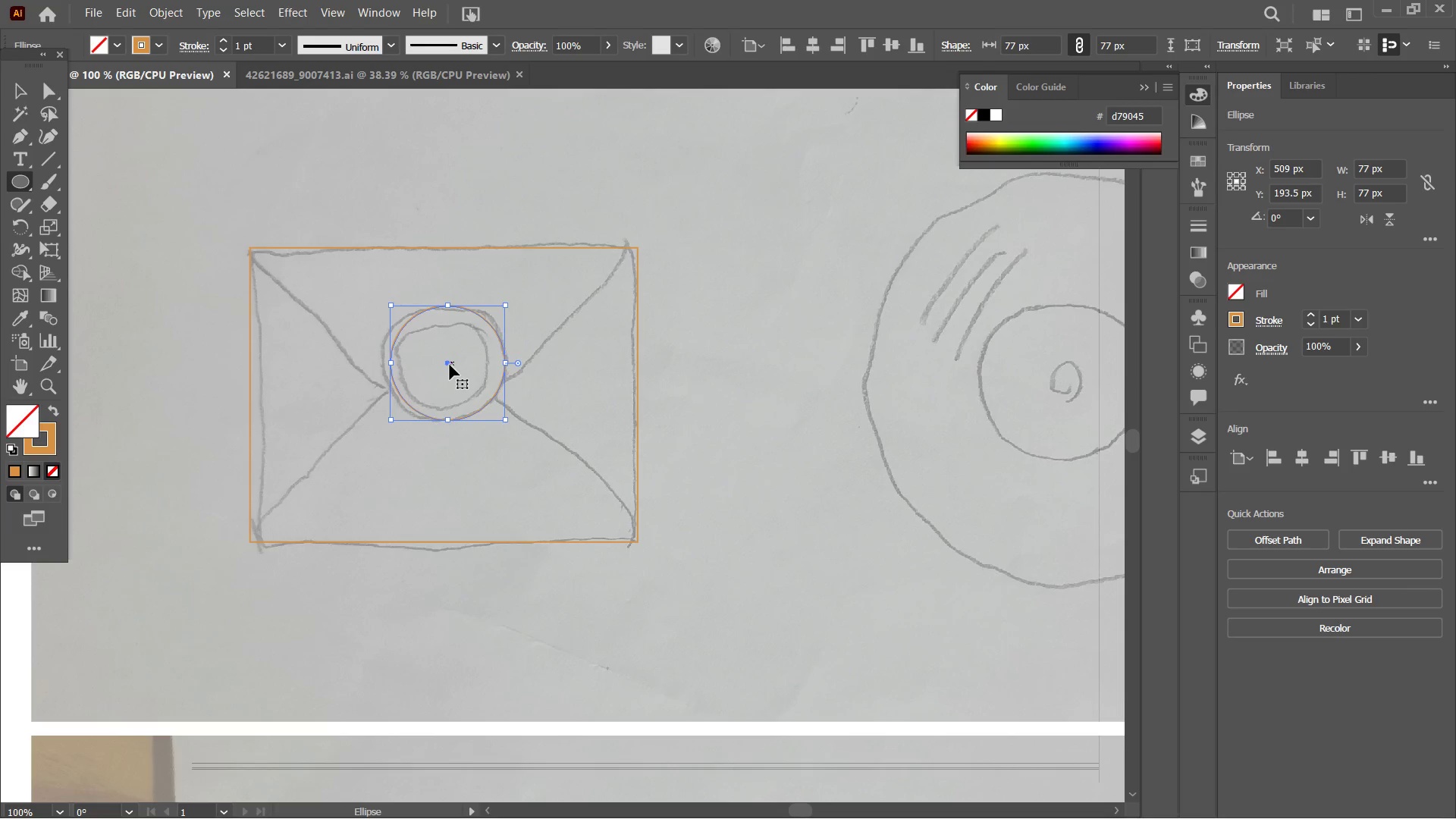 
left_click_drag(start_coordinate=[449, 365], to_coordinate=[442, 363])
 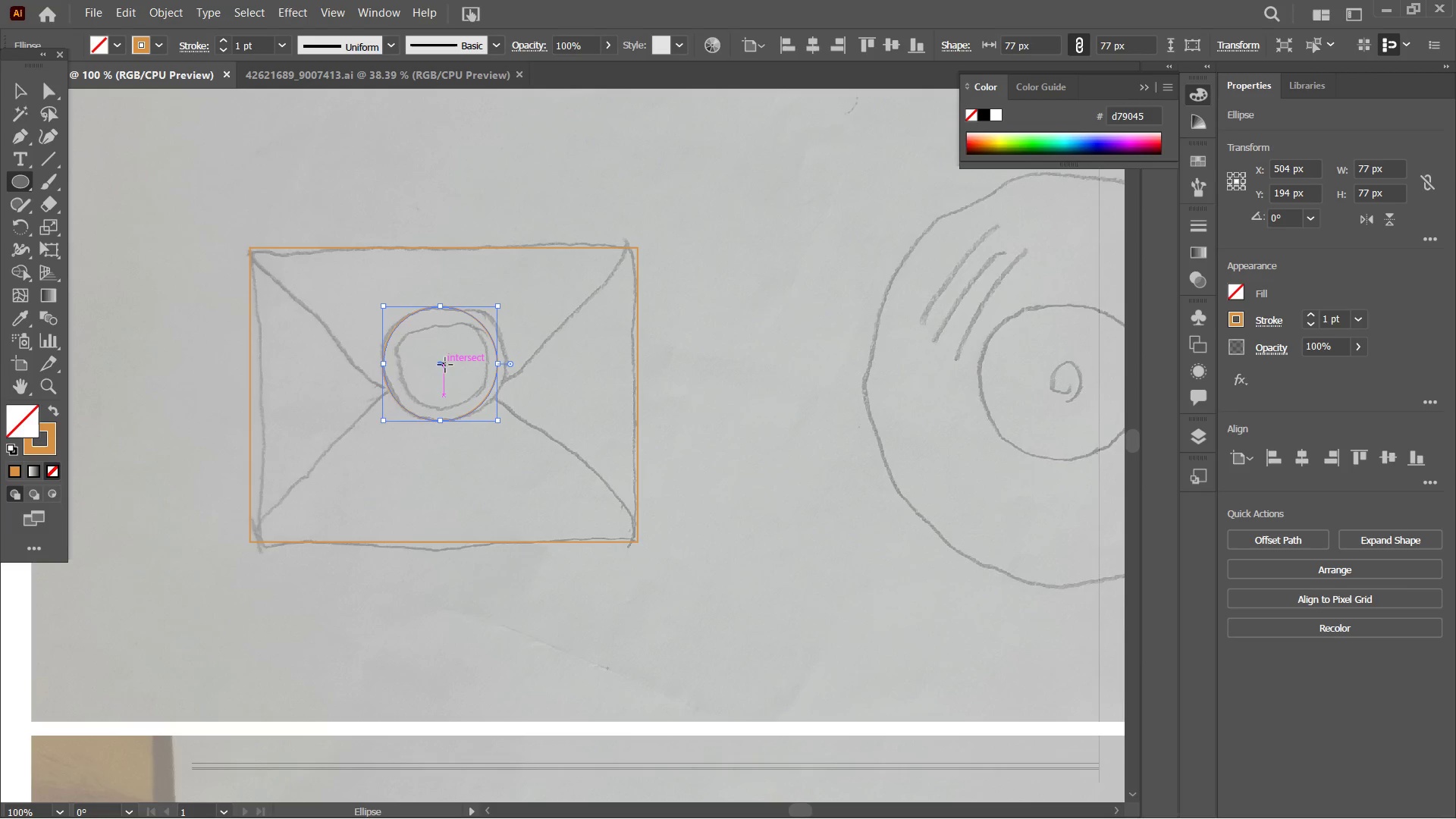 
left_click_drag(start_coordinate=[443, 365], to_coordinate=[447, 365])
 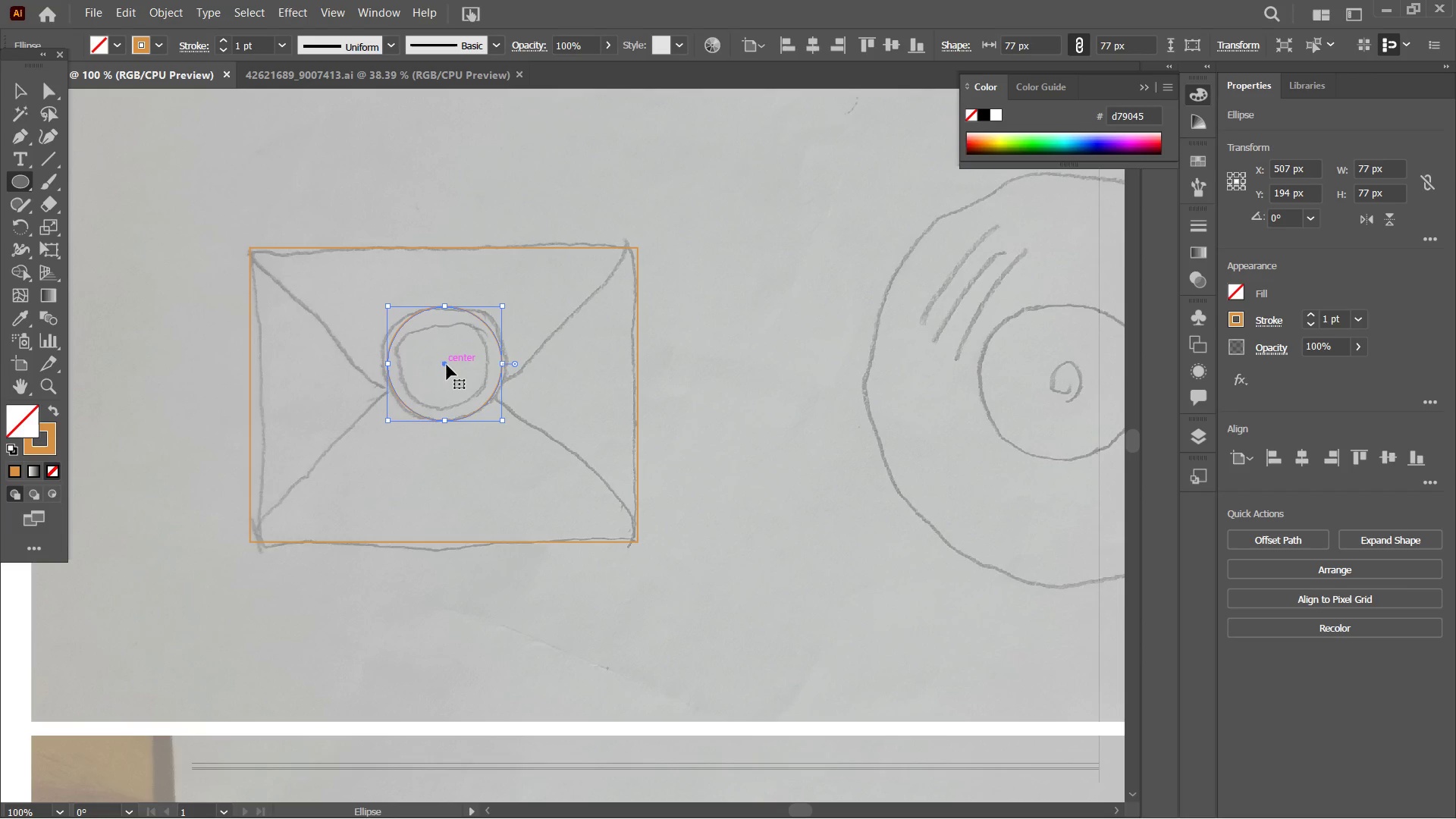 
key(Control+V)
 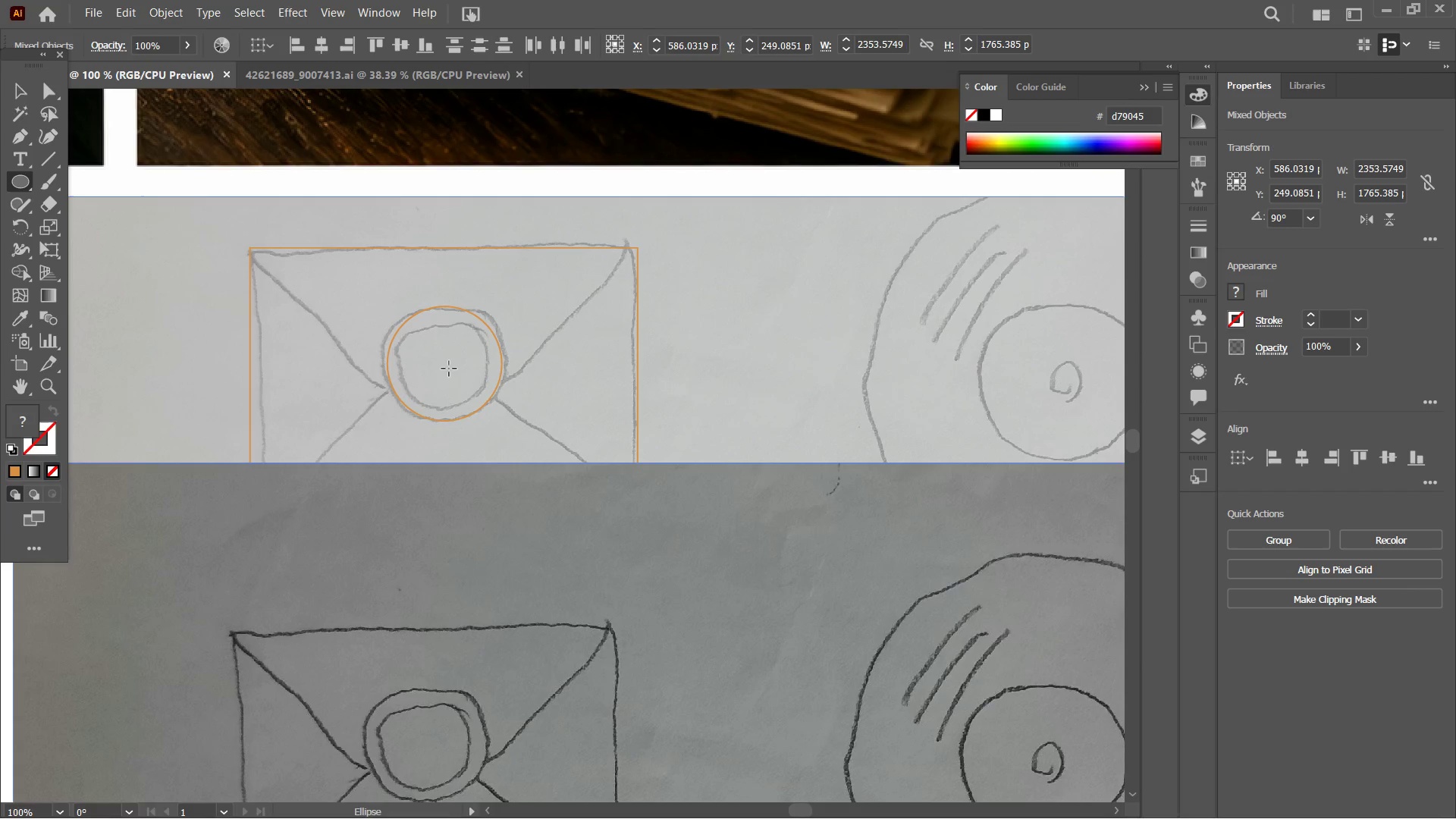 
key(Control+Z)
 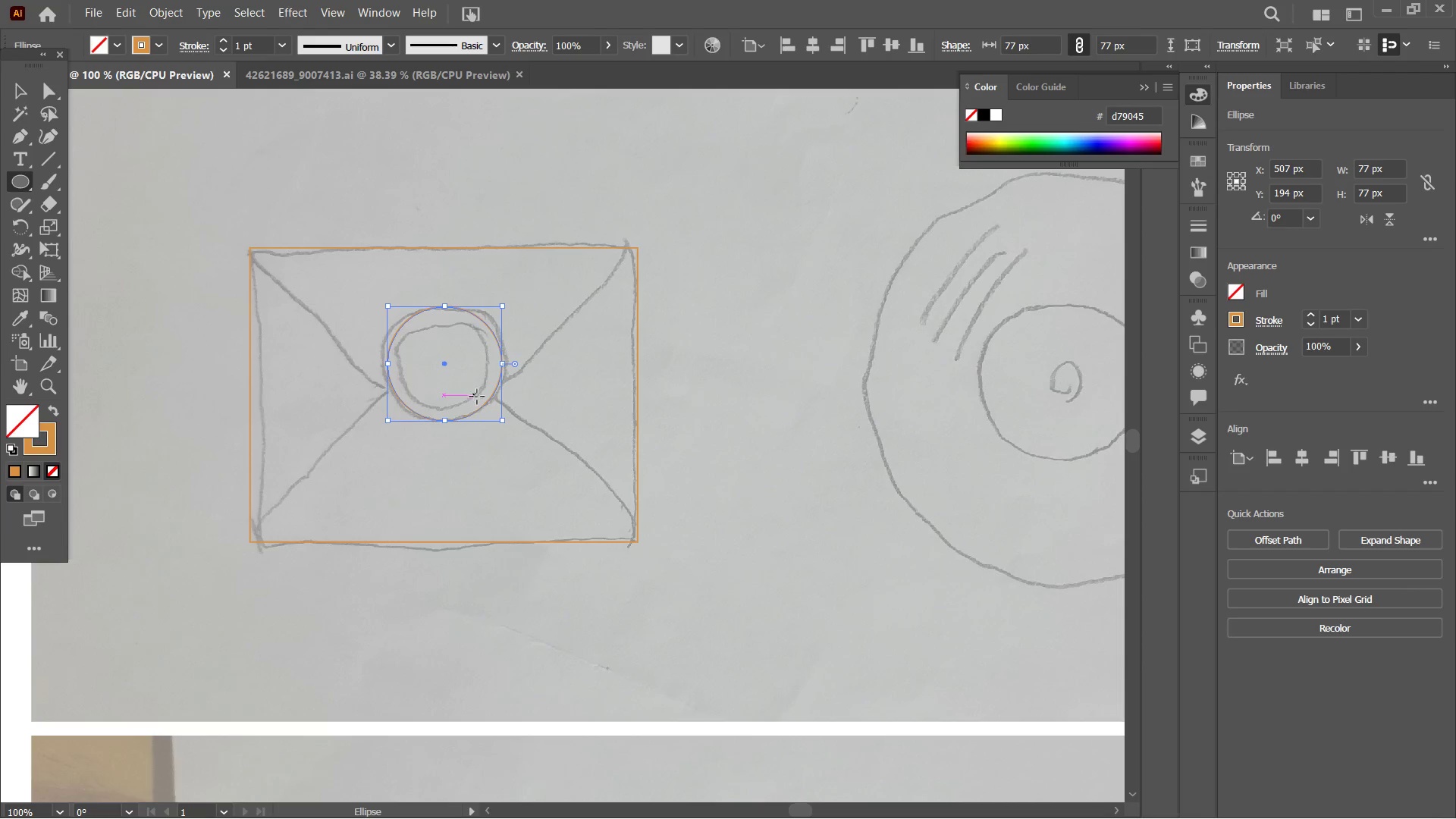 
key(Control+C)
 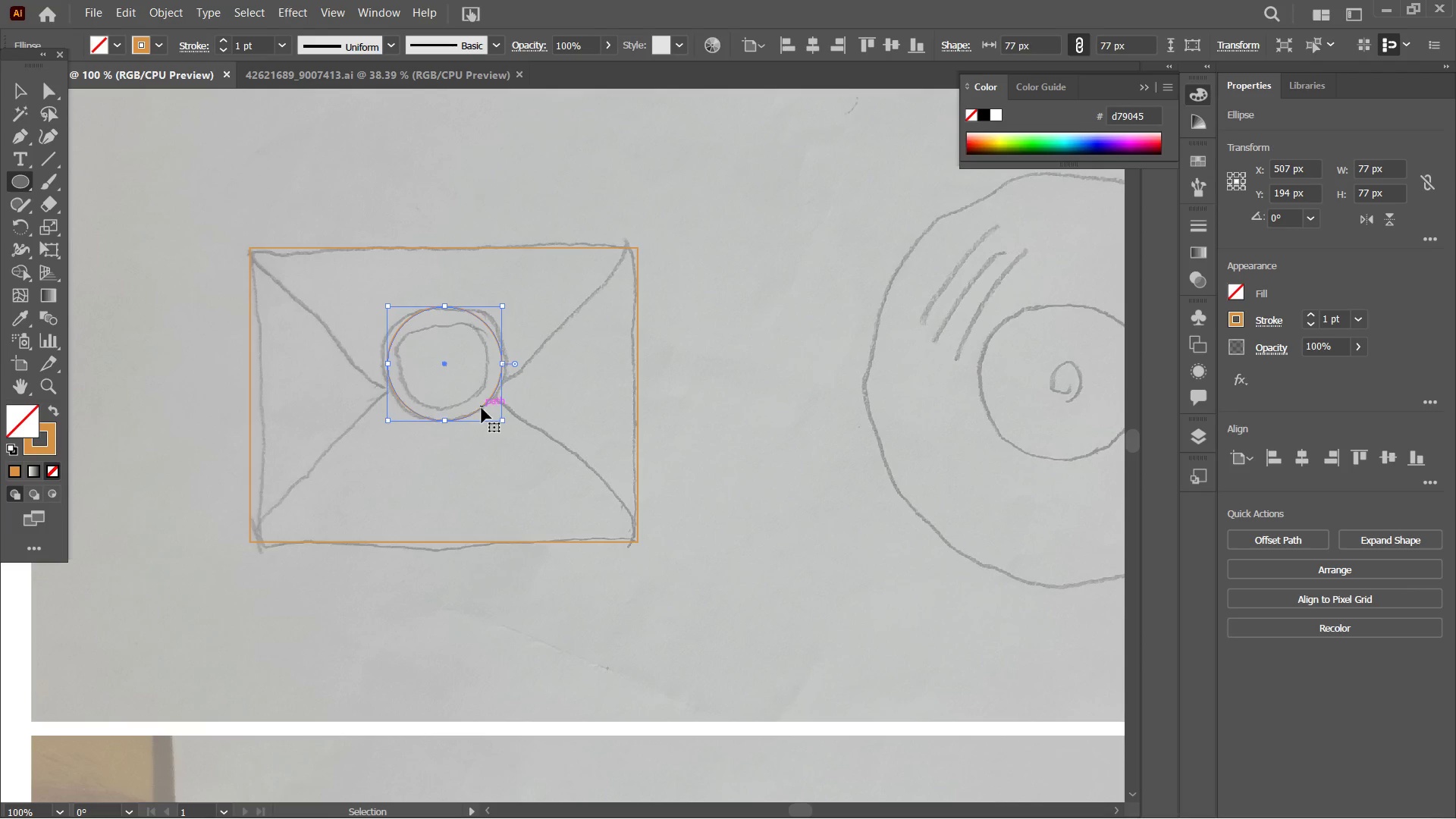 
key(Control+V)
 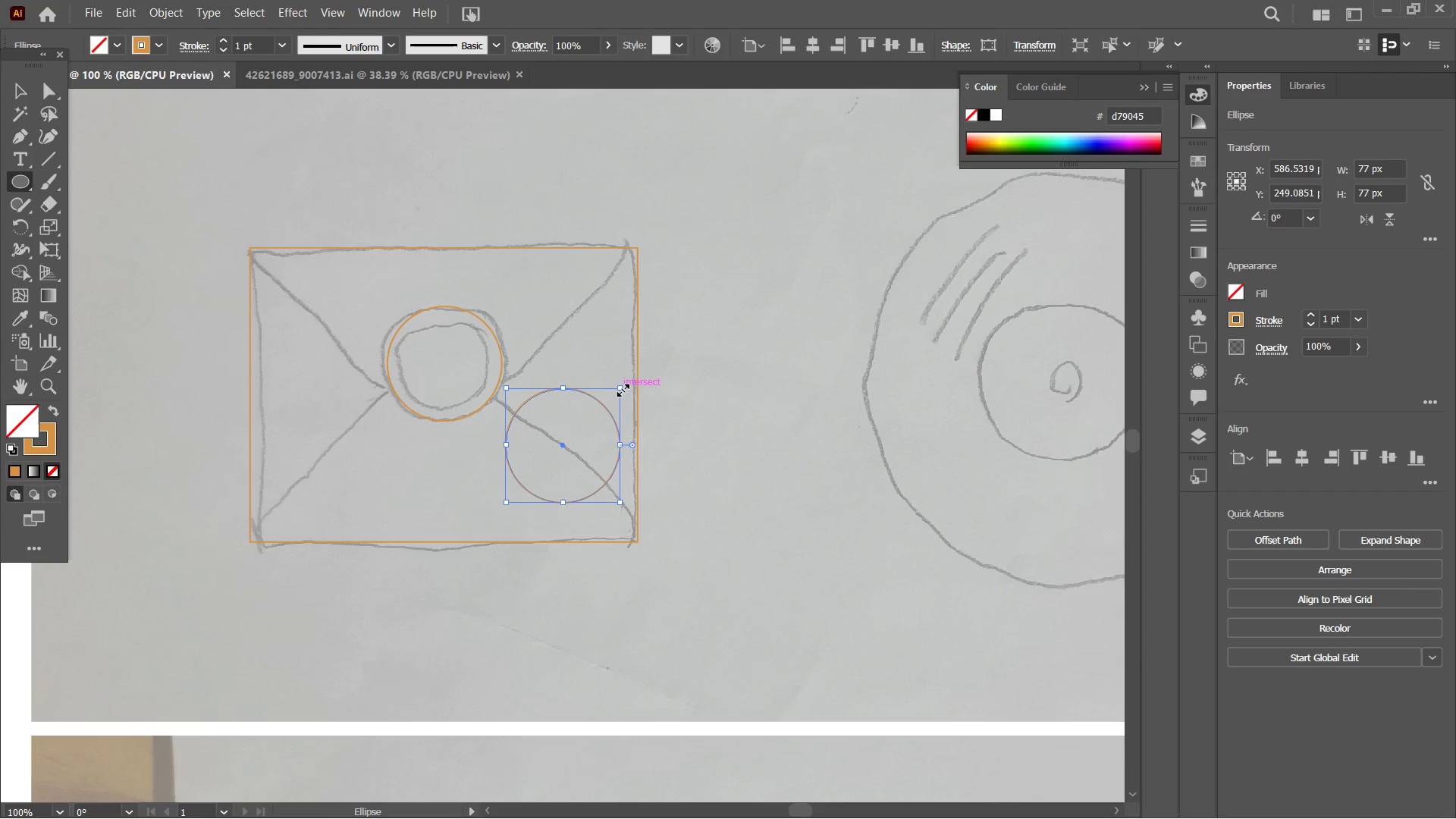 
left_click_drag(start_coordinate=[618, 389], to_coordinate=[602, 404])
 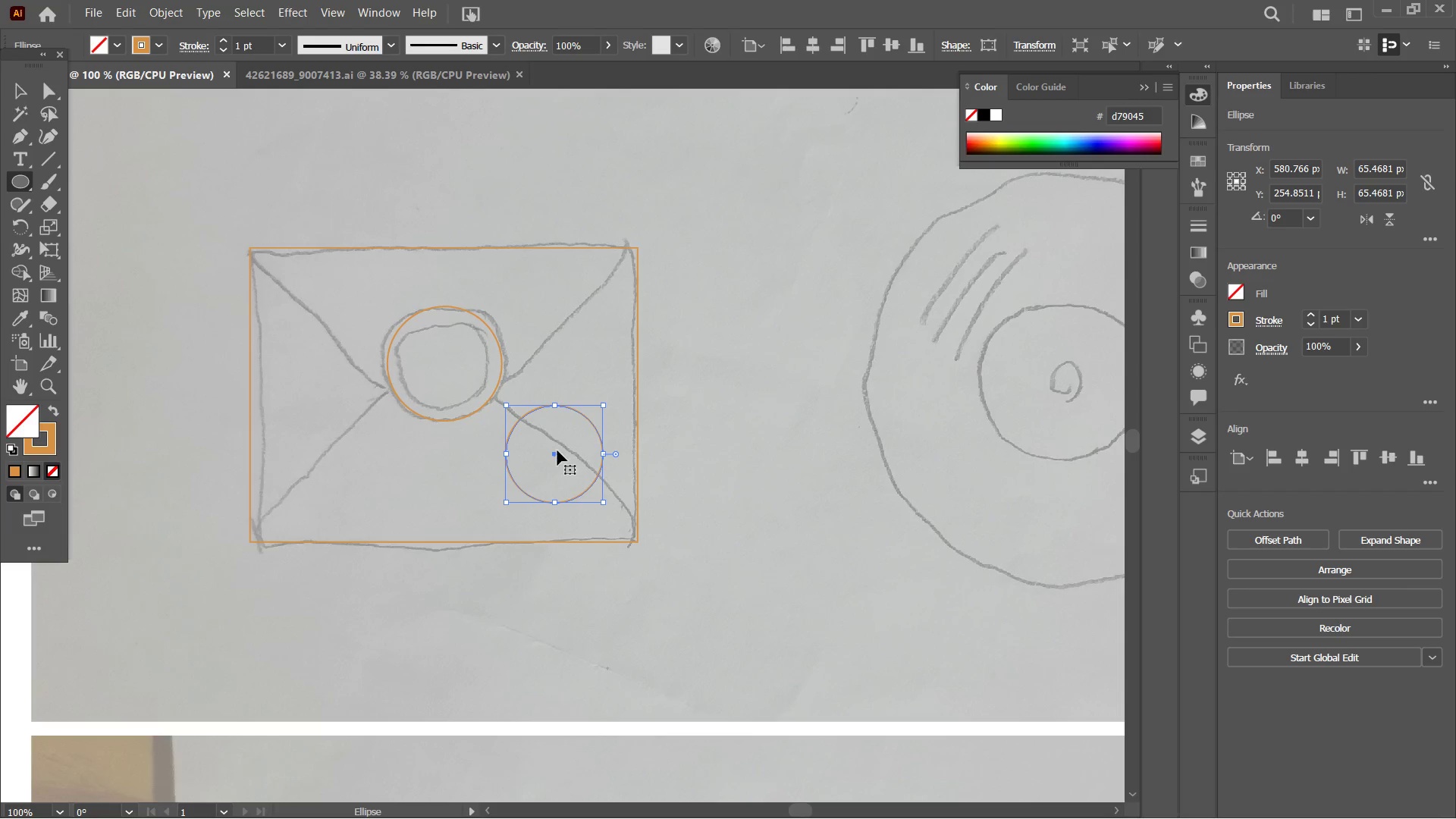 
hold_key(key=ShiftLeft, duration=1.53)
 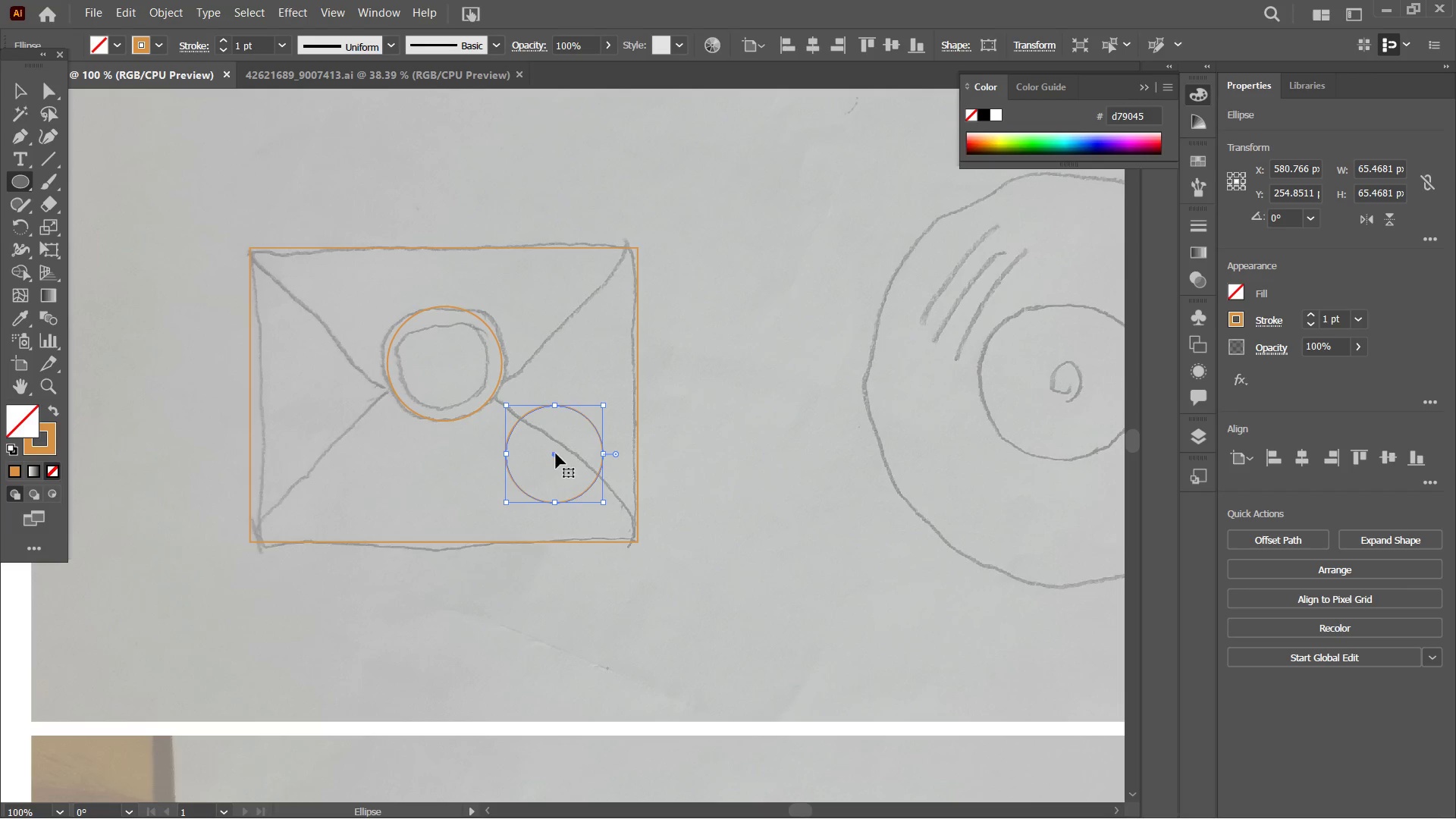 
left_click_drag(start_coordinate=[555, 454], to_coordinate=[447, 364])
 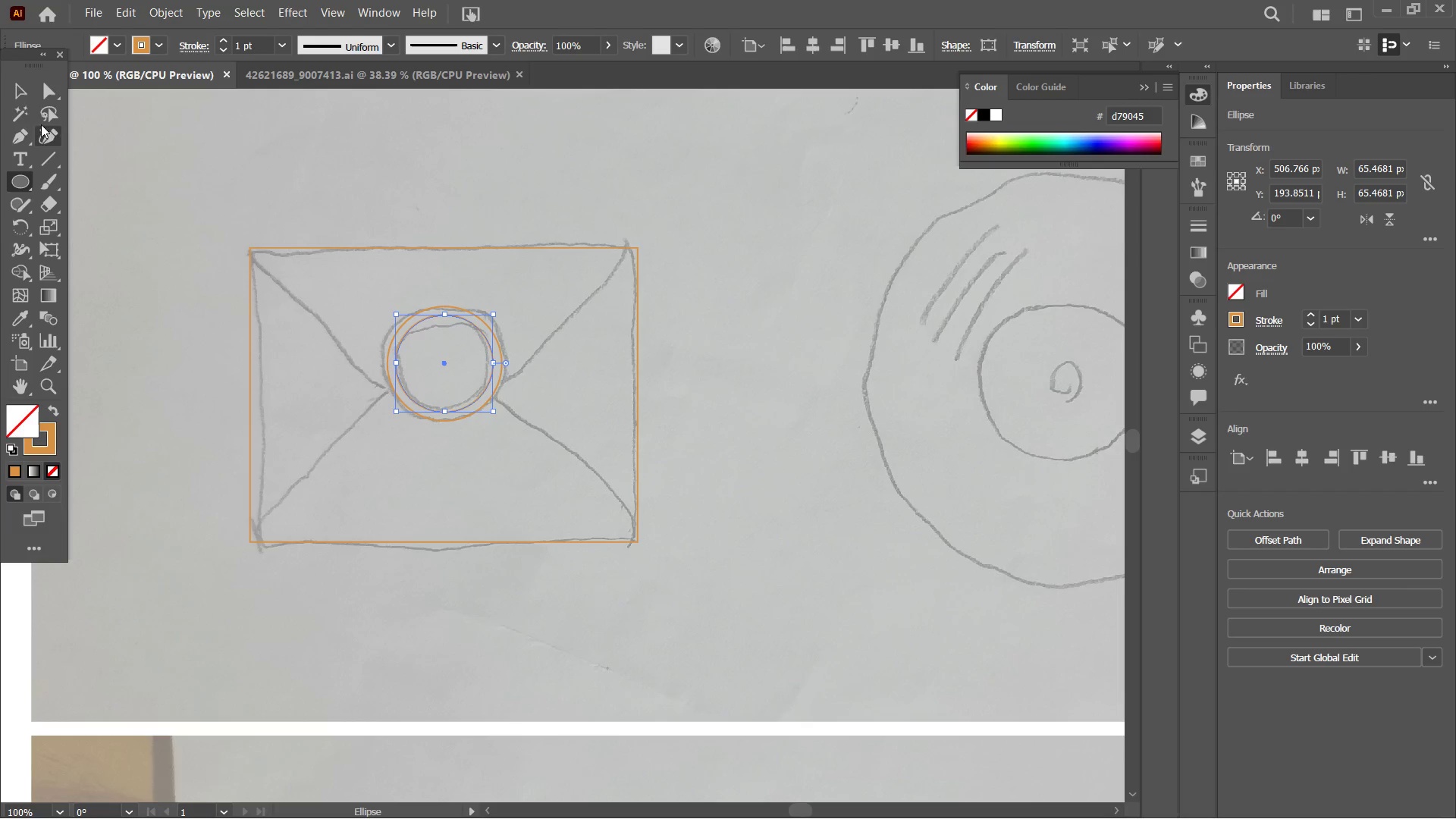 
left_click([20, 92])
 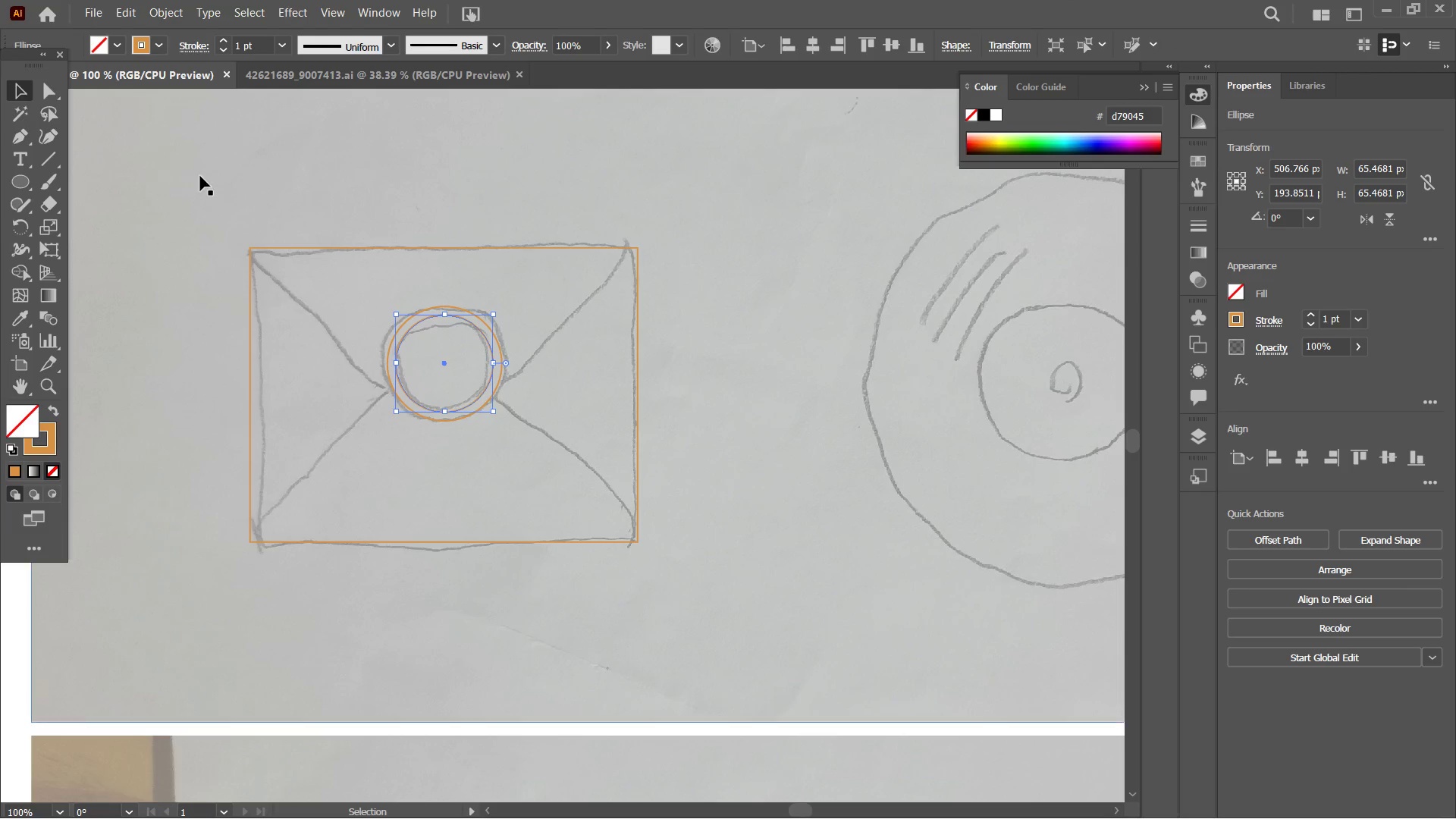 
double_click([200, 176])
 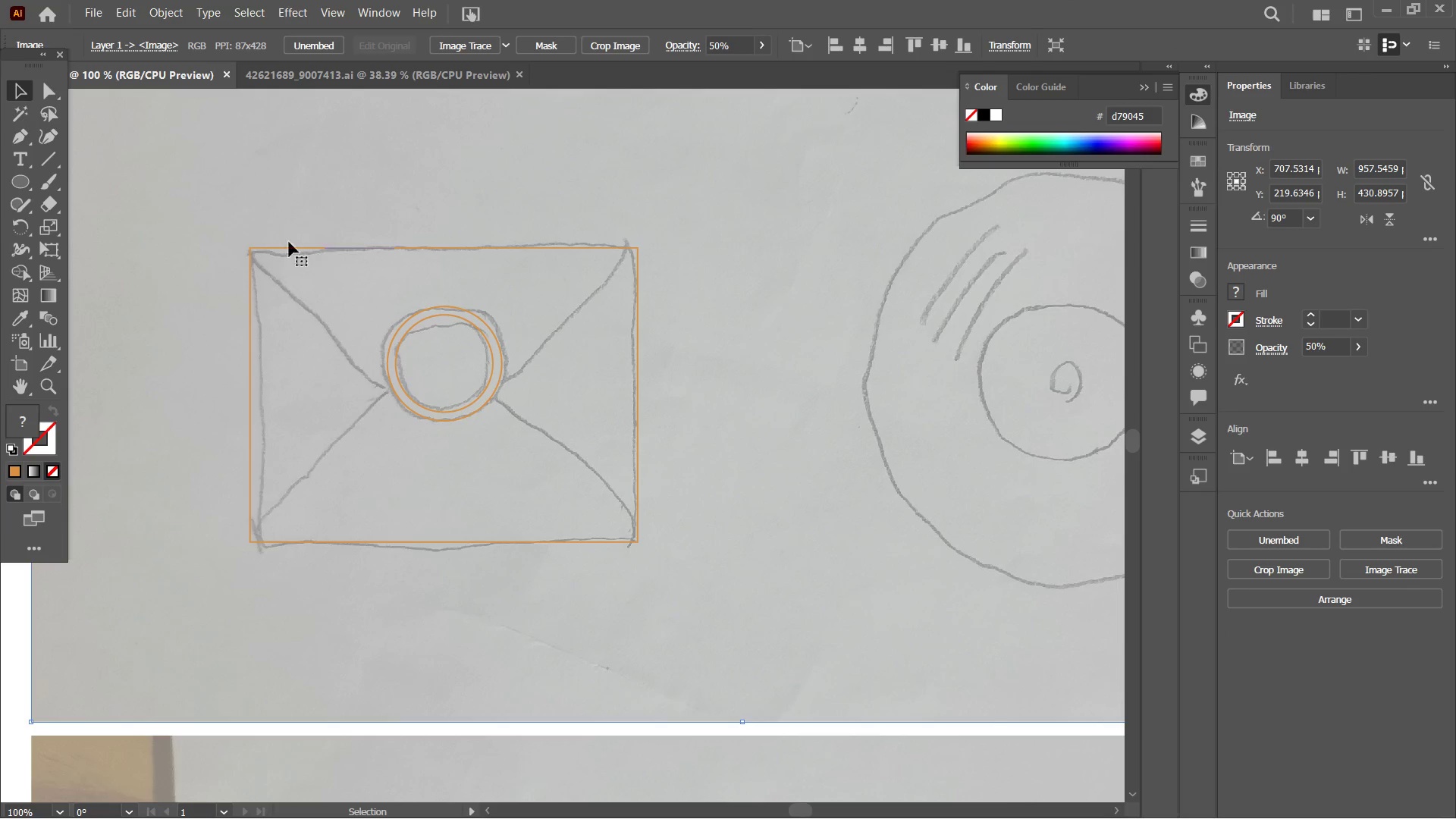 
mouse_move([49, 139])
 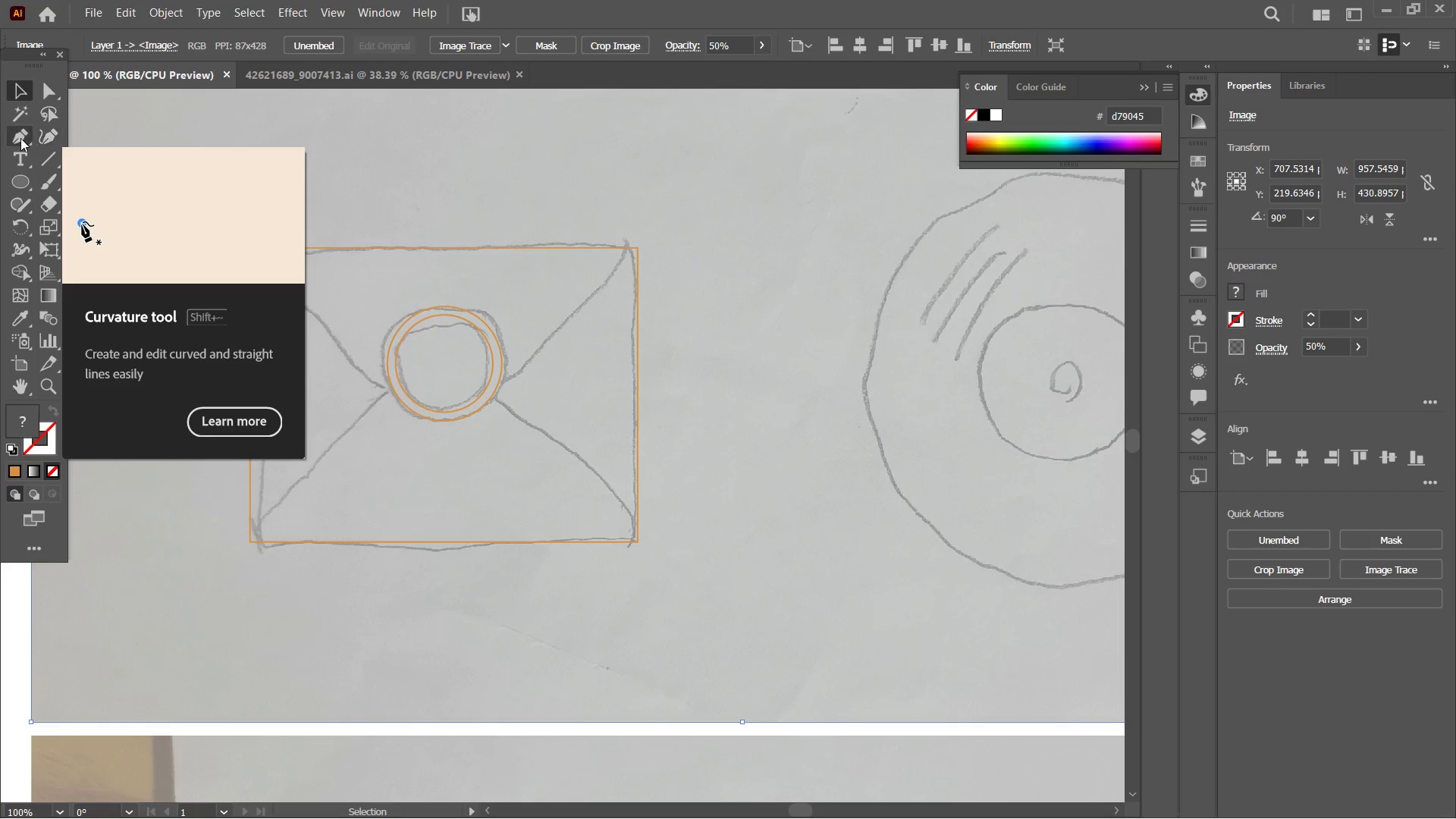 
left_click([20, 137])
 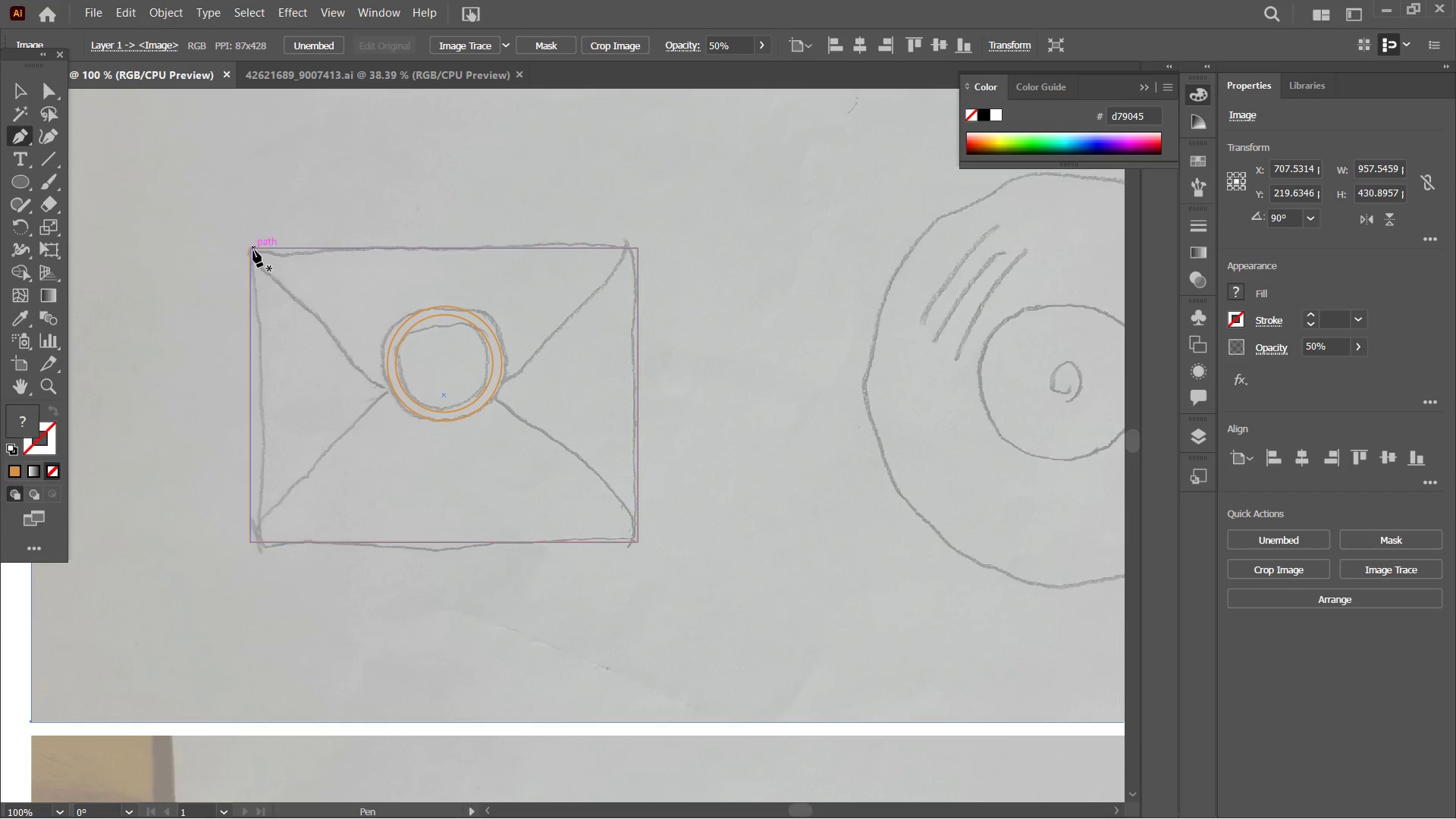 
left_click([251, 248])
 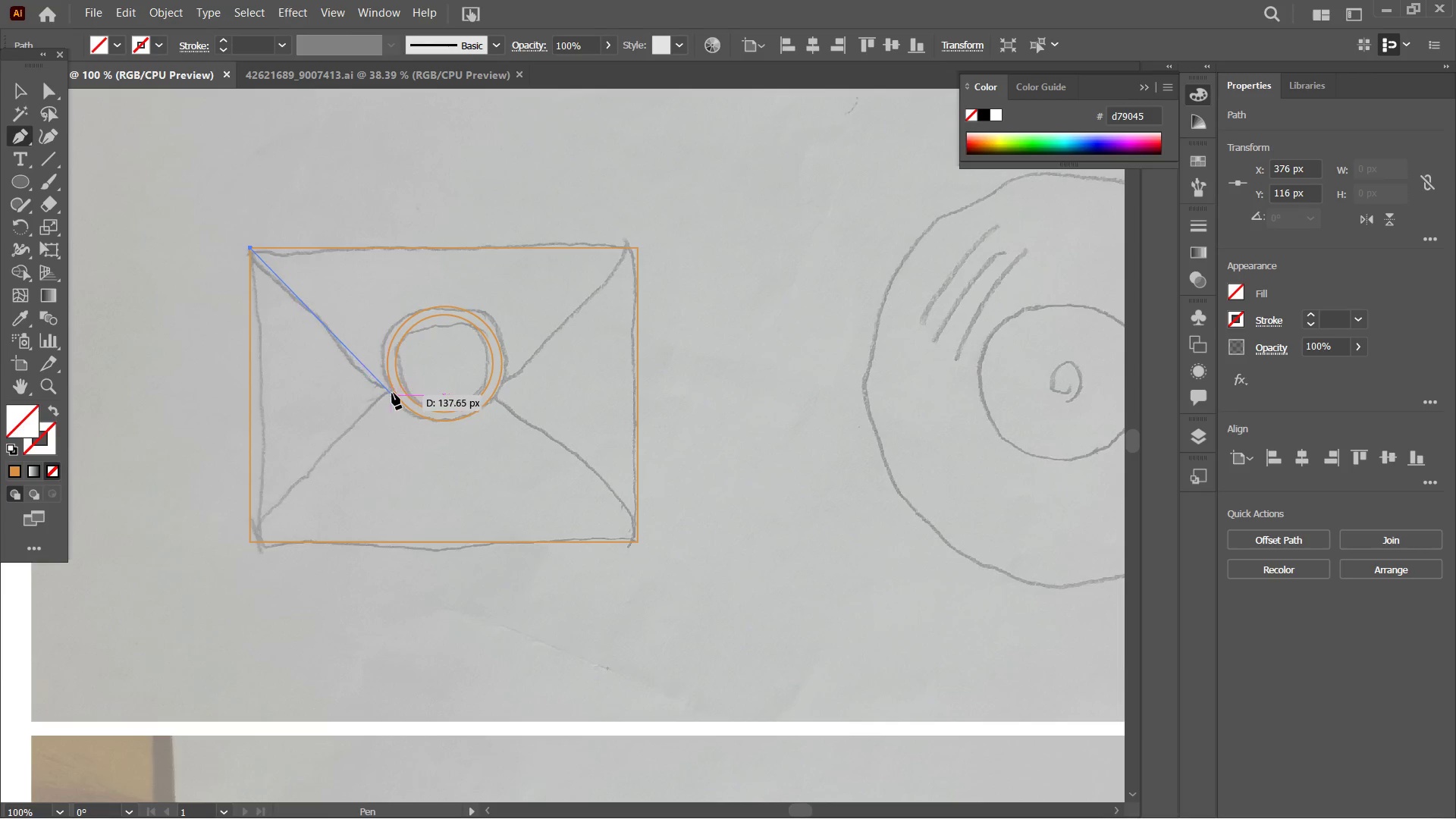 
left_click([393, 394])
 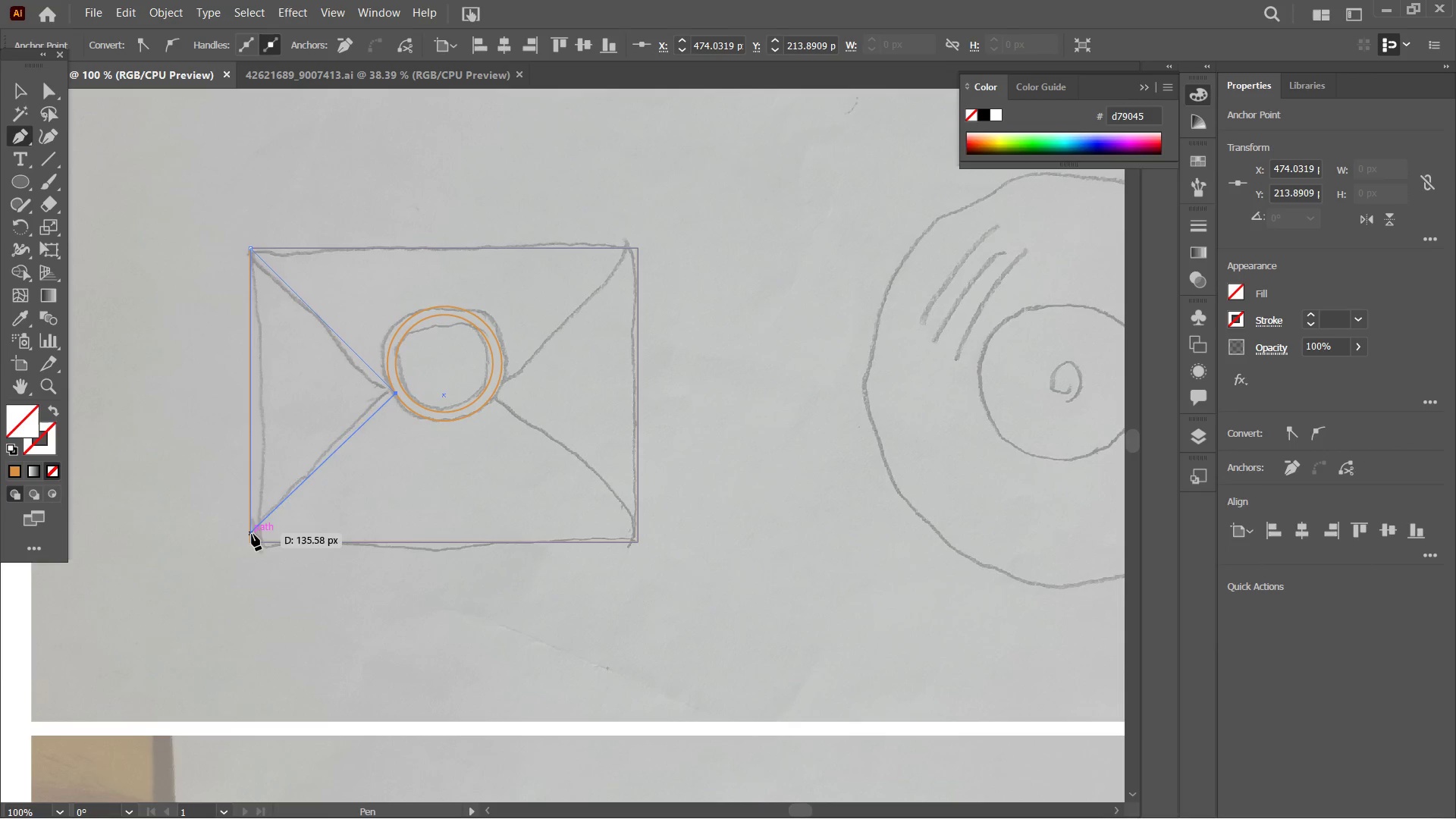 
left_click([249, 544])
 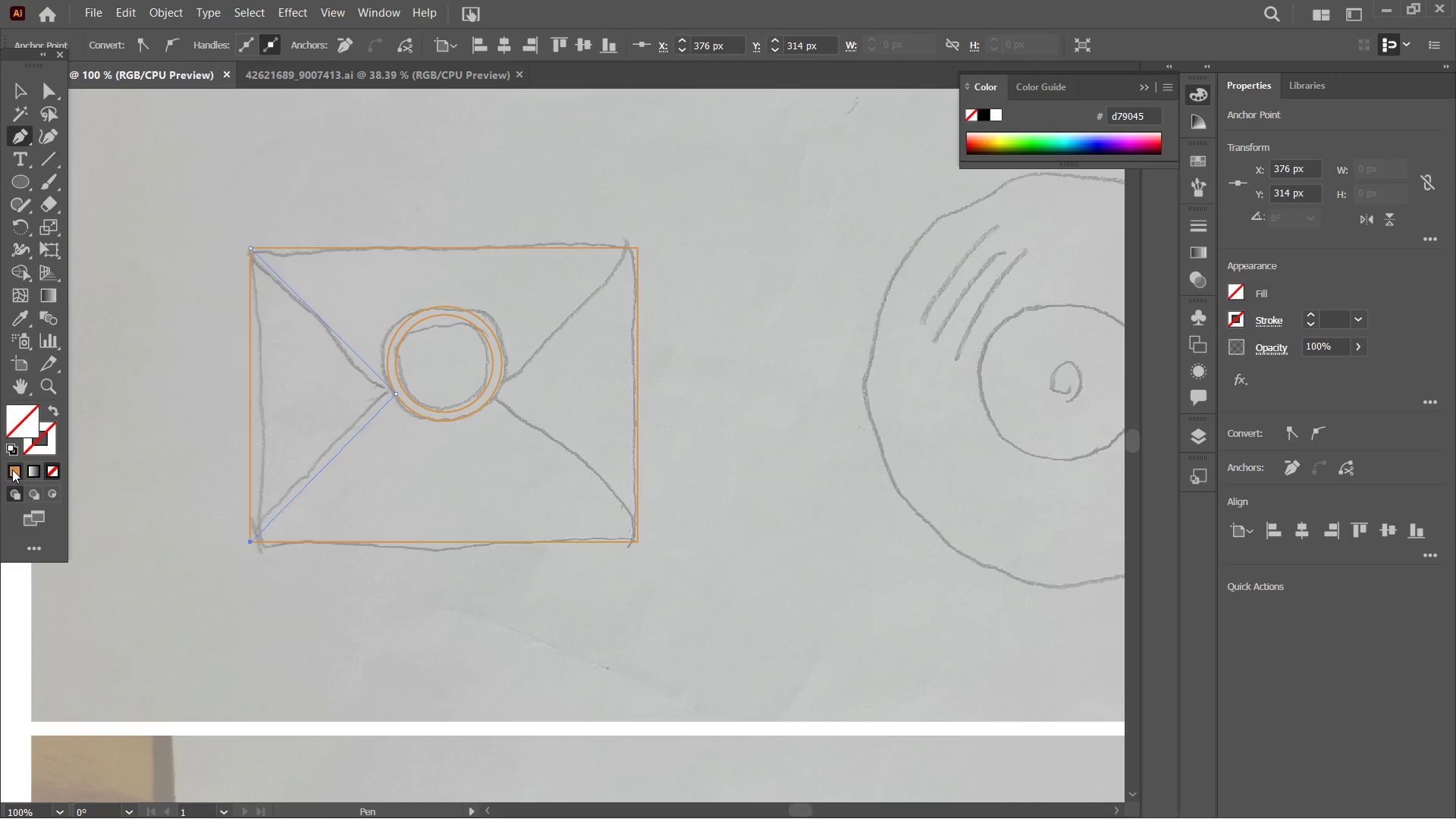 
double_click([13, 469])
 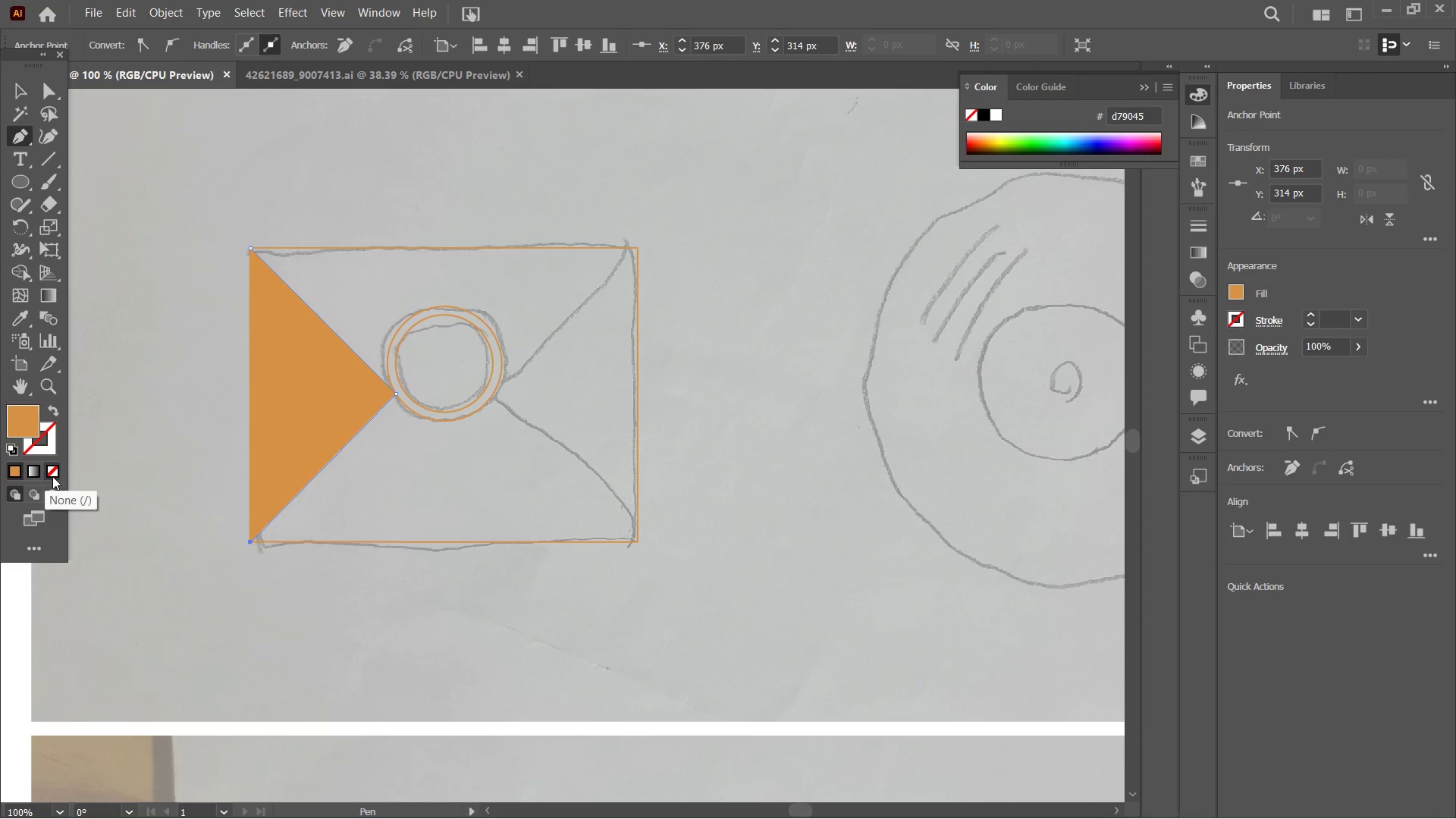 
left_click([55, 475])
 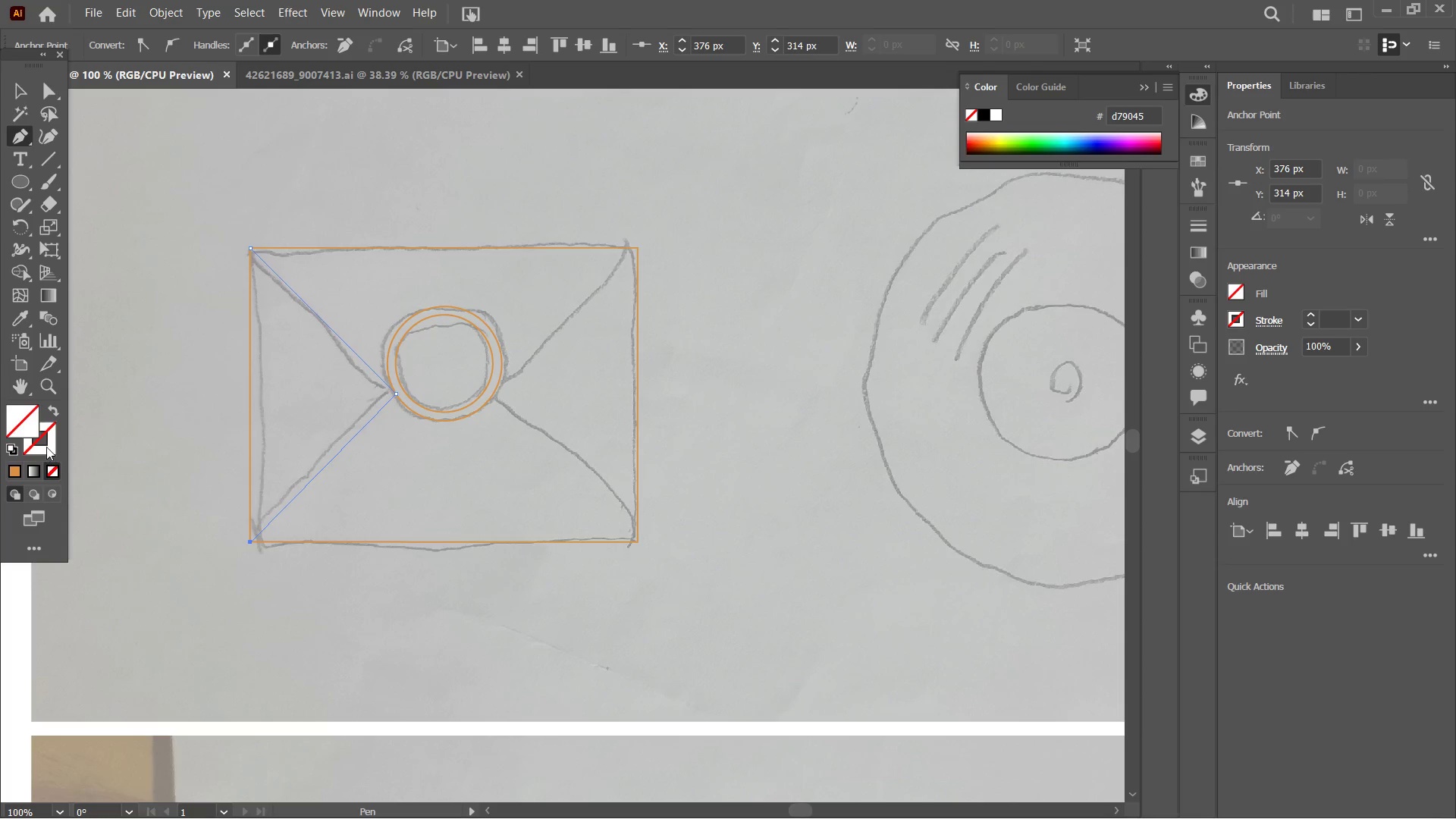 
double_click([46, 447])
 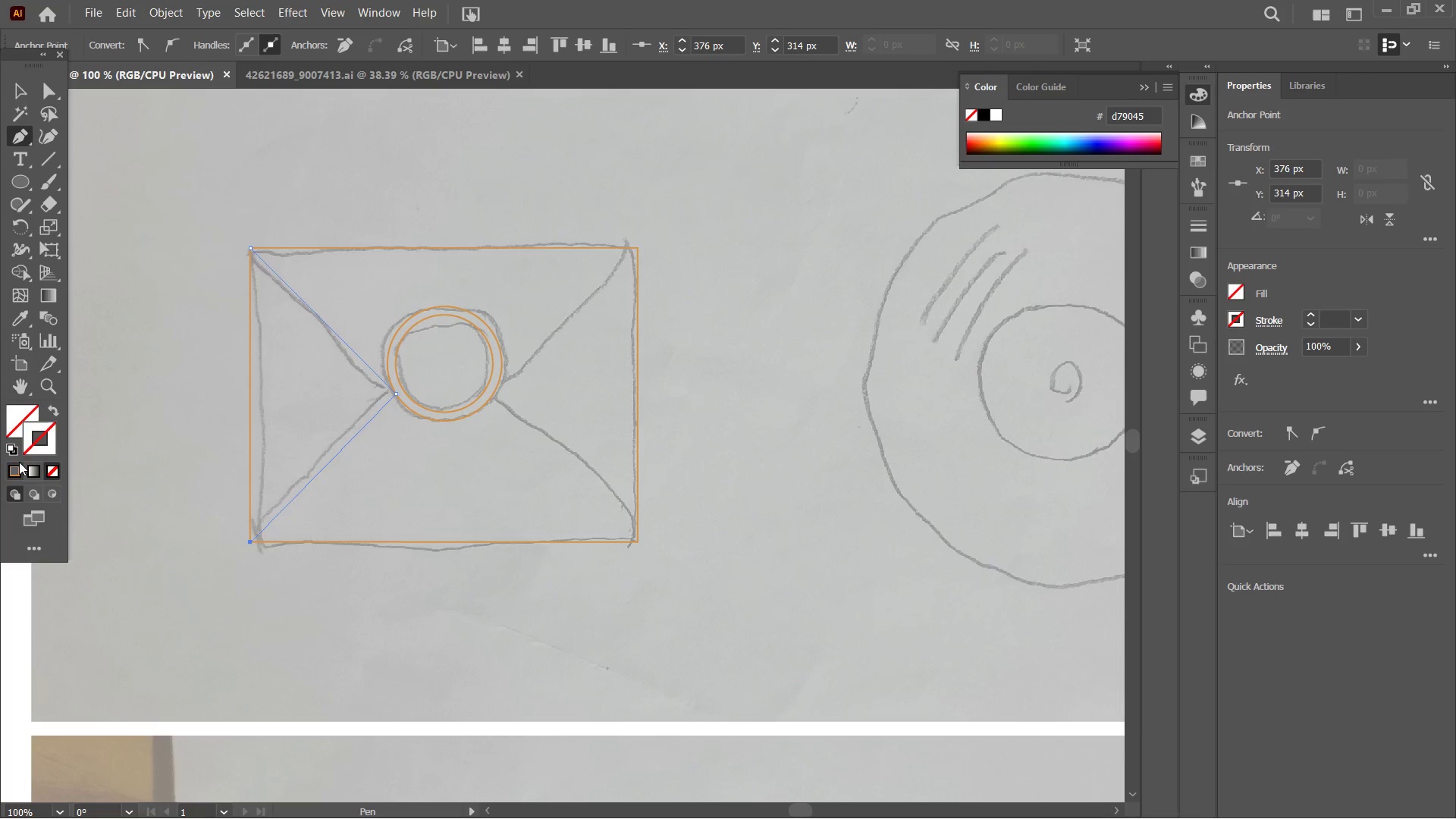 
triple_click([19, 463])
 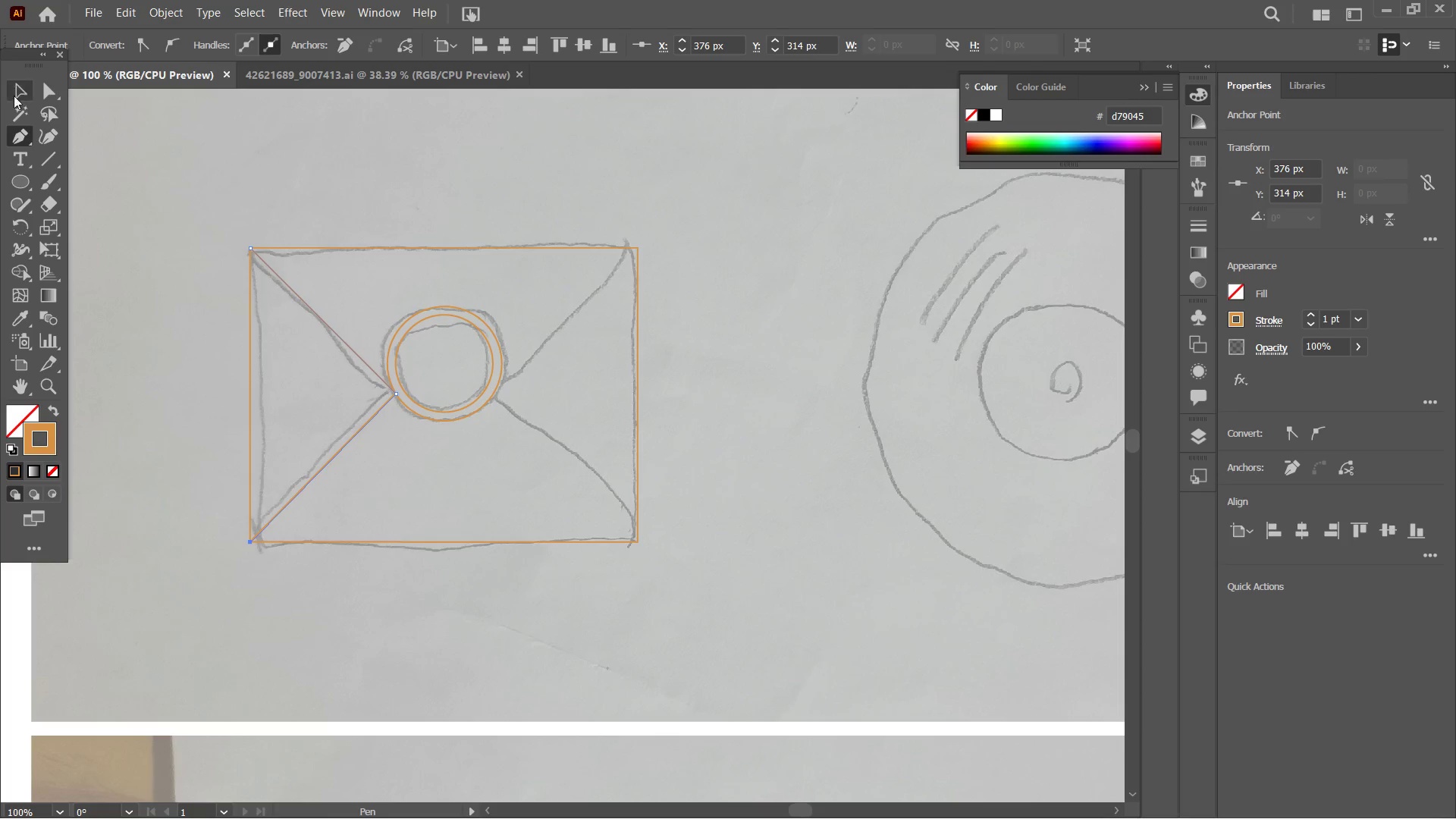 
left_click_drag(start_coordinate=[15, 92], to_coordinate=[26, 102])
 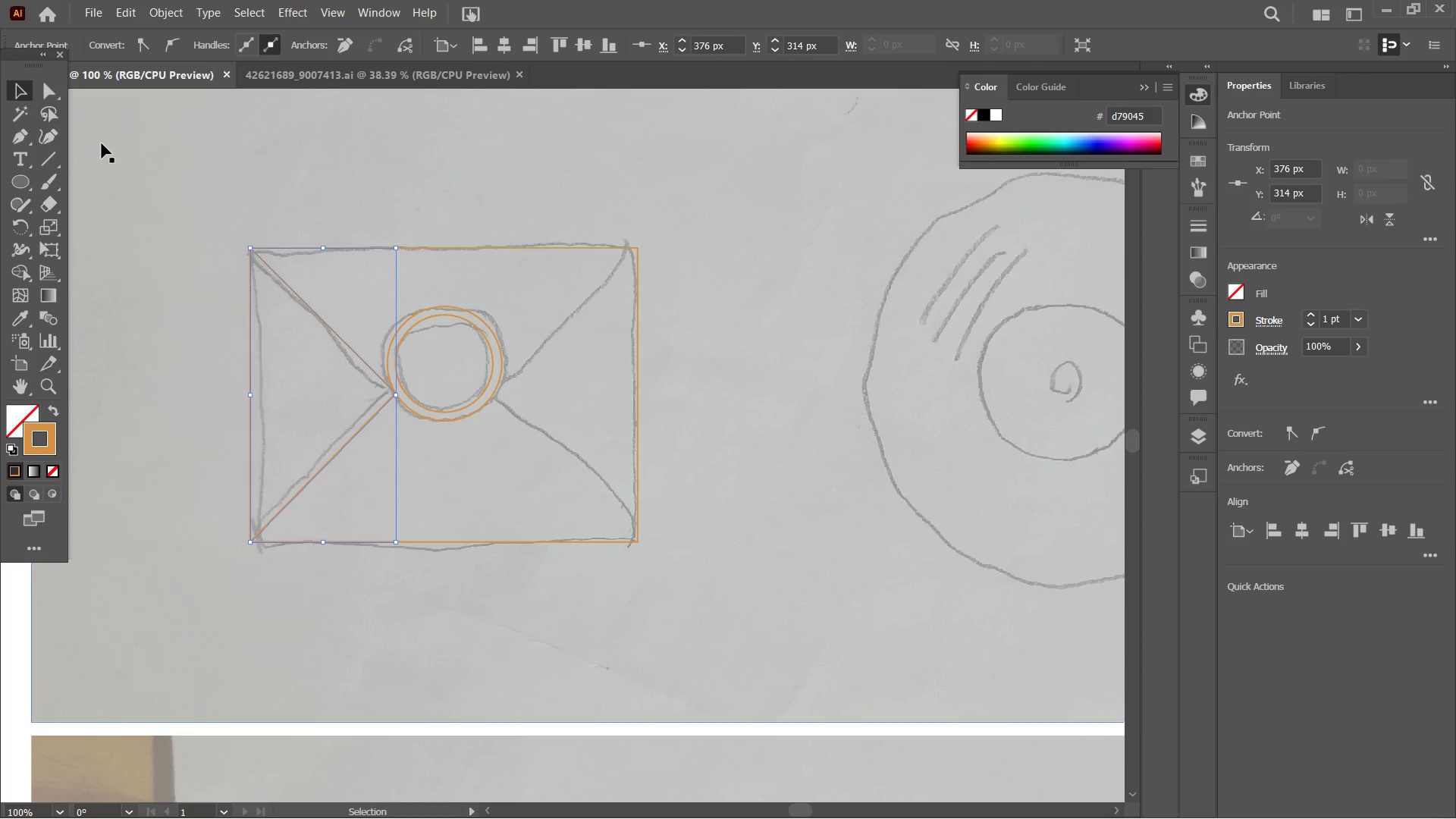 
double_click([102, 143])
 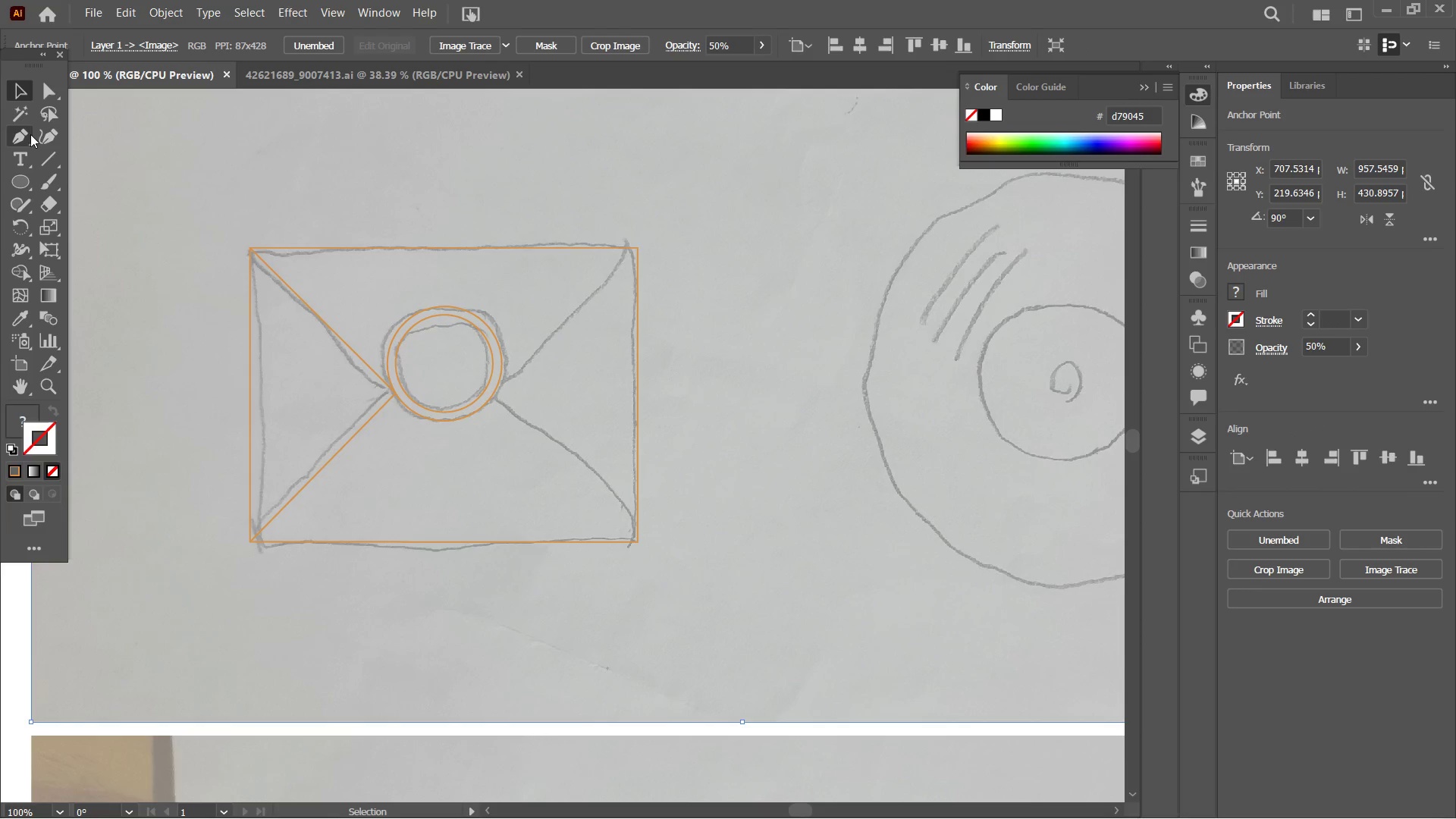 
left_click([26, 134])
 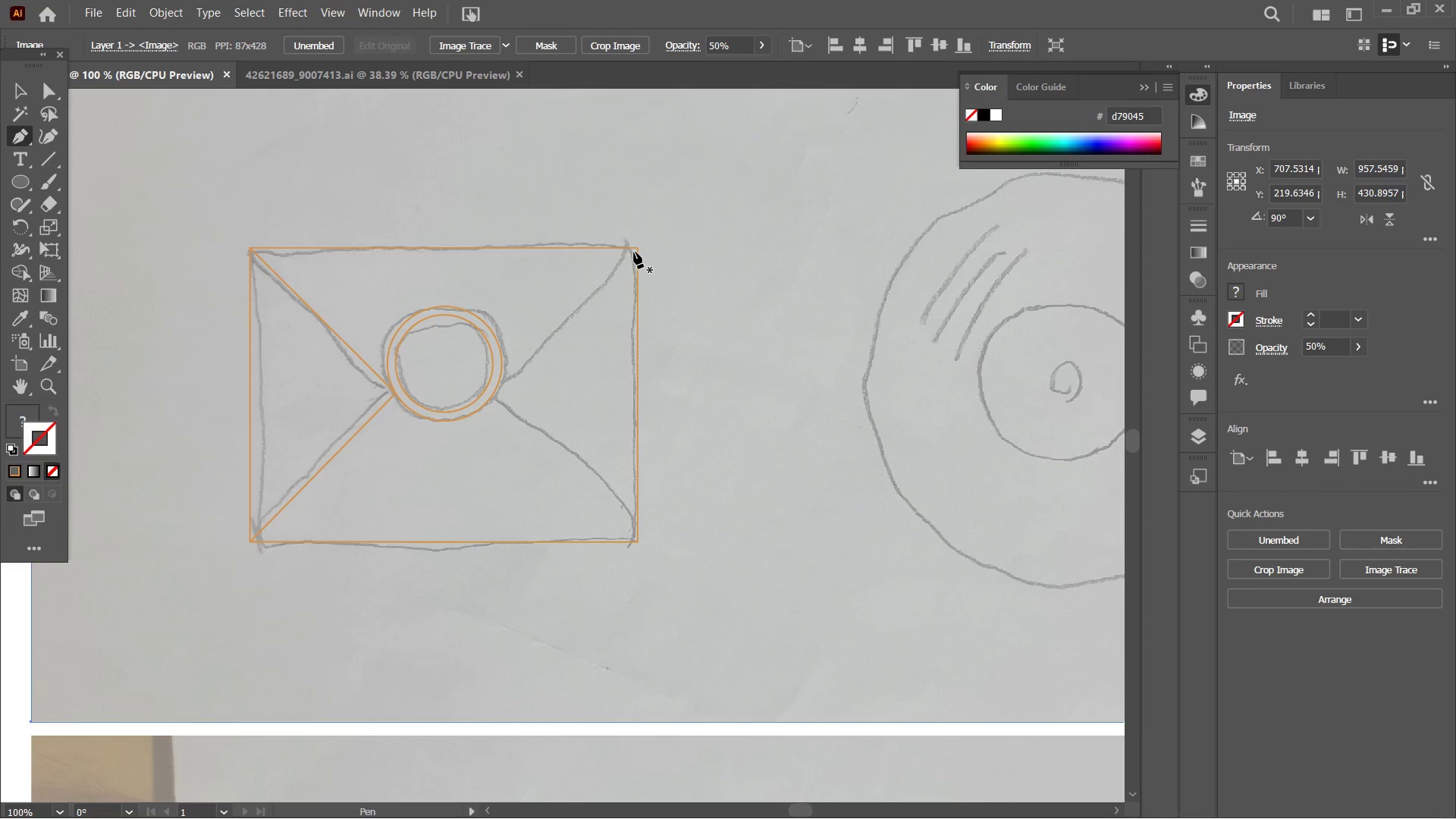 
left_click([635, 249])
 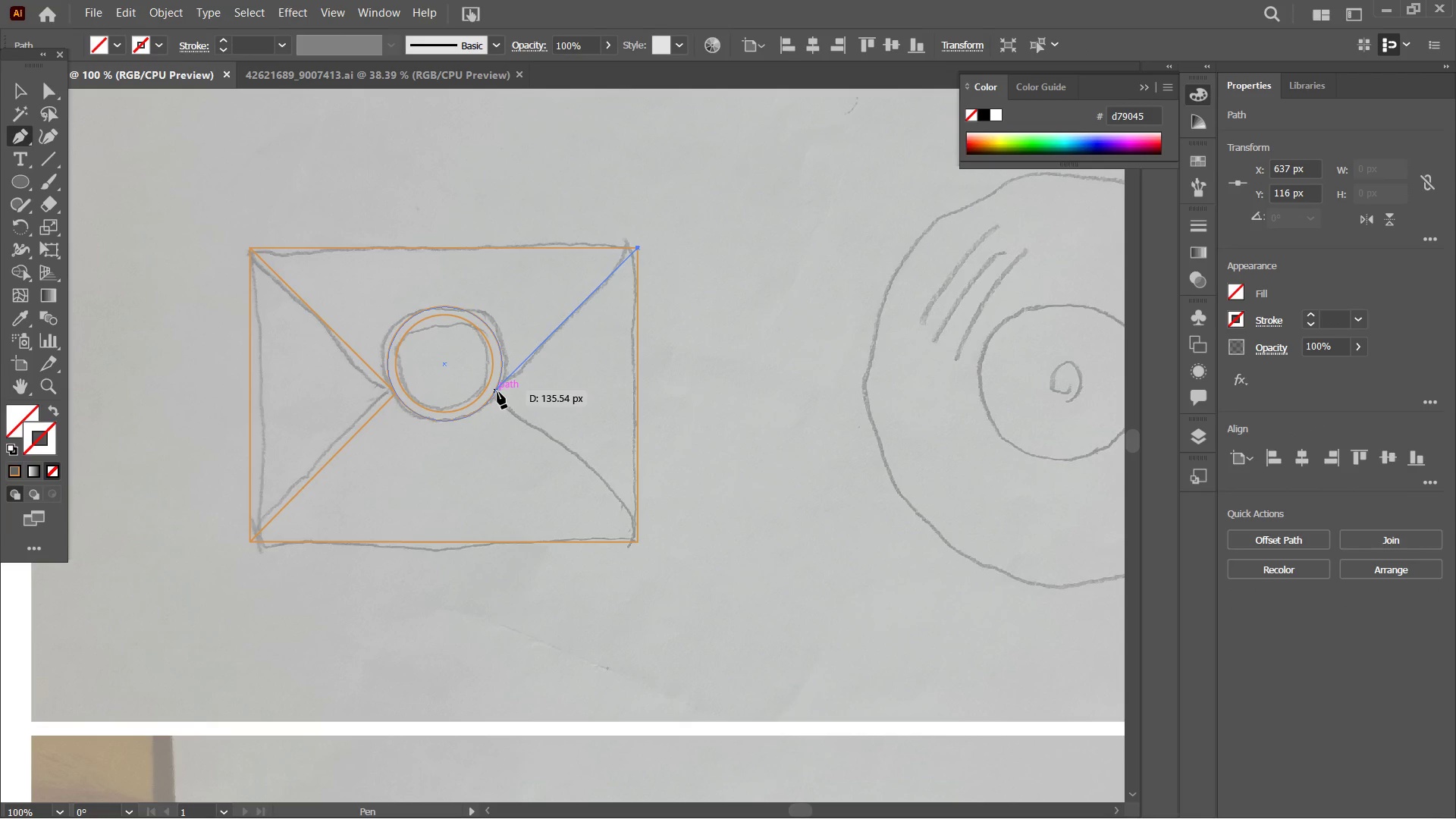 
left_click([497, 391])
 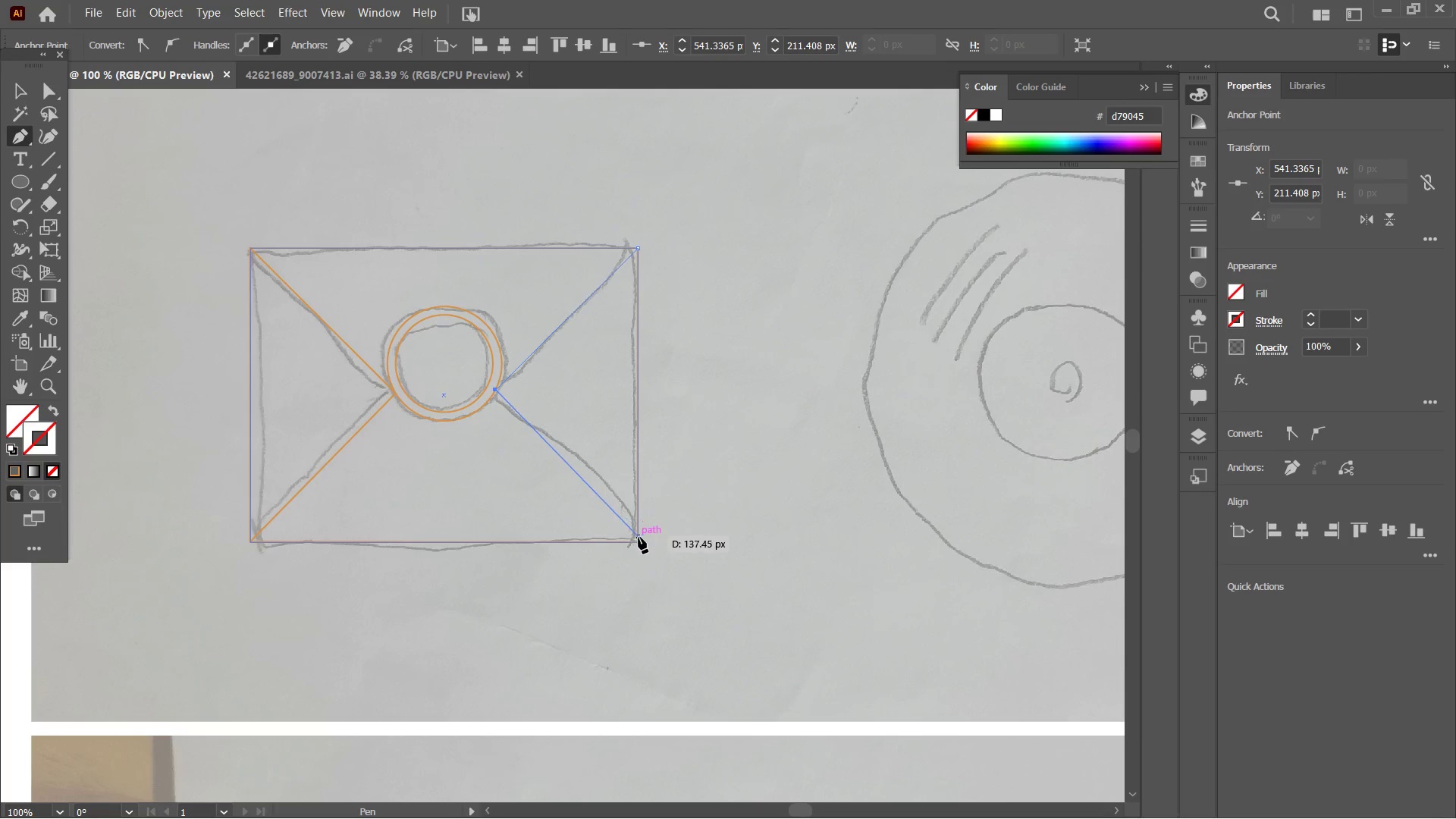 
left_click([640, 541])
 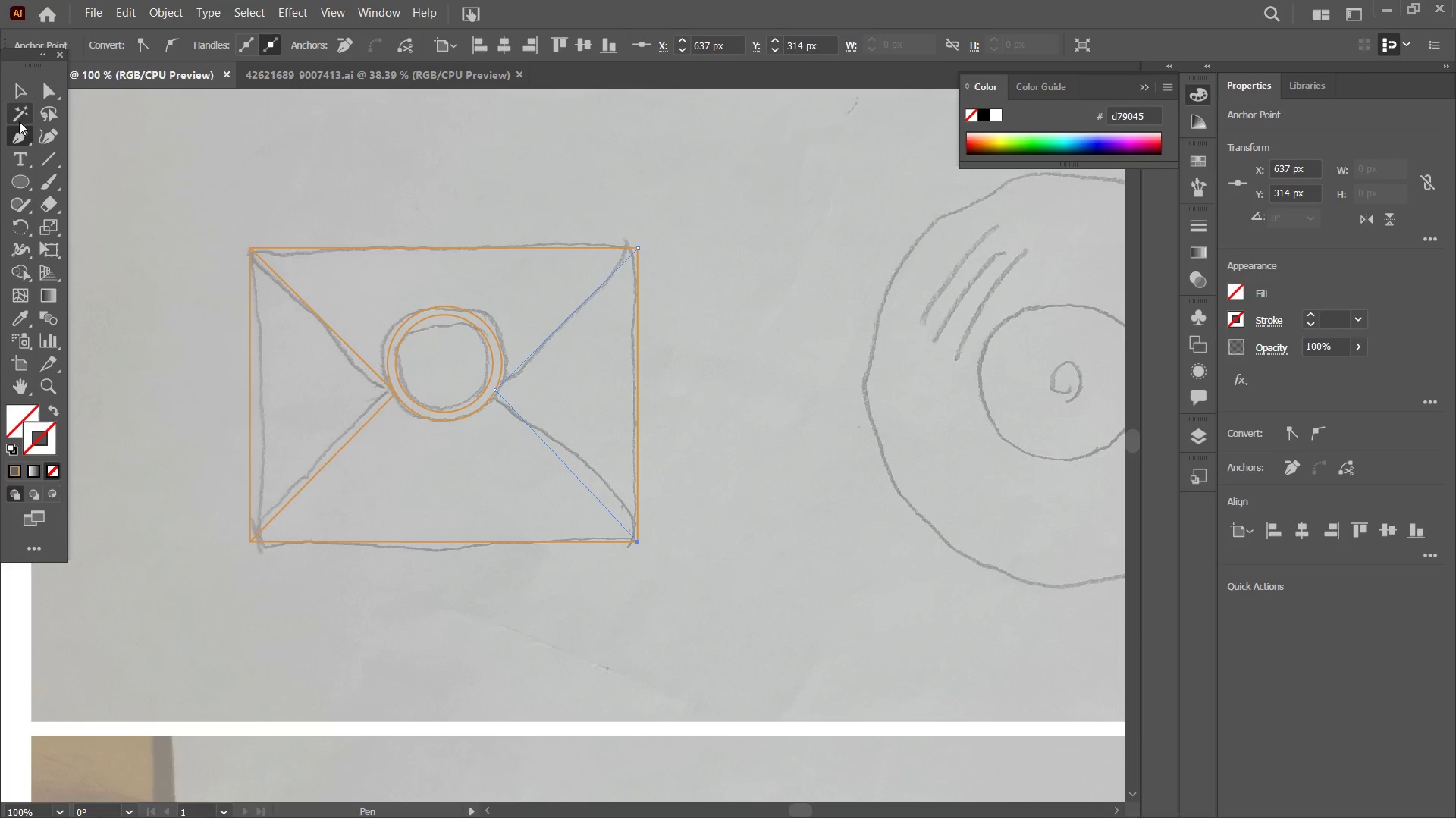 
left_click([26, 96])
 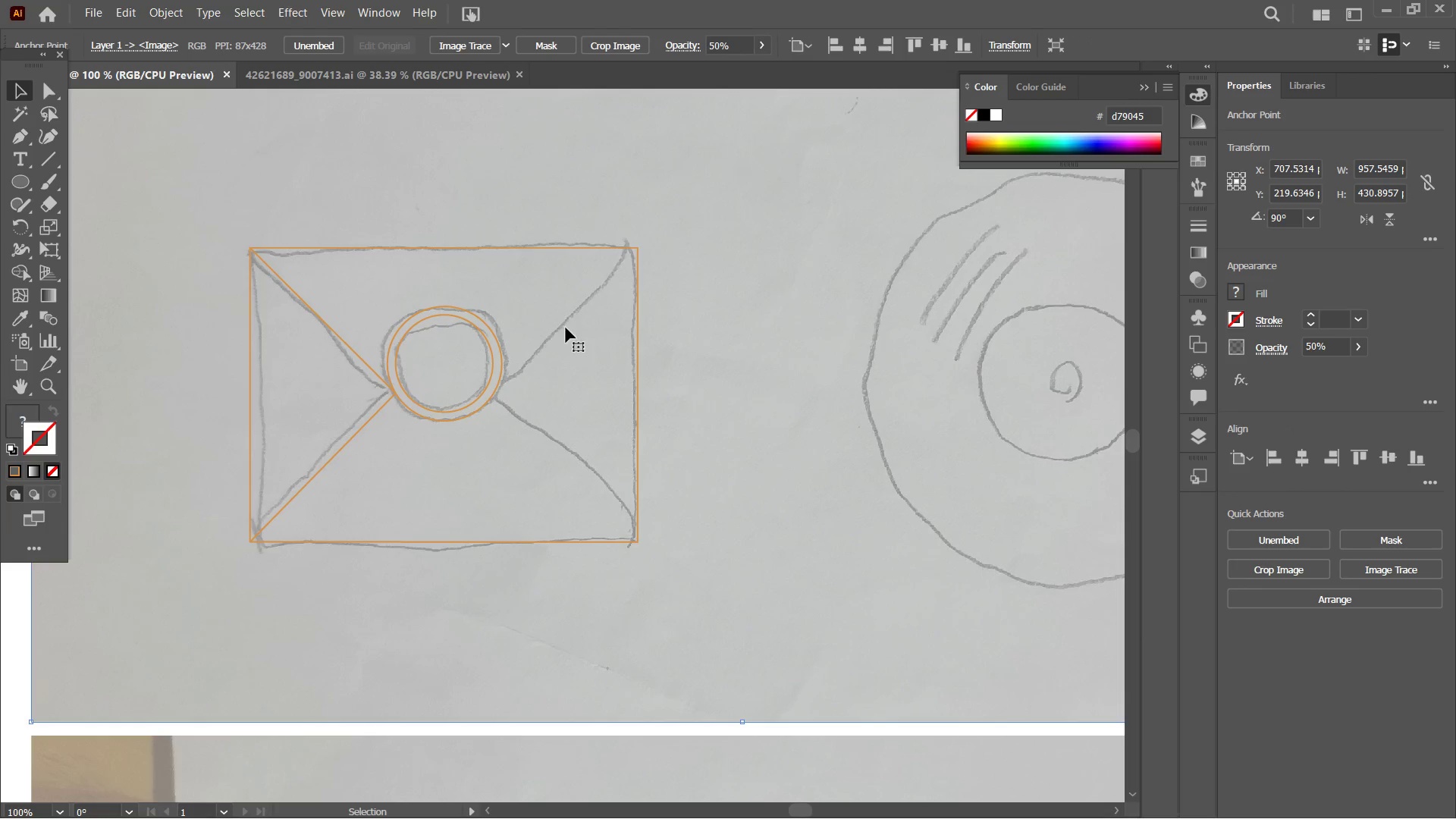 
left_click([554, 325])
 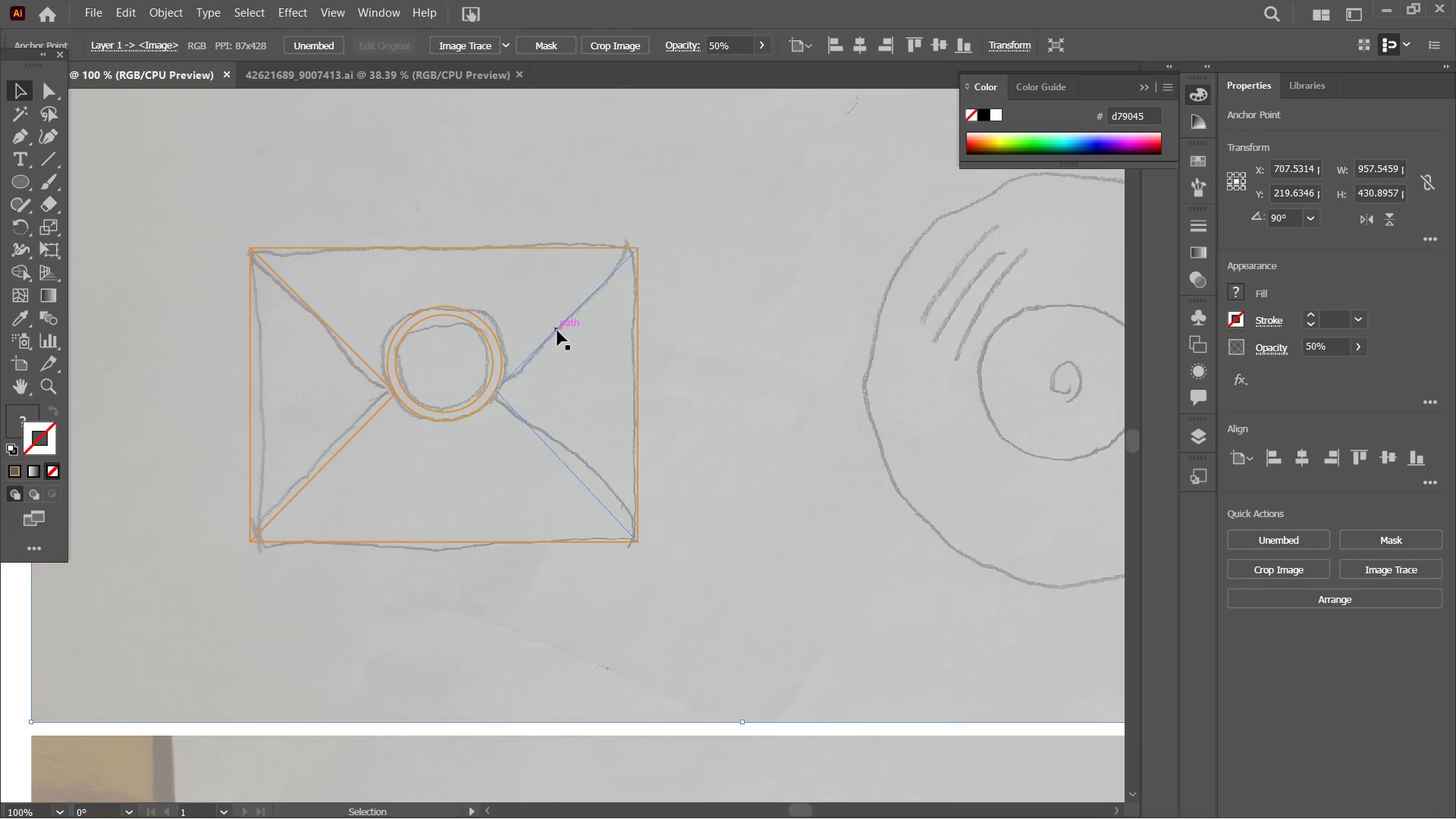 
double_click([557, 331])
 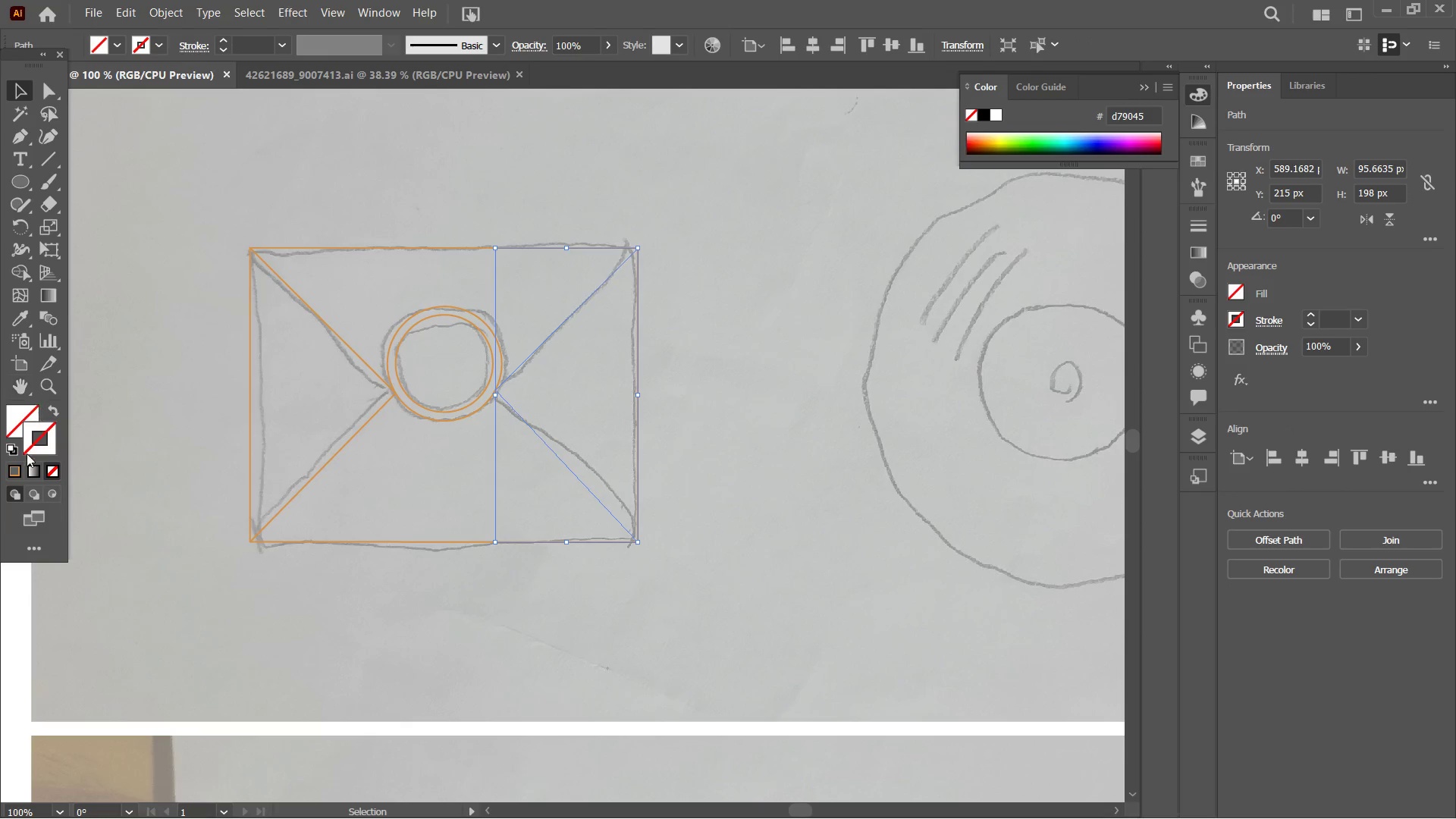 
left_click([17, 465])
 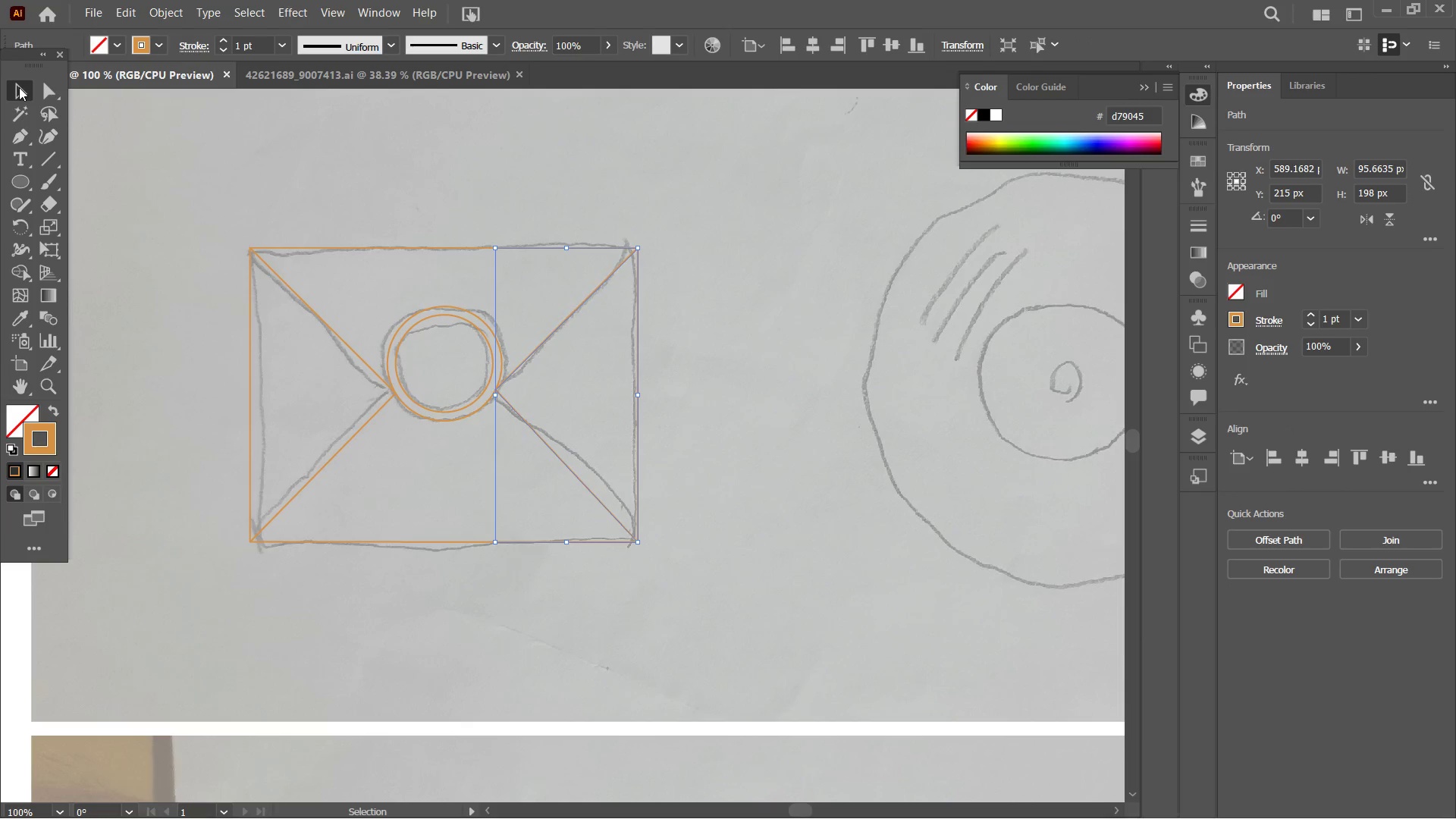 
double_click([105, 112])
 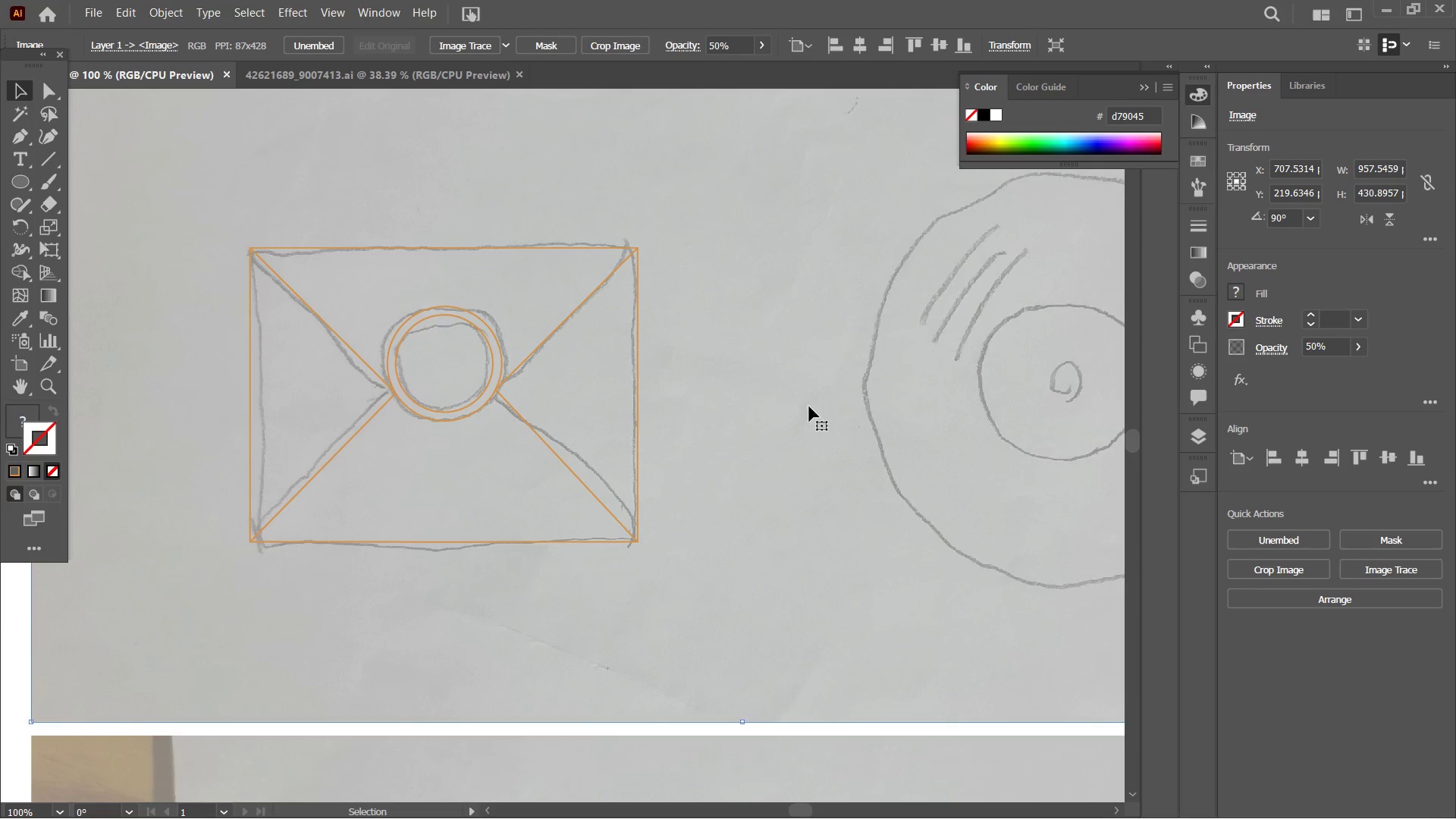 
hold_key(key=Space, duration=1.31)
 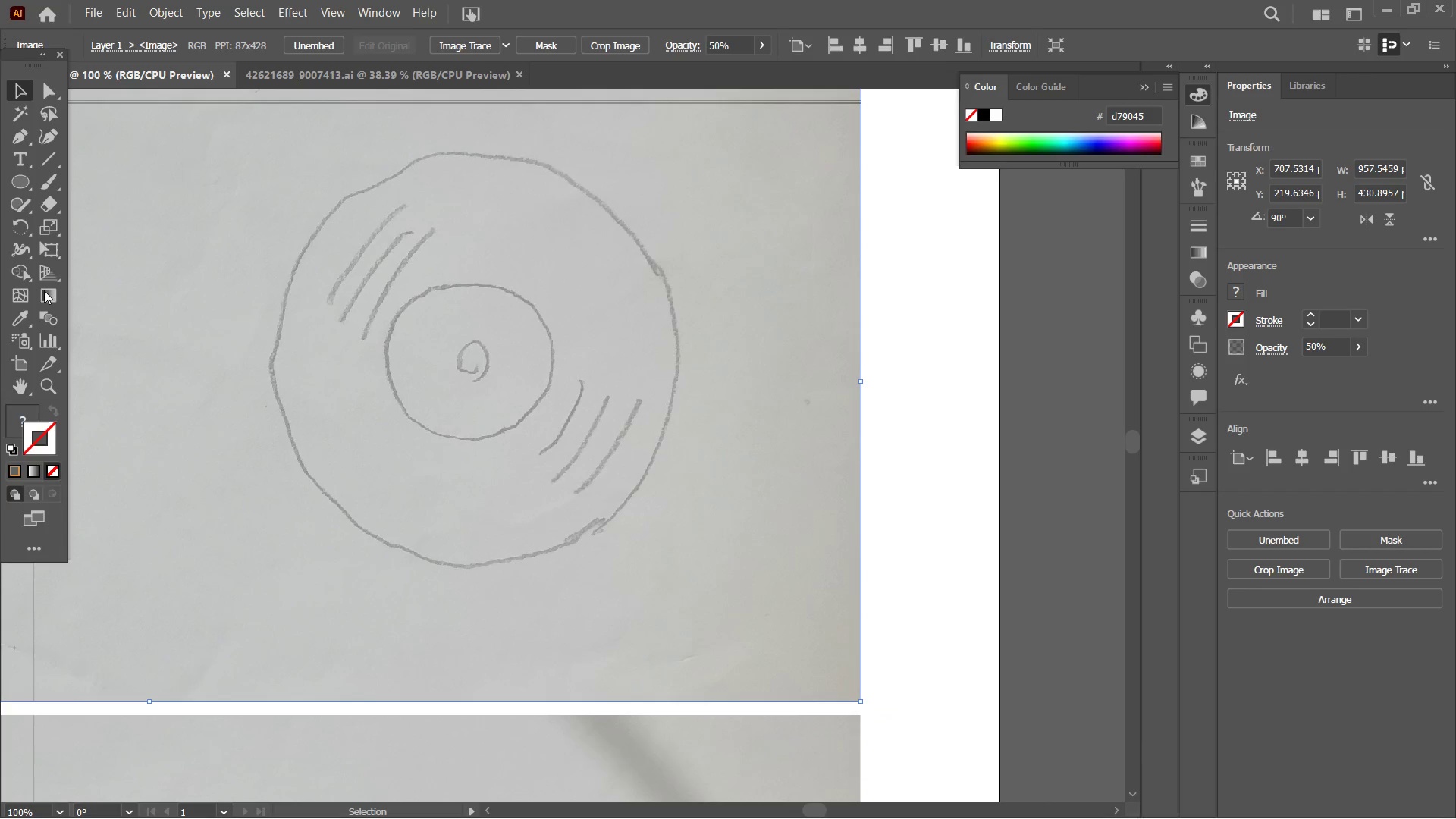 
left_click_drag(start_coordinate=[862, 441], to_coordinate=[269, 421])
 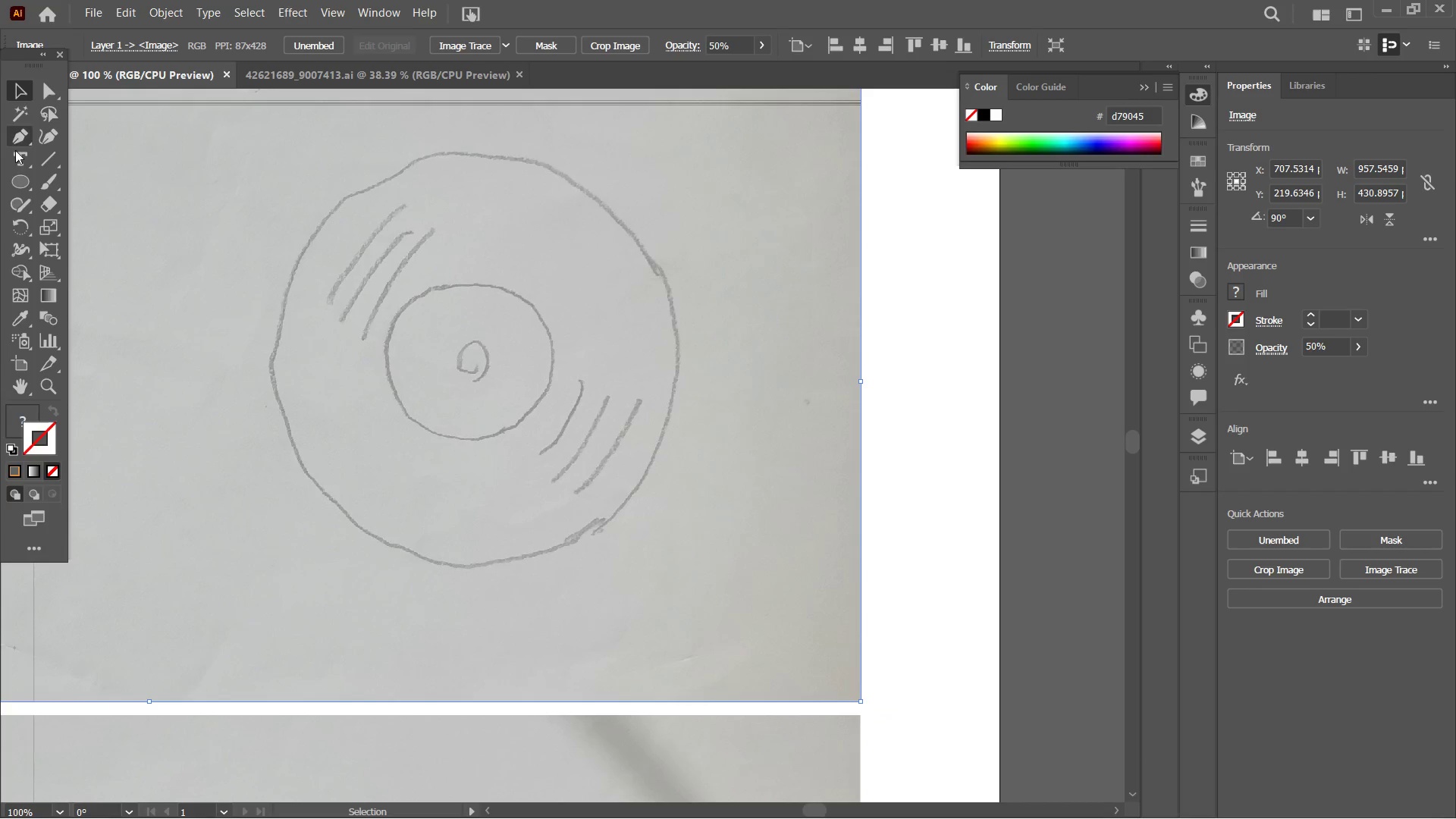 
left_click([19, 190])
 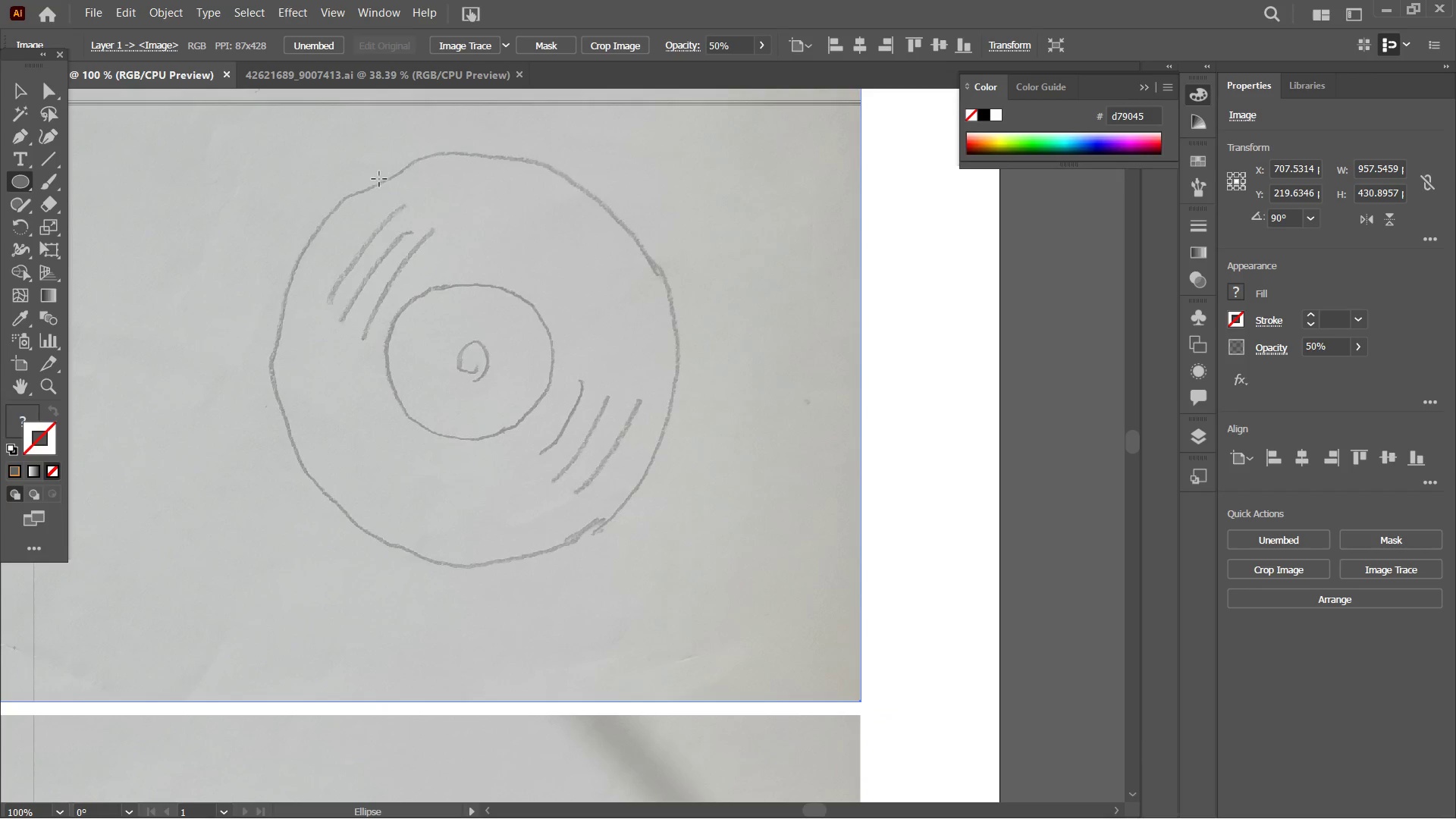 
left_click_drag(start_coordinate=[379, 180], to_coordinate=[604, 558])
 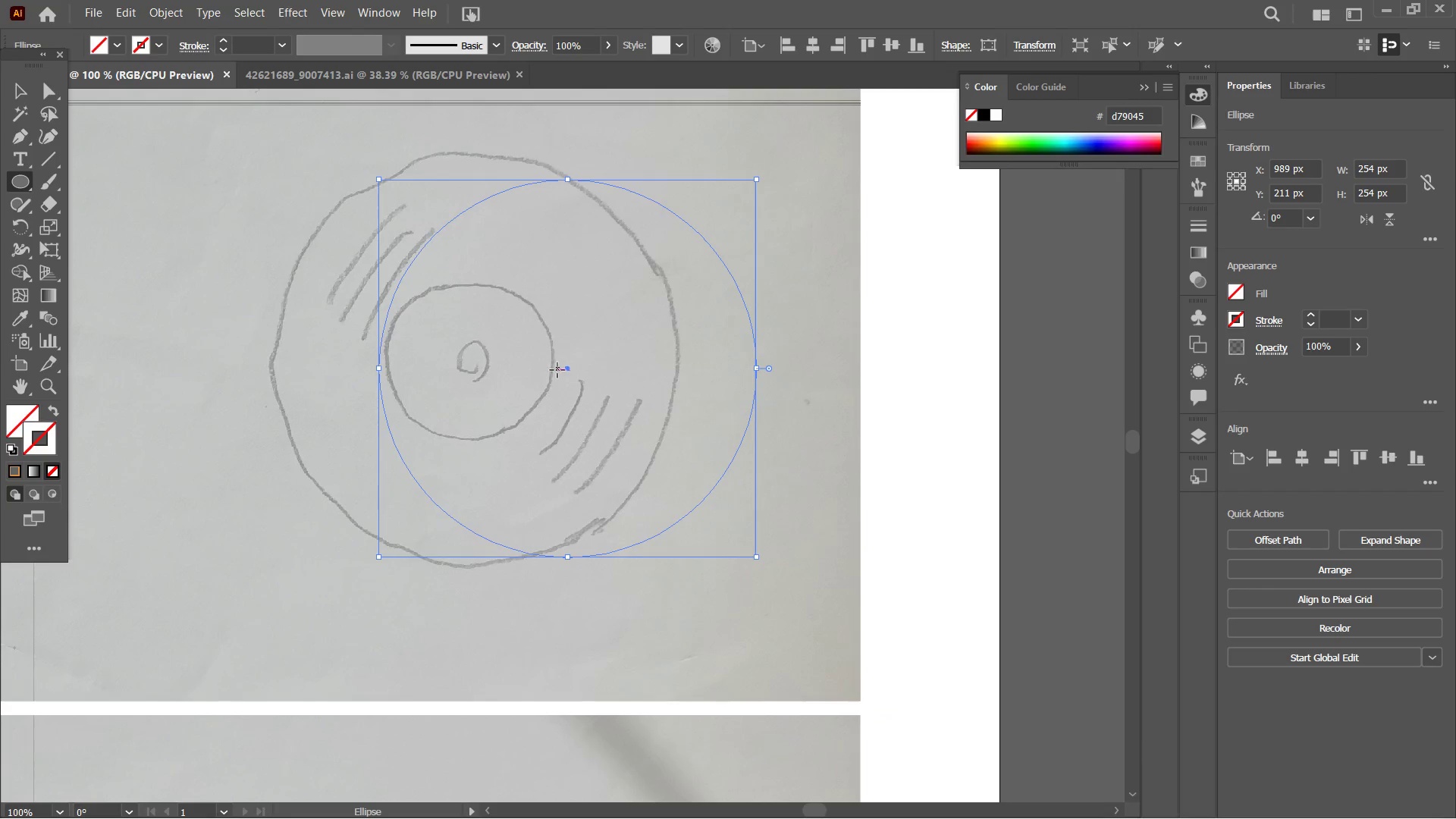 
hold_key(key=ShiftLeft, duration=1.51)
 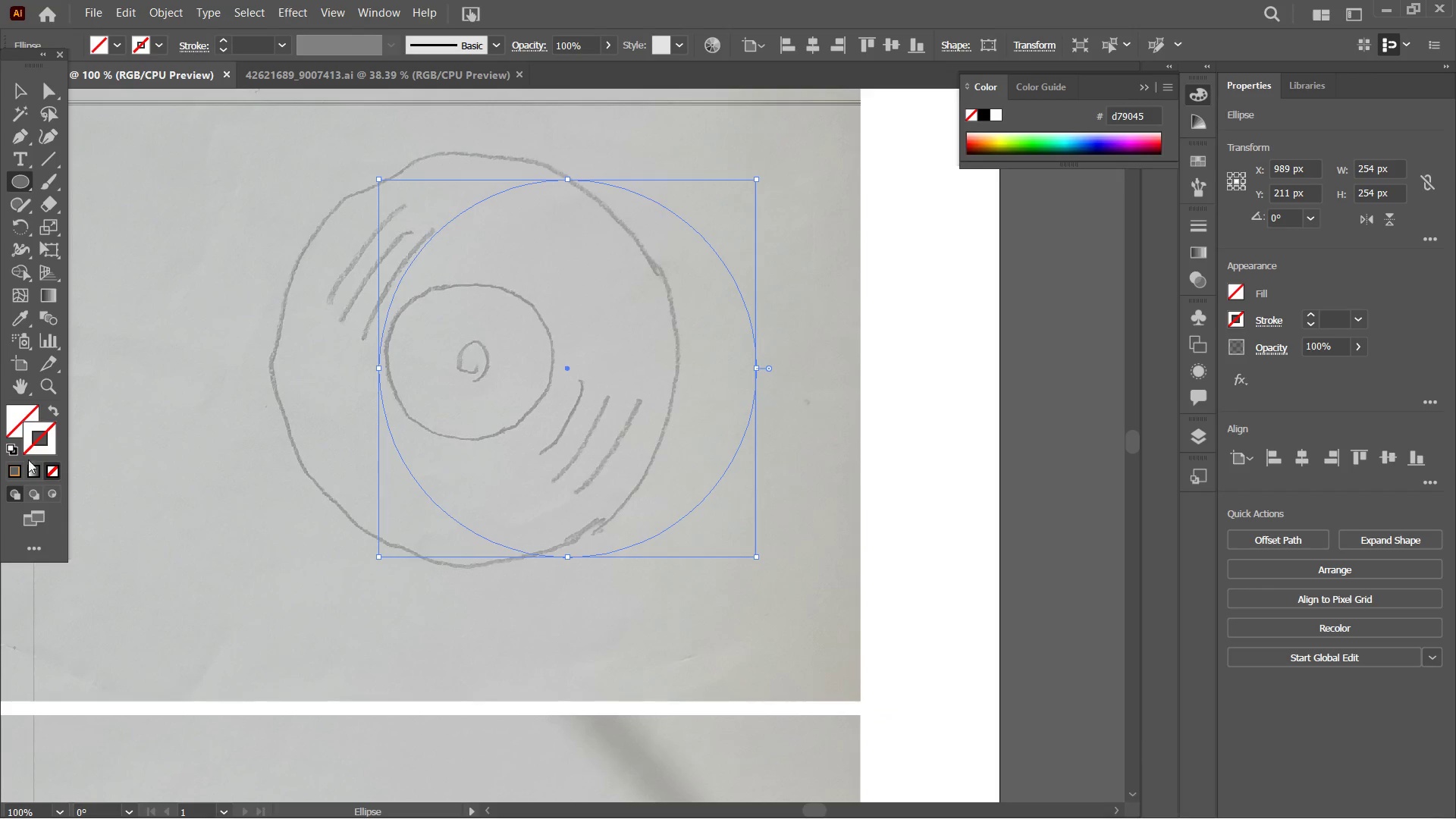 
left_click([16, 466])
 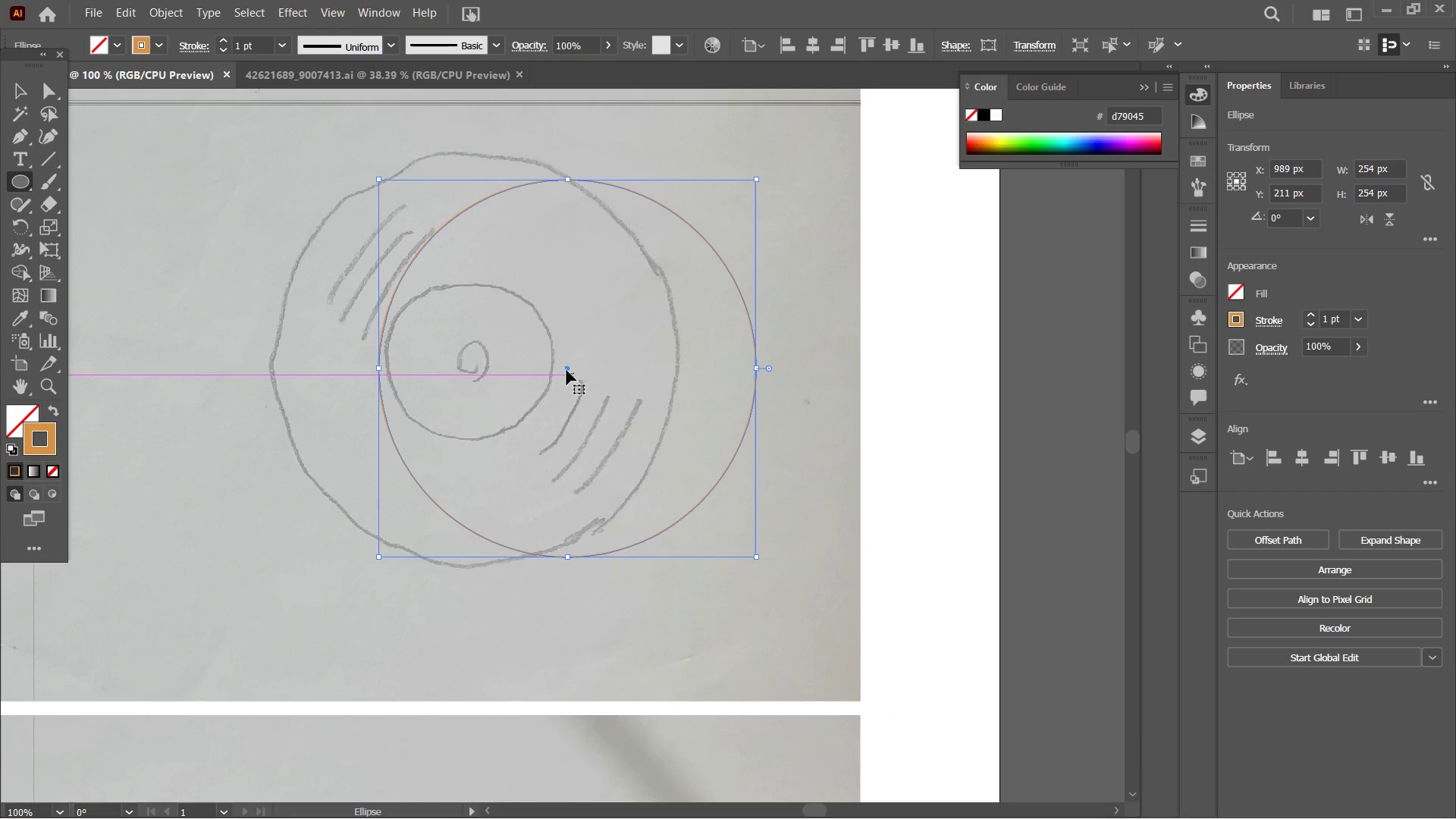 
left_click_drag(start_coordinate=[566, 370], to_coordinate=[460, 367])
 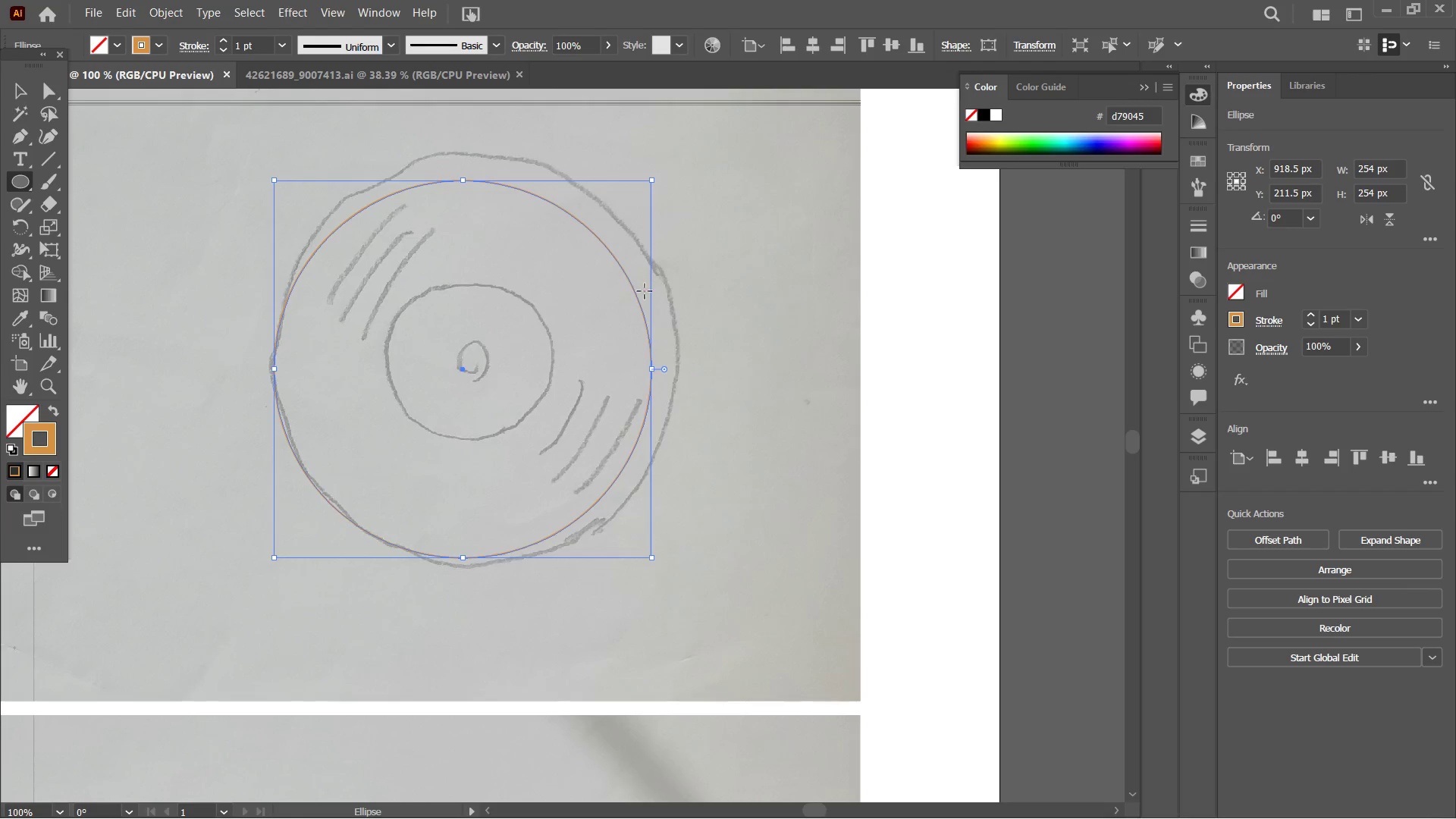 
hold_key(key=ShiftLeft, duration=3.48)
left_click_drag(start_coordinate=[654, 372], to_coordinate=[678, 375])
 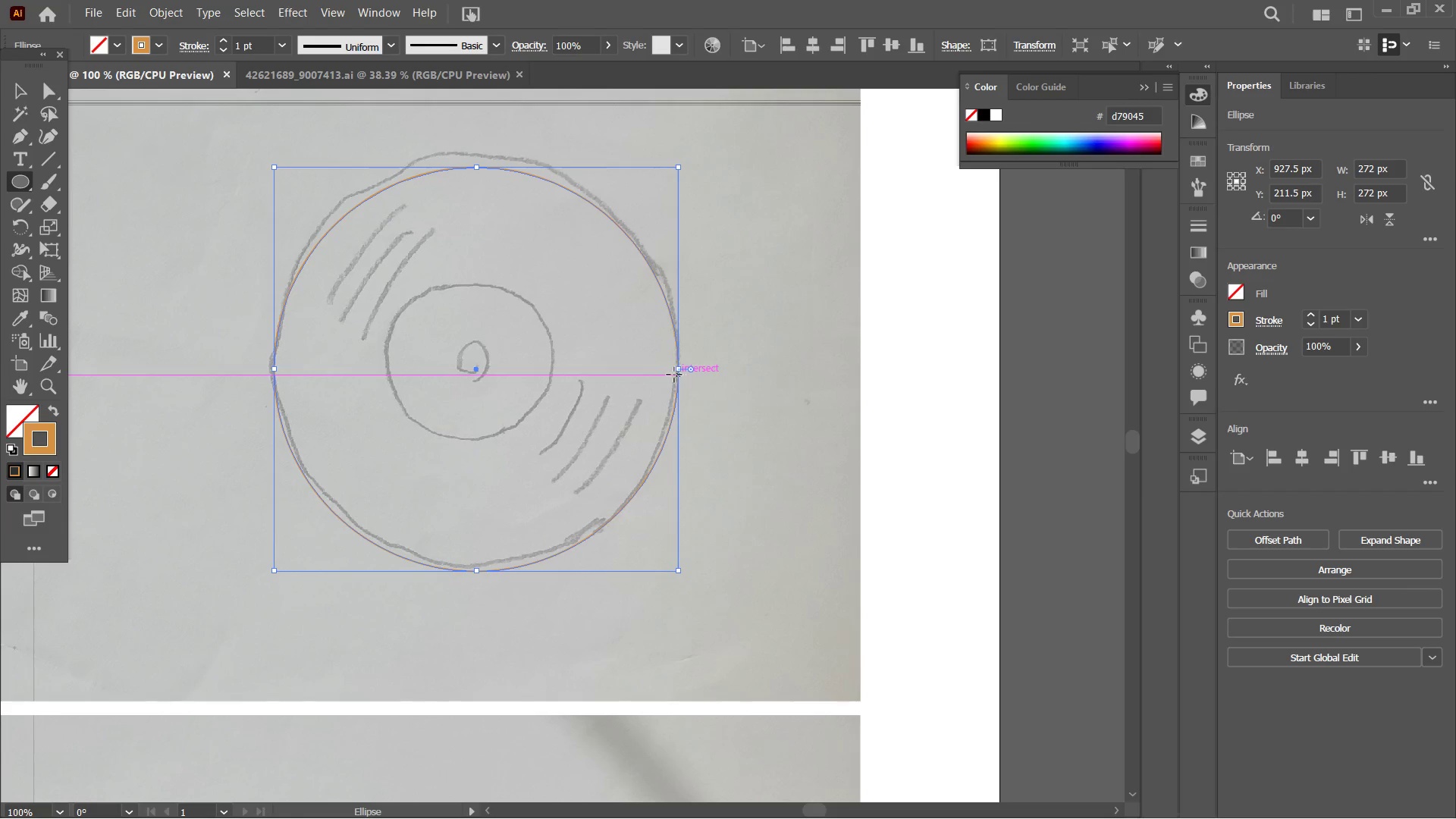 
hold_key(key=ShiftLeft, duration=2.25)
left_click_drag(start_coordinate=[475, 165], to_coordinate=[478, 155])
 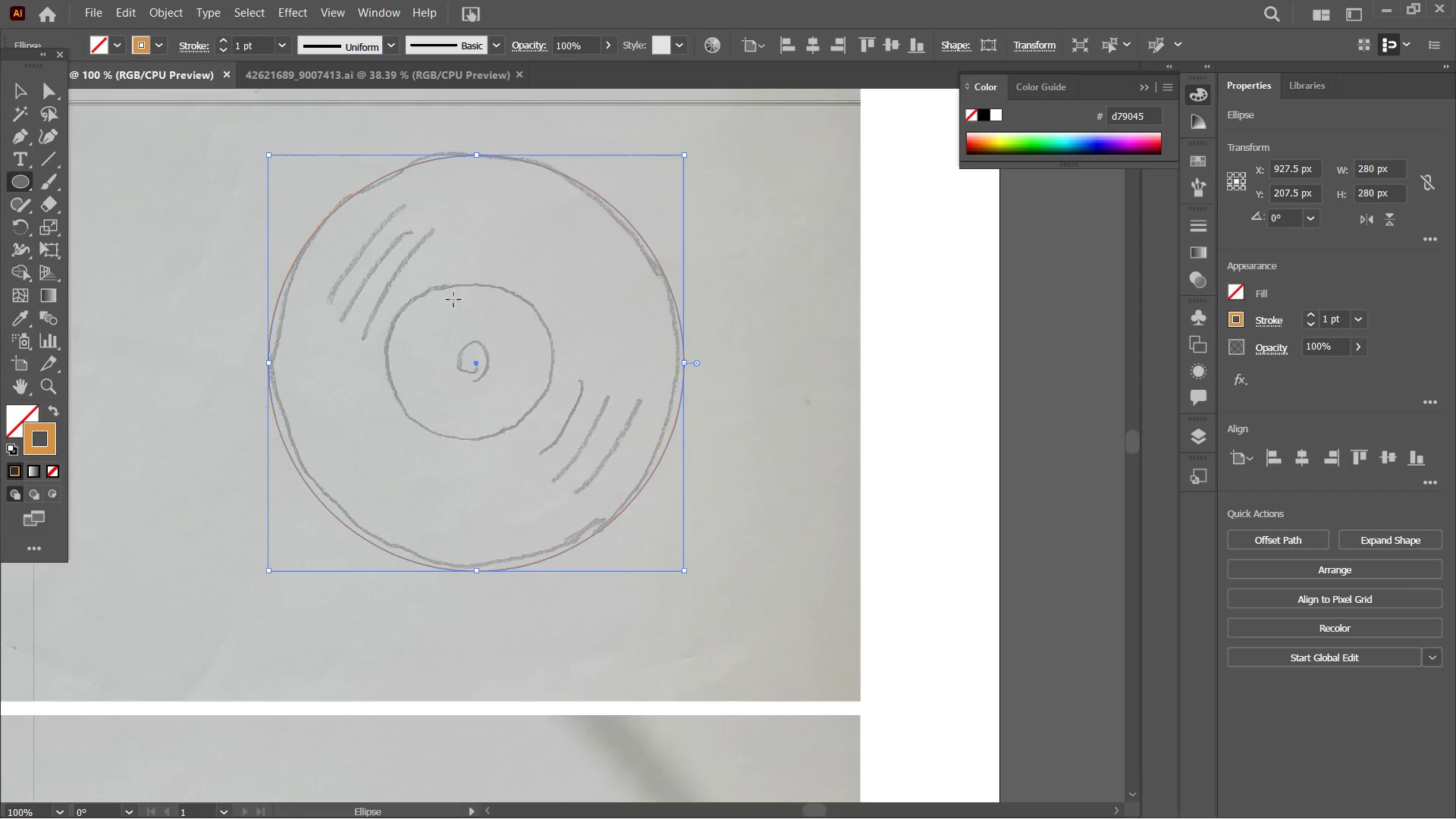 
key(Control+C)
 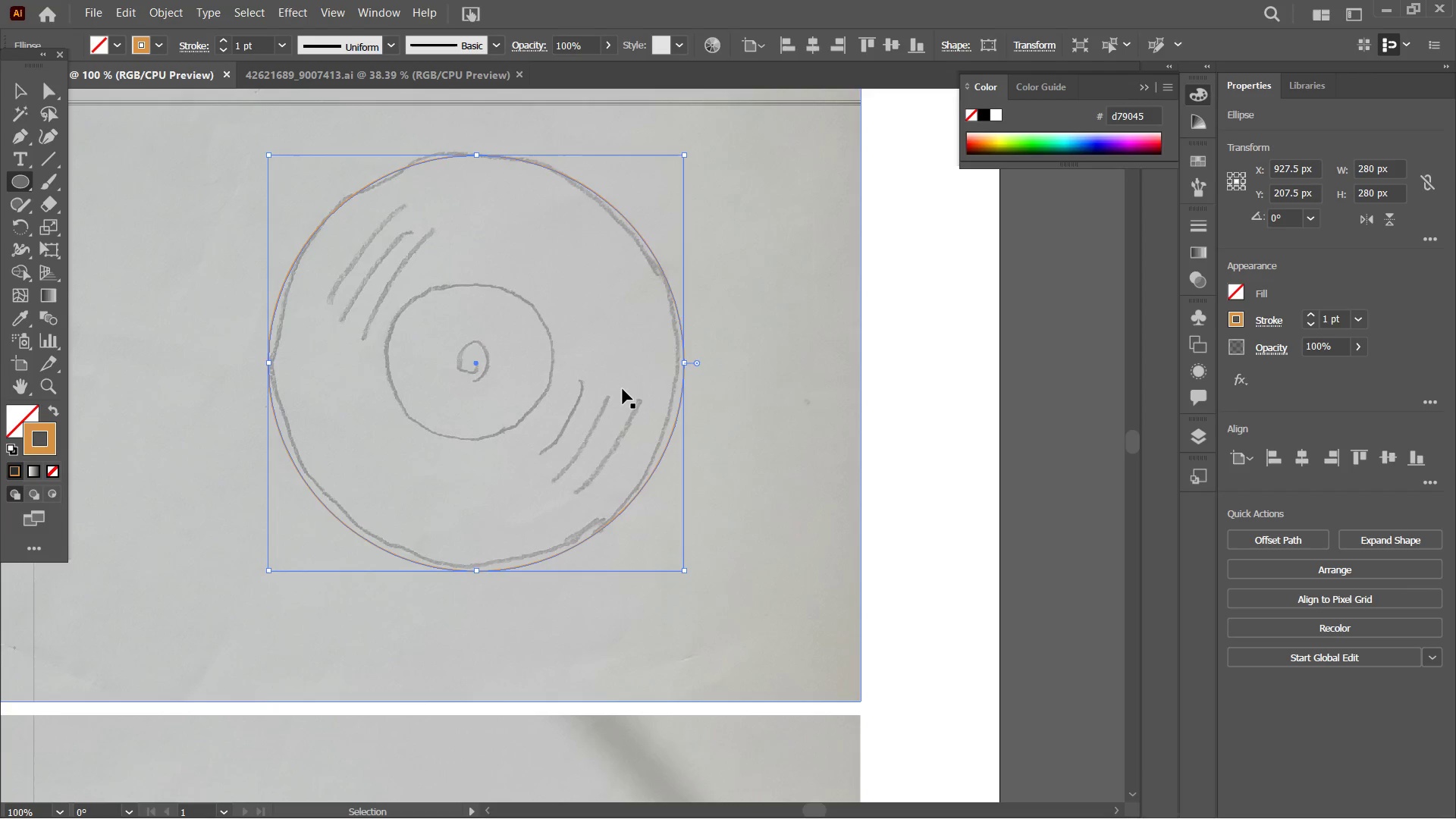 
key(Control+V)
 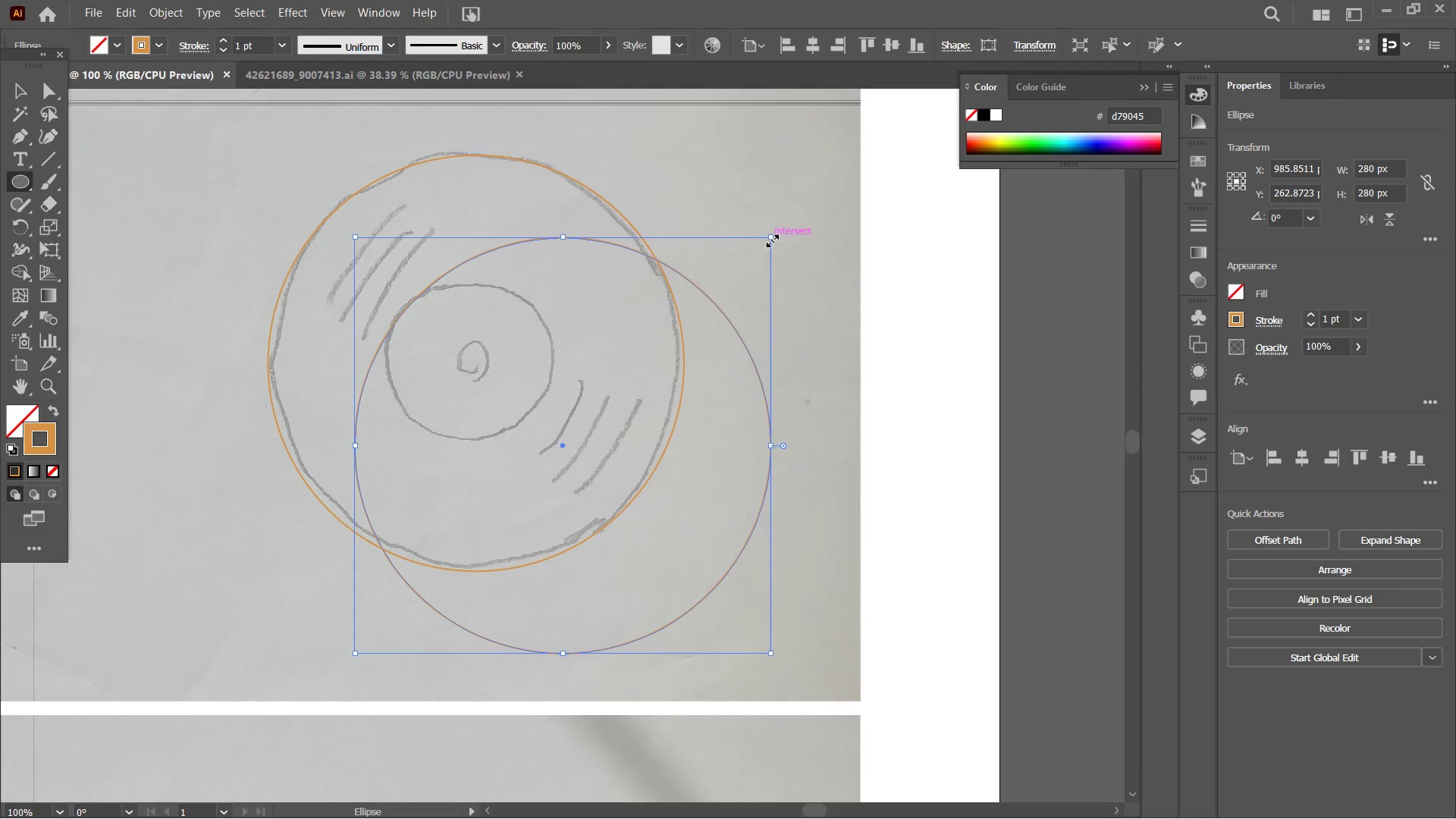 
left_click_drag(start_coordinate=[771, 239], to_coordinate=[484, 478])
 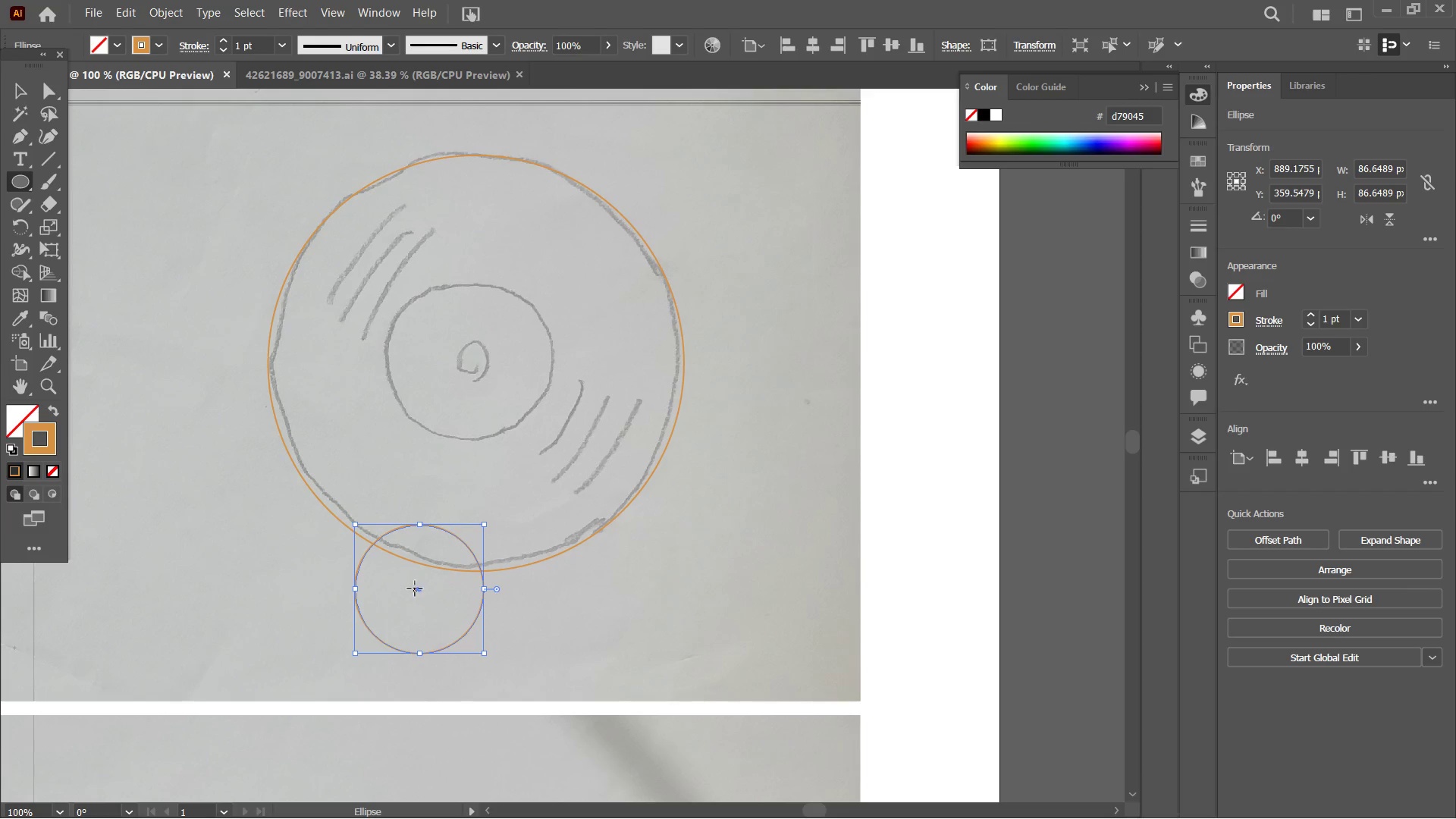 
hold_key(key=ShiftLeft, duration=2.08)
 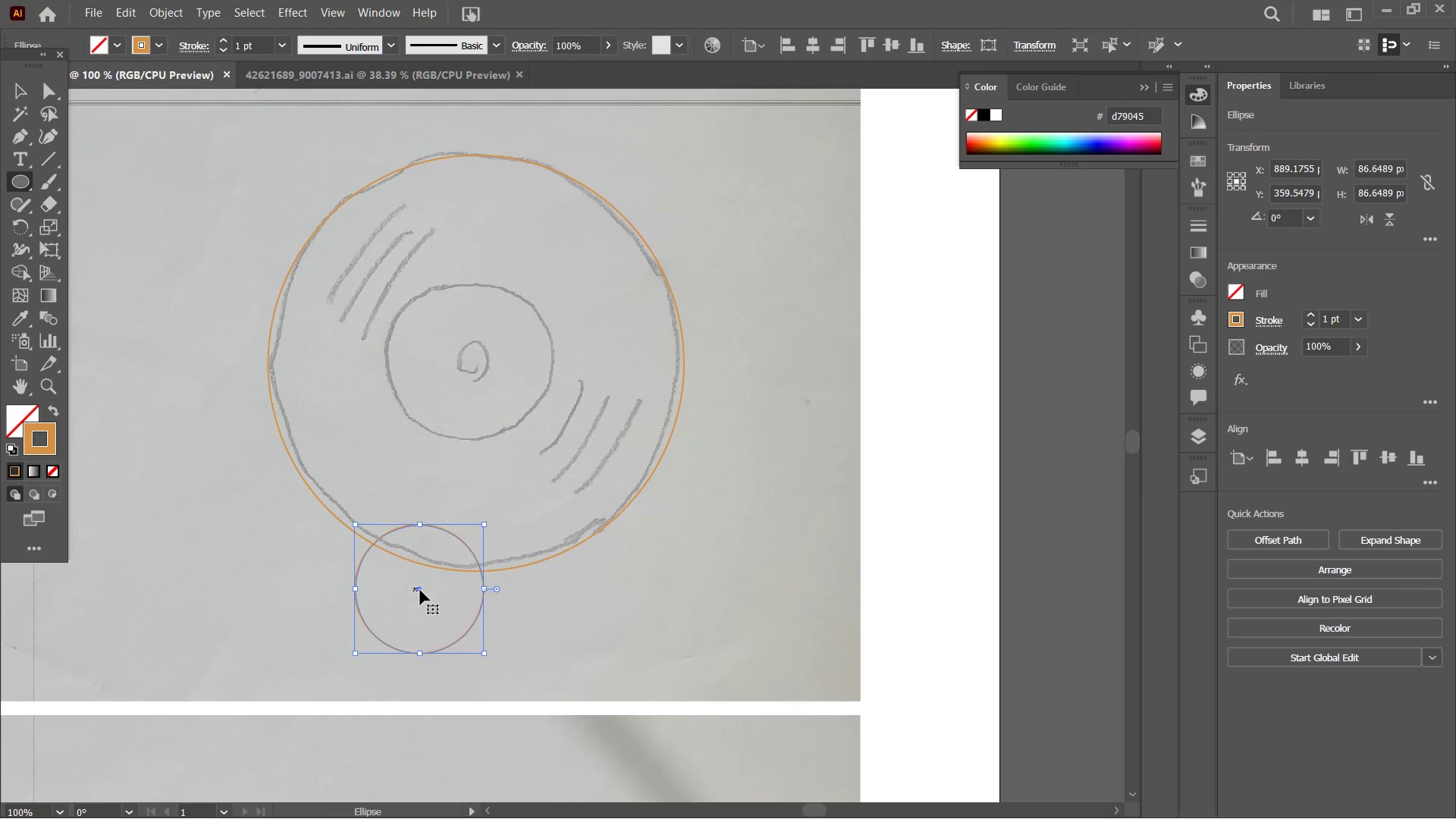 
left_click_drag(start_coordinate=[420, 590], to_coordinate=[455, 367])
 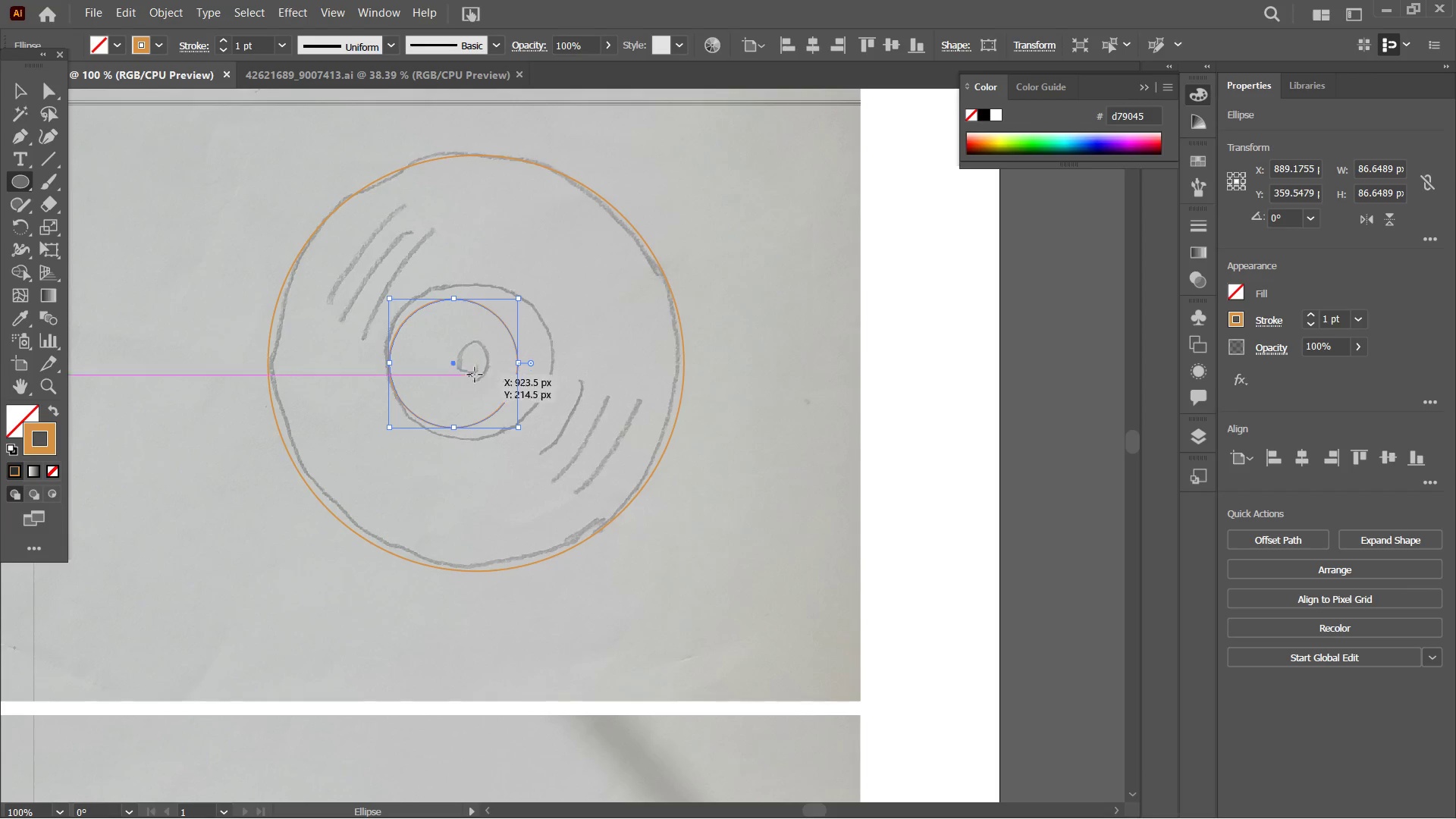 
hold_key(key=ShiftLeft, duration=2.19)
left_click_drag(start_coordinate=[521, 359], to_coordinate=[552, 356])
 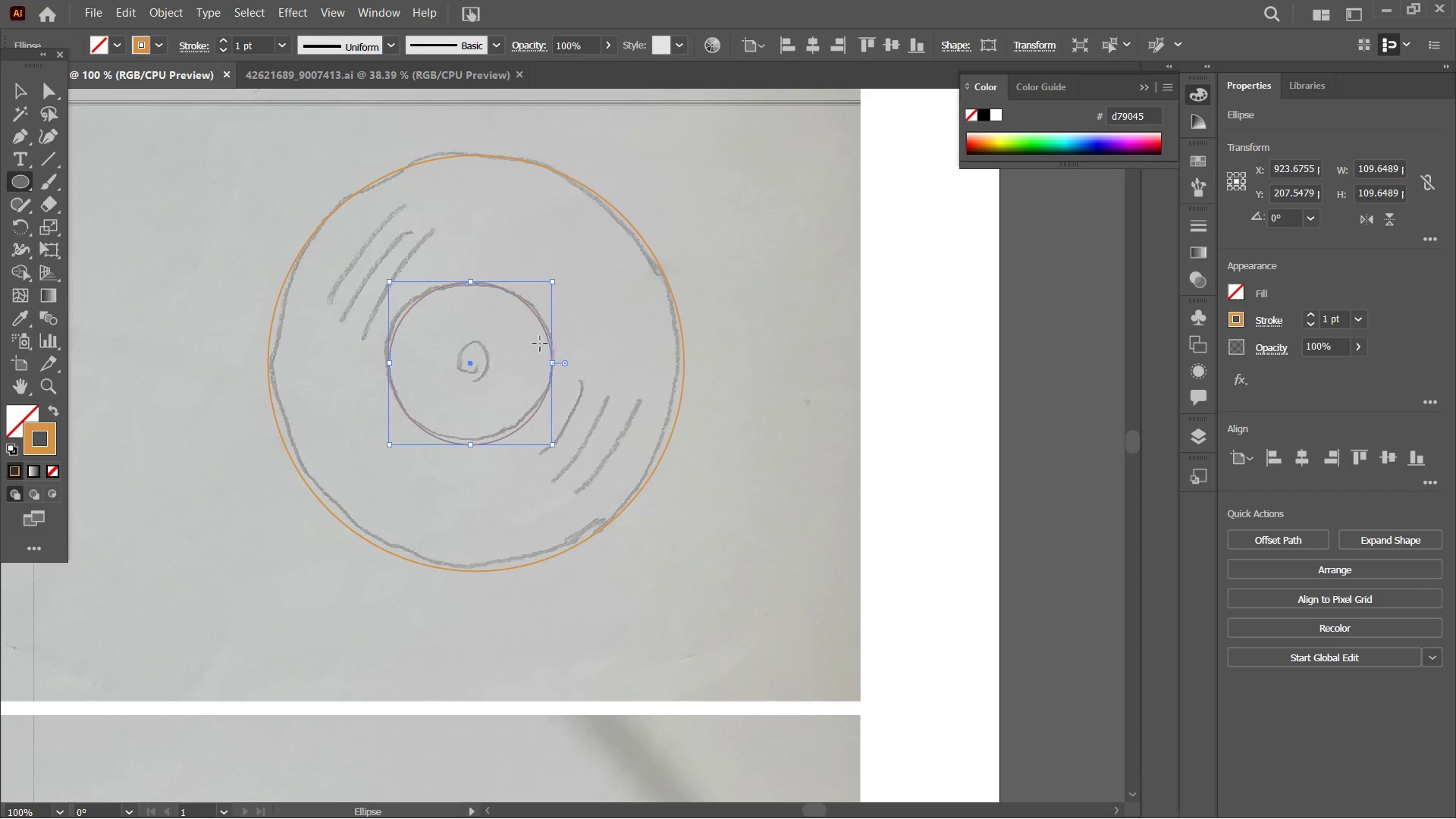 
key(Shift+ShiftLeft)
 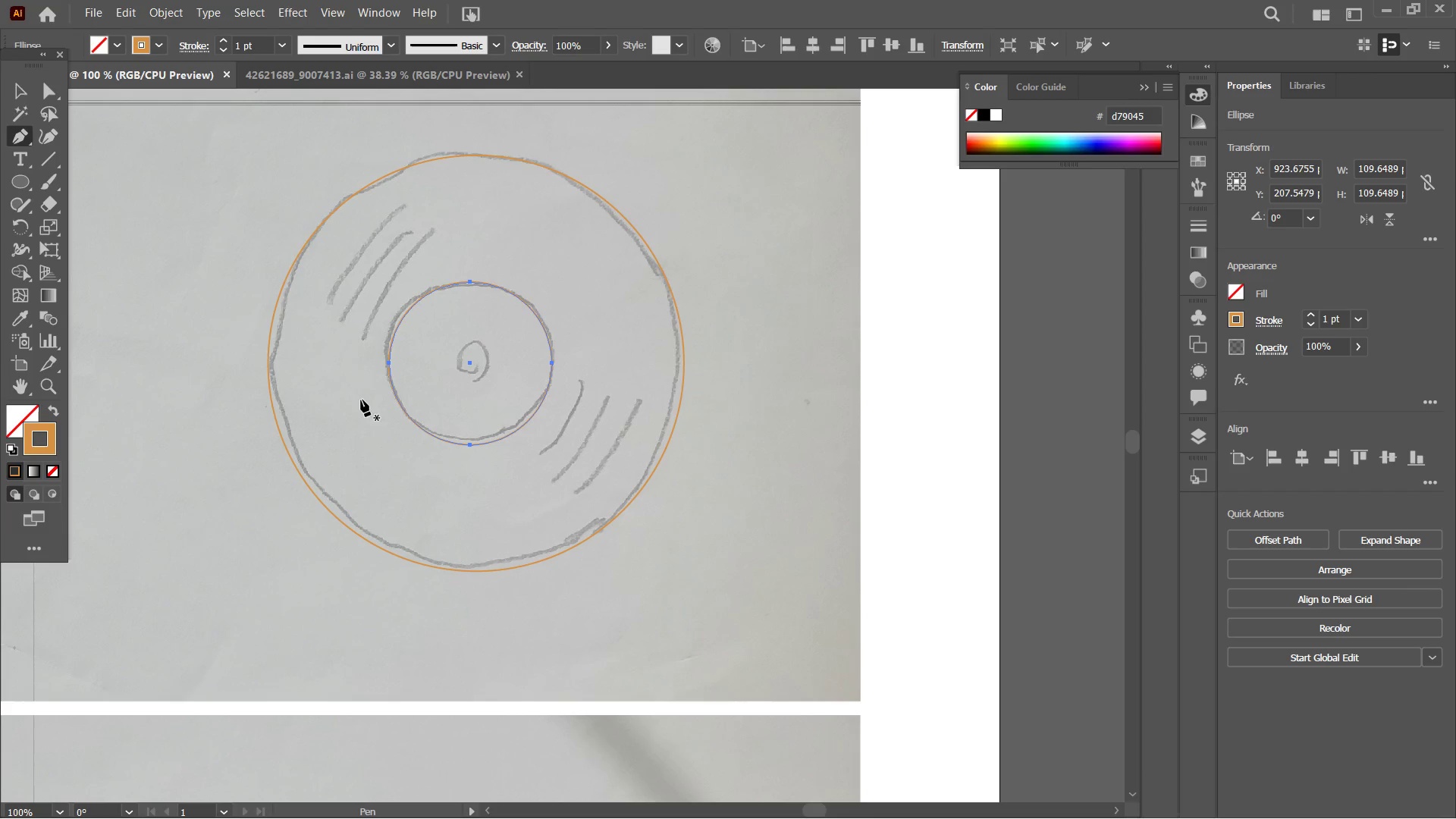 
wait(5.06)
 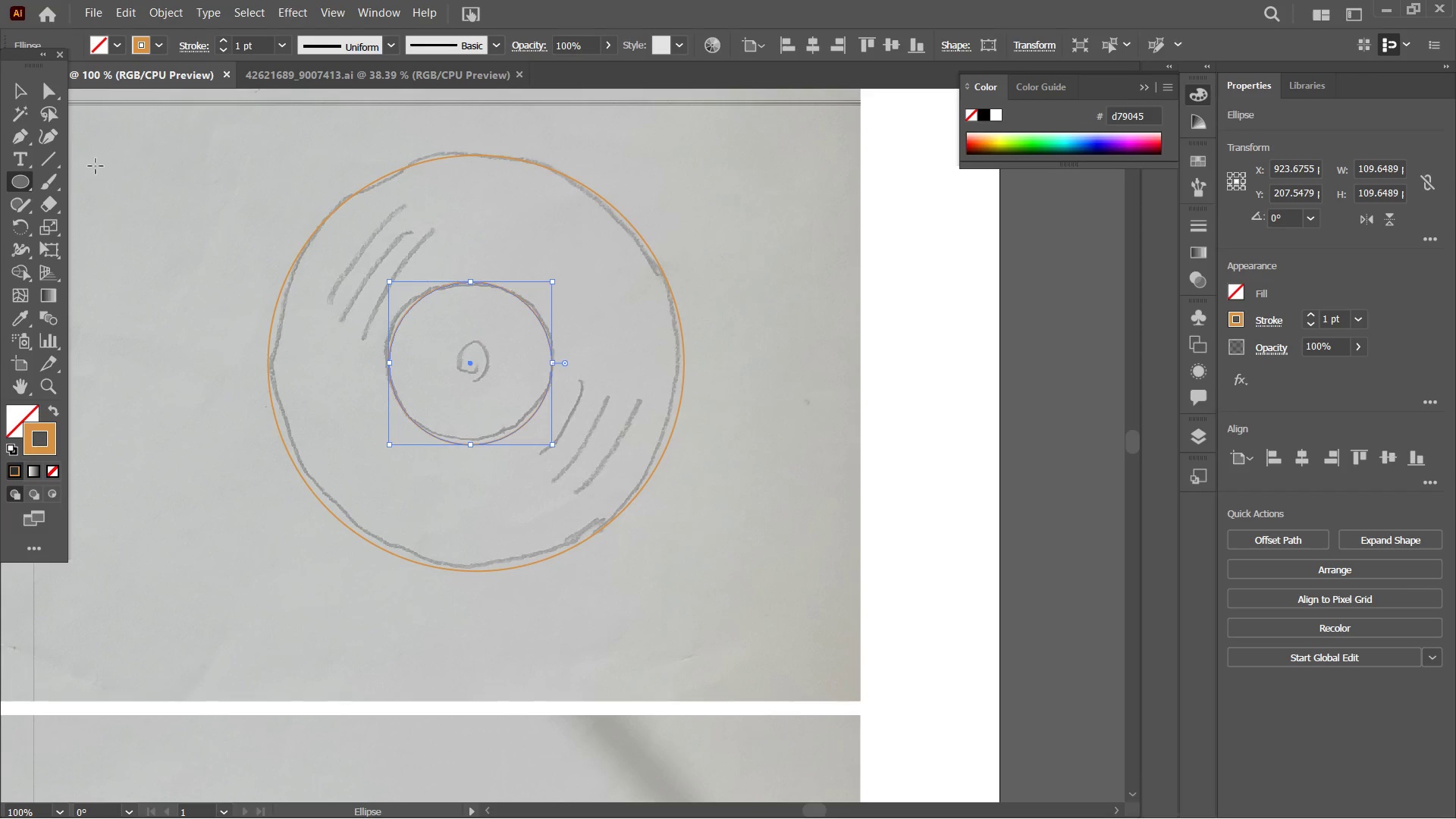 
left_click_drag(start_coordinate=[331, 298], to_coordinate=[334, 286])
 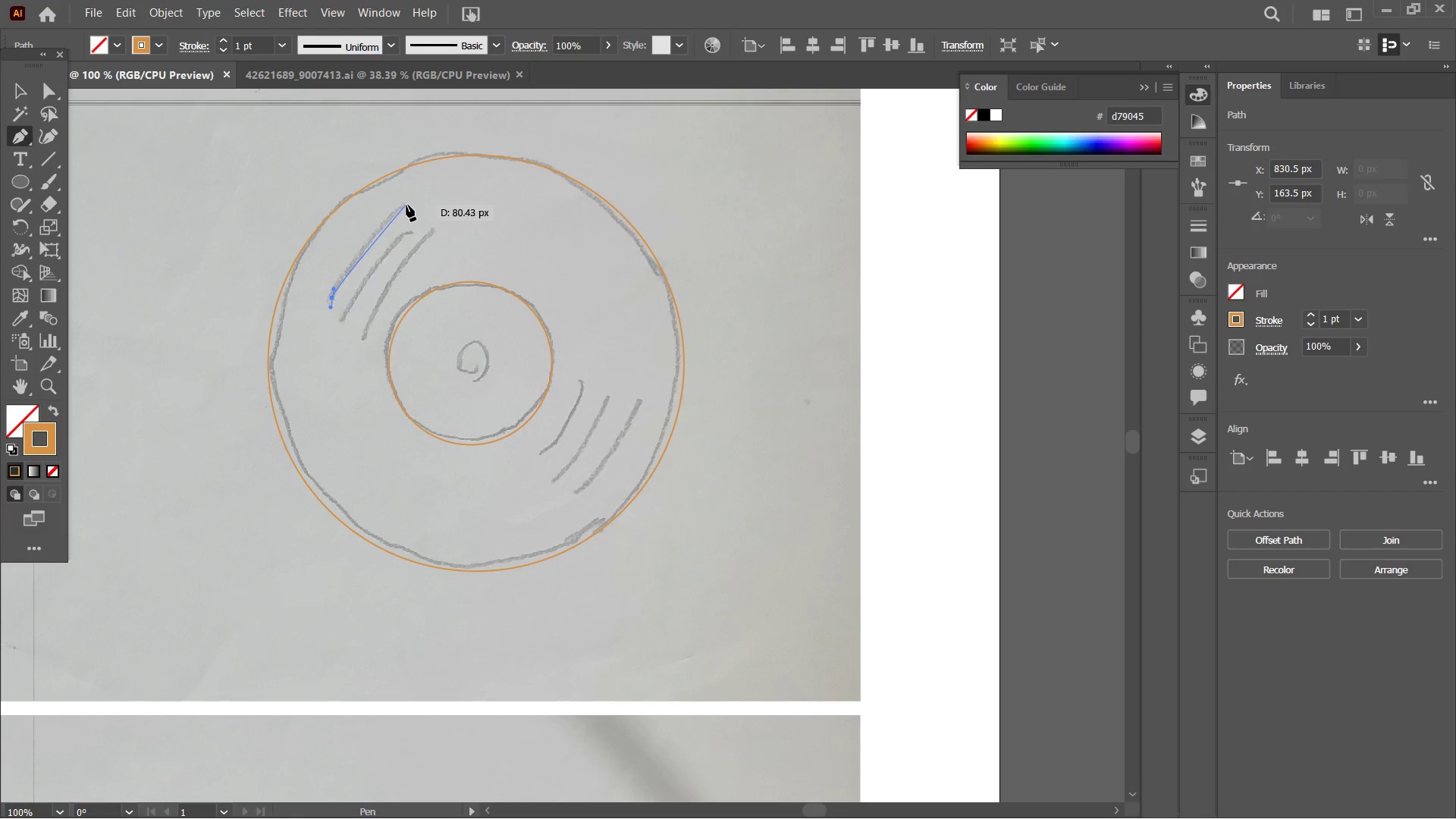 
left_click([403, 205])
 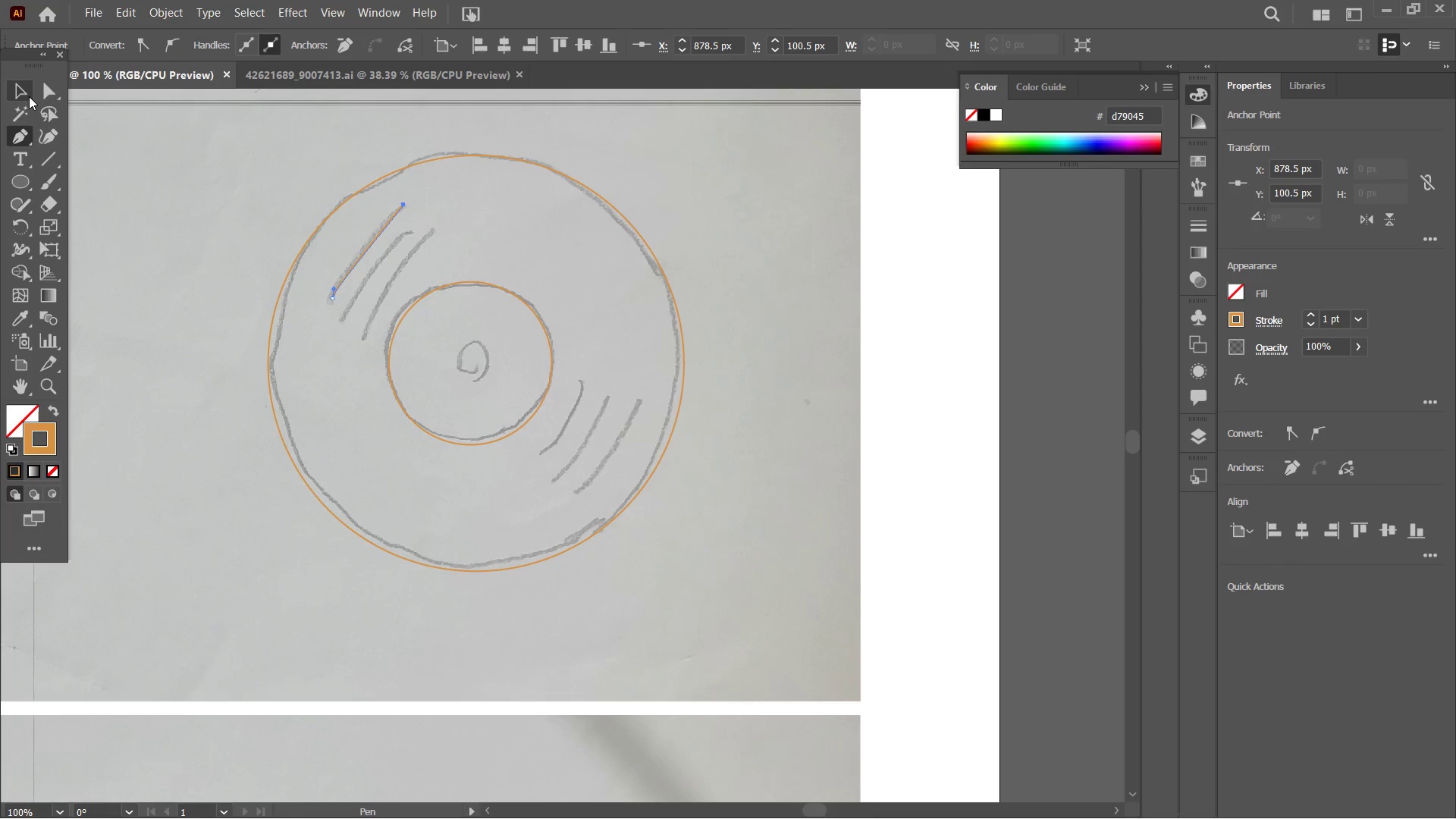 
double_click([191, 177])
 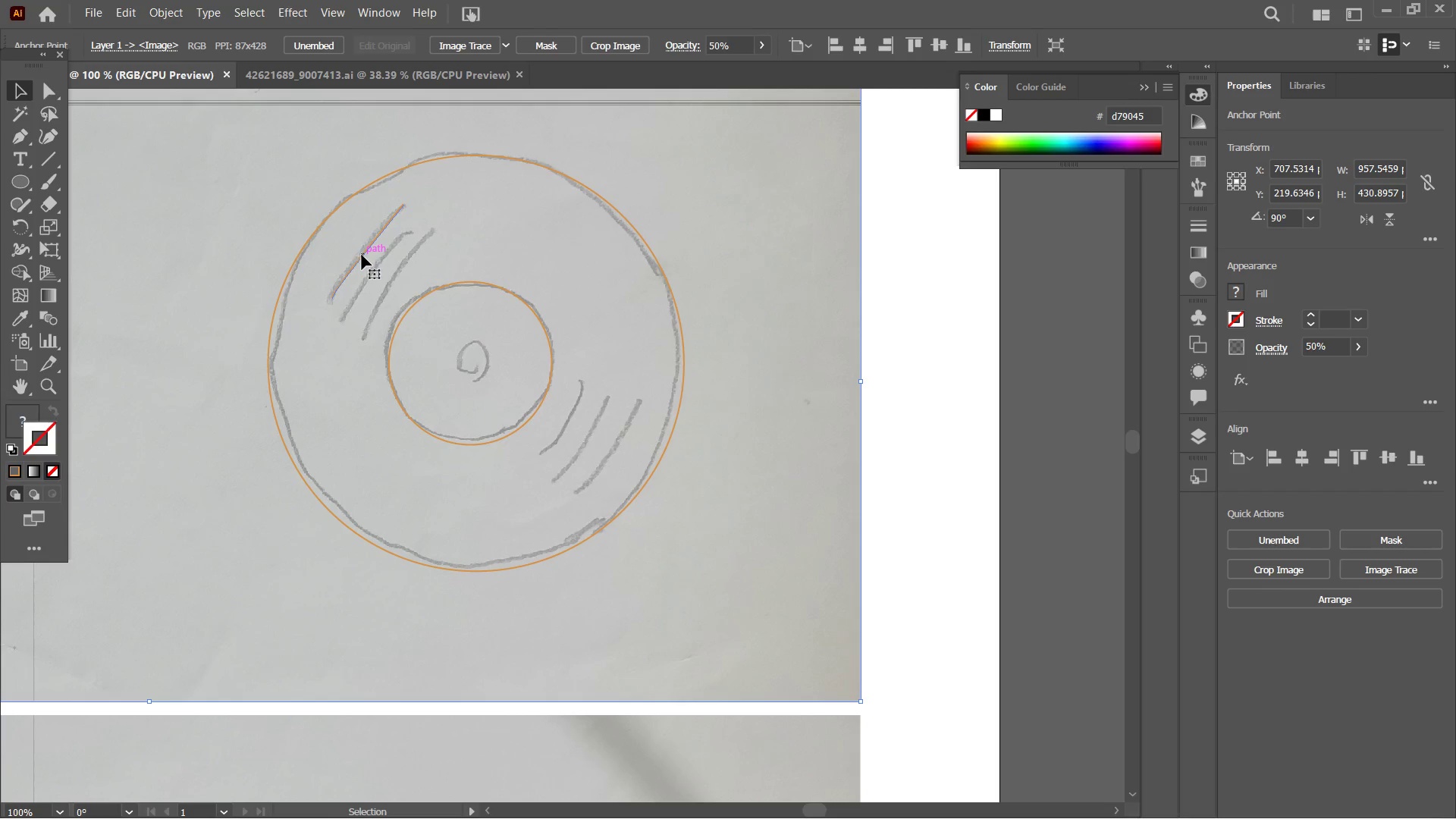 
key(Control+C)
 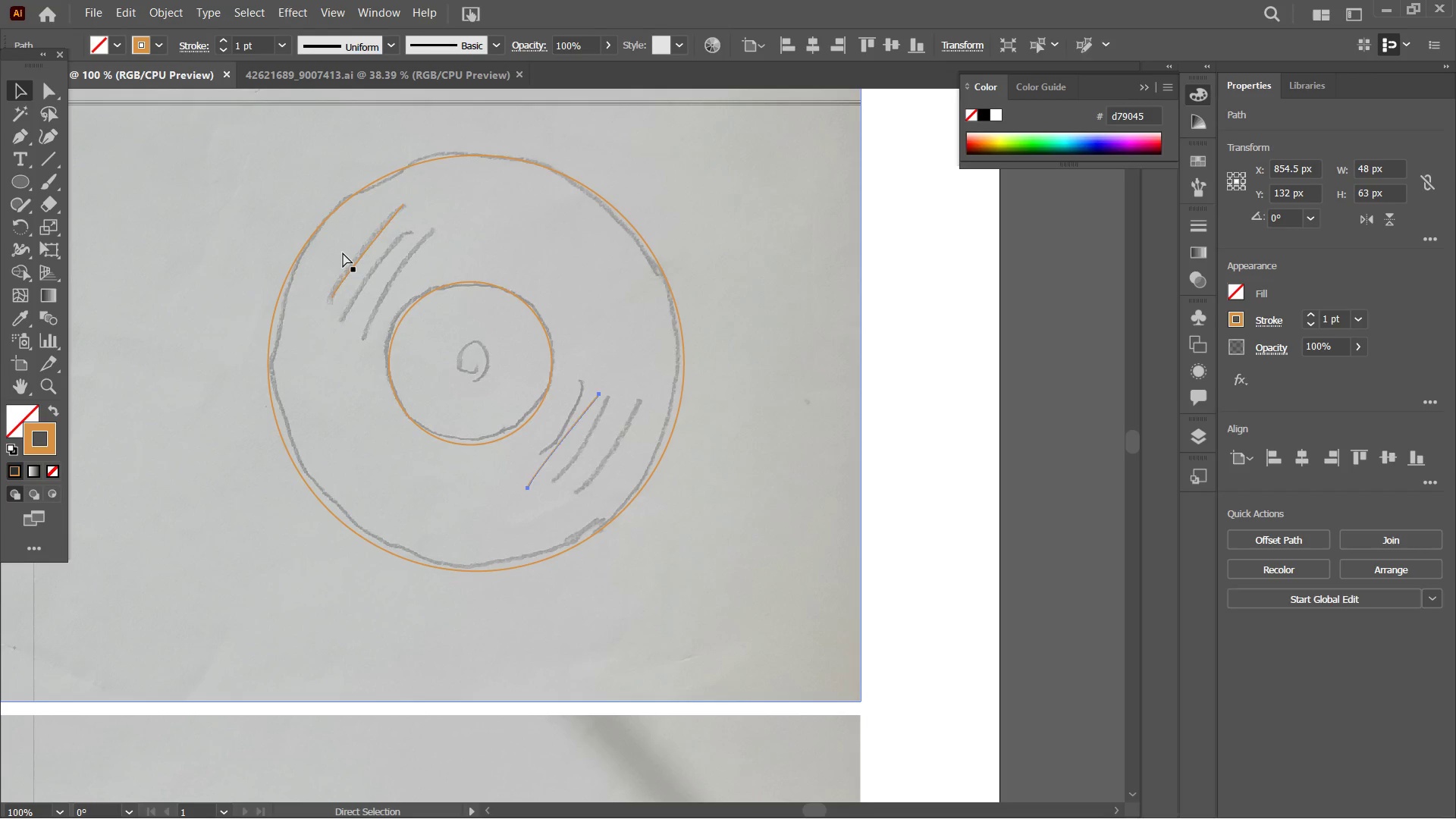 
key(Control+V)
 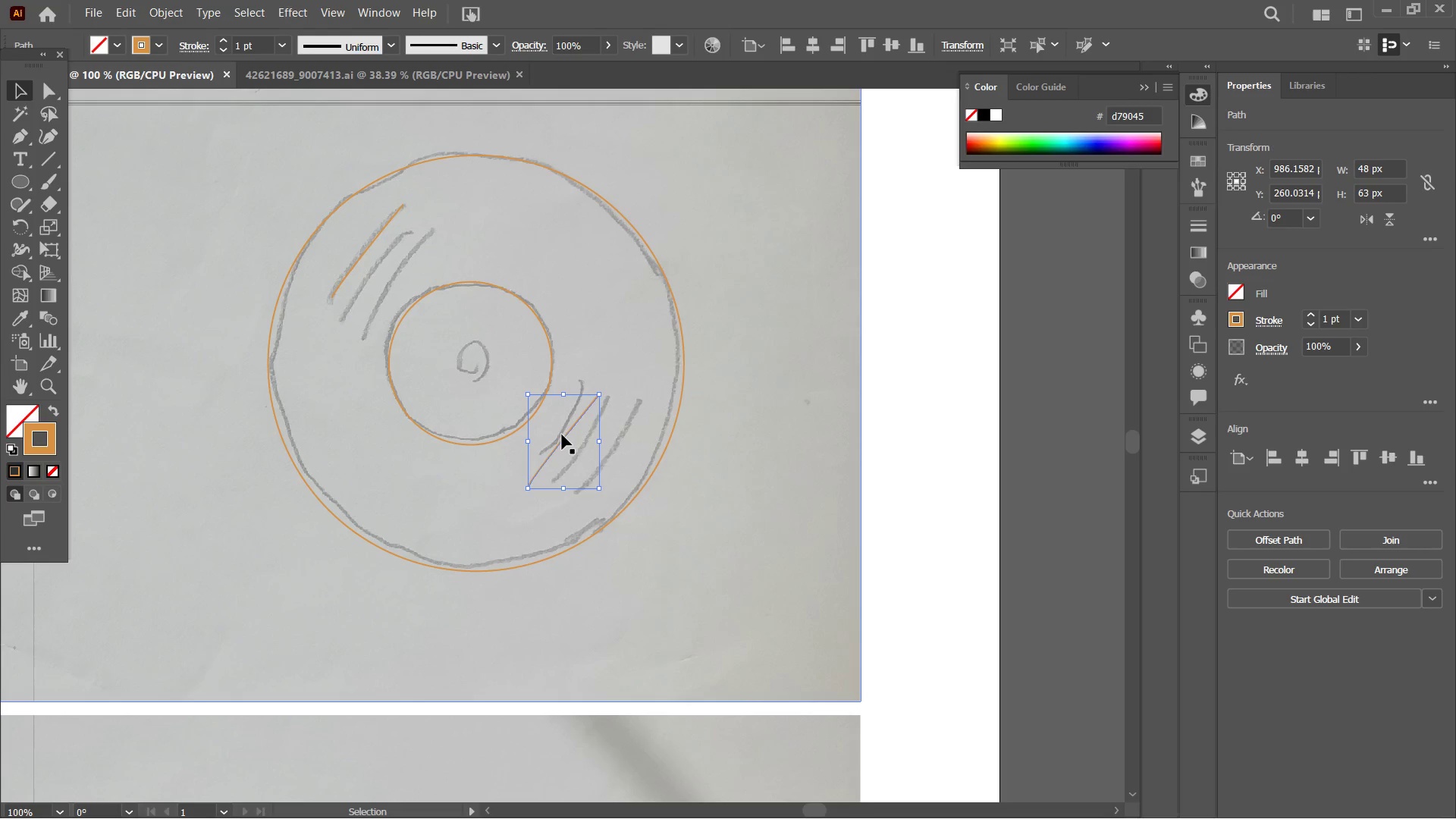 
left_click_drag(start_coordinate=[561, 443], to_coordinate=[370, 275])
 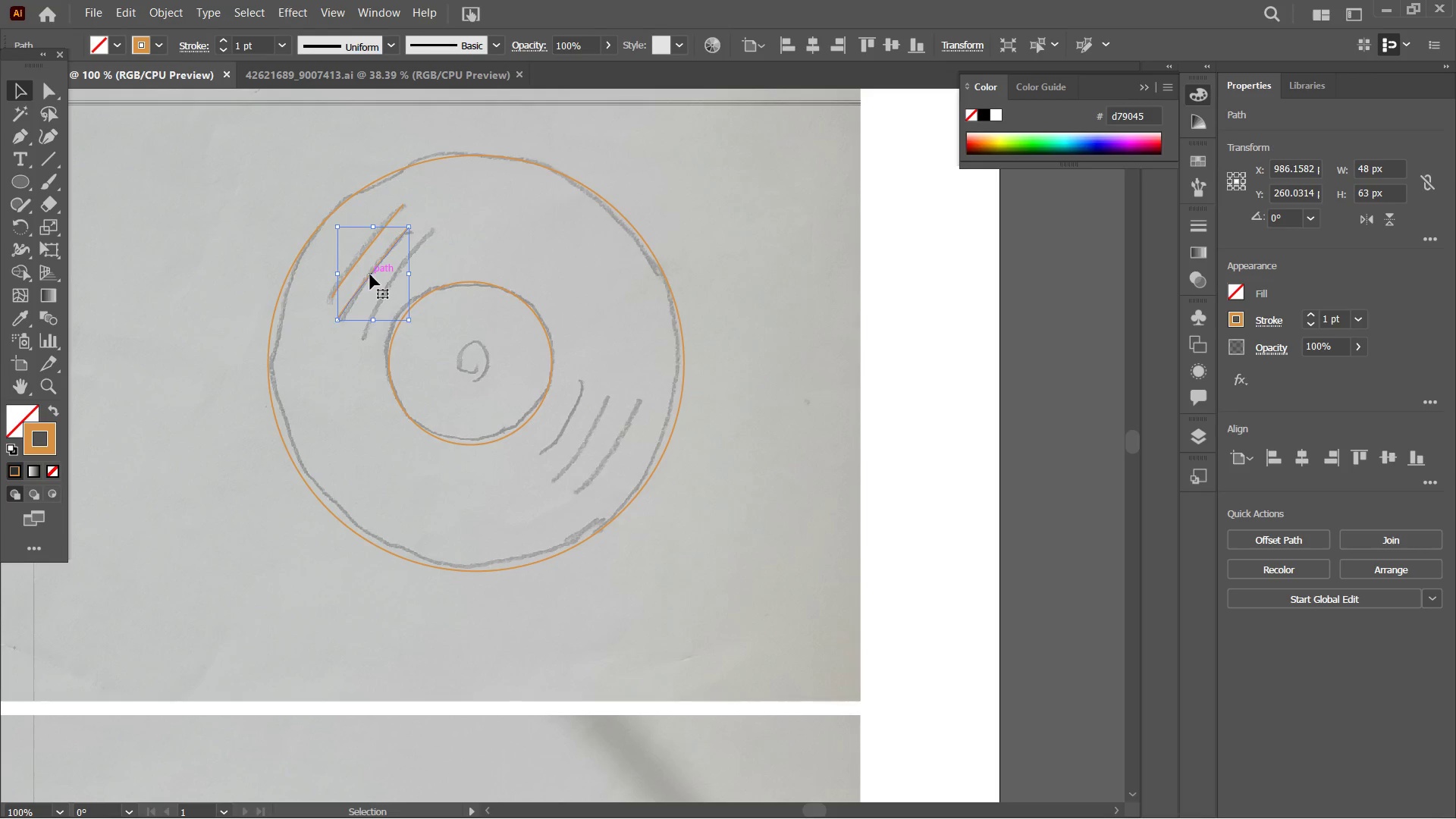 
key(Control+V)
 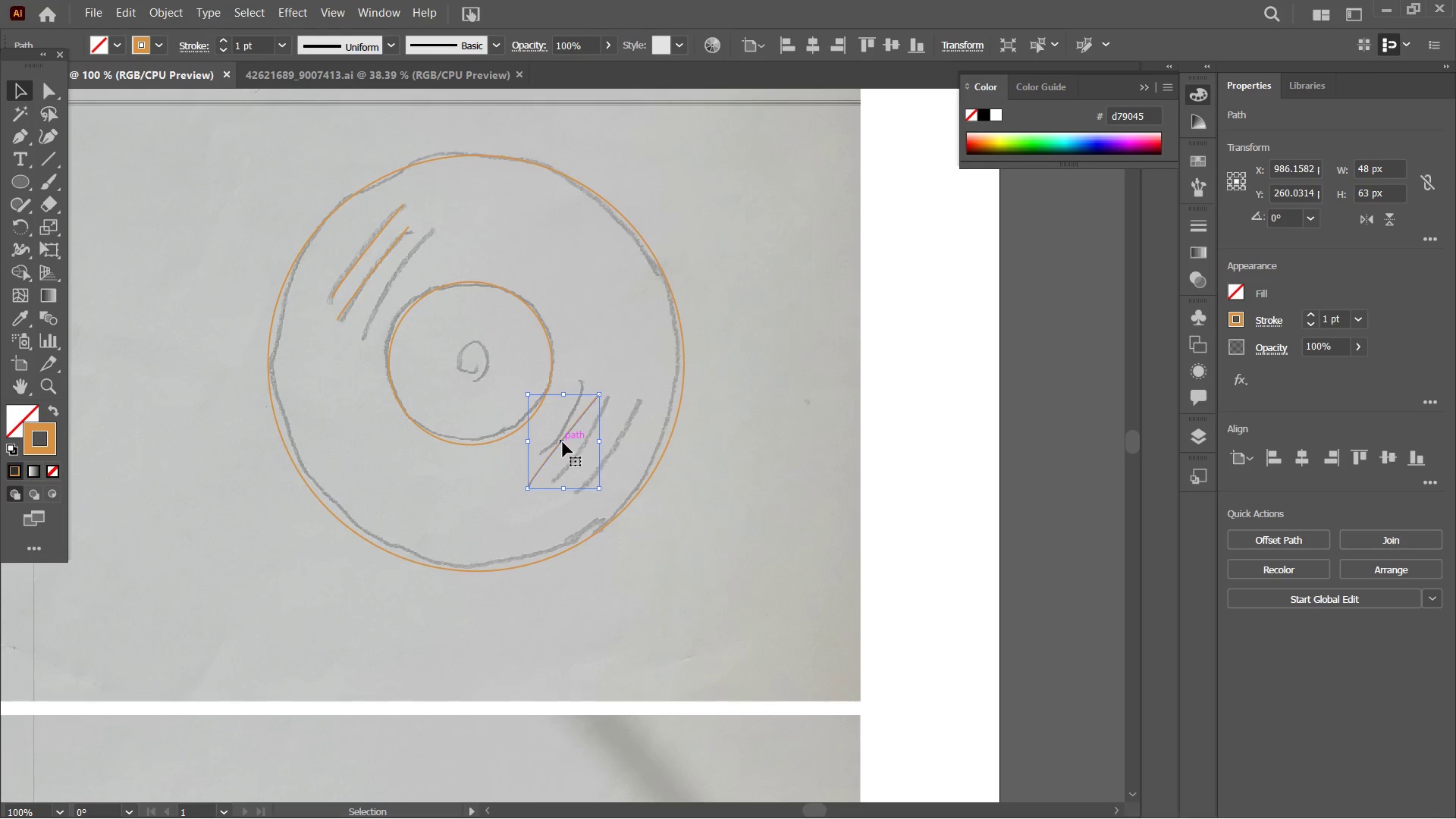 
left_click_drag(start_coordinate=[560, 441], to_coordinate=[390, 290])
 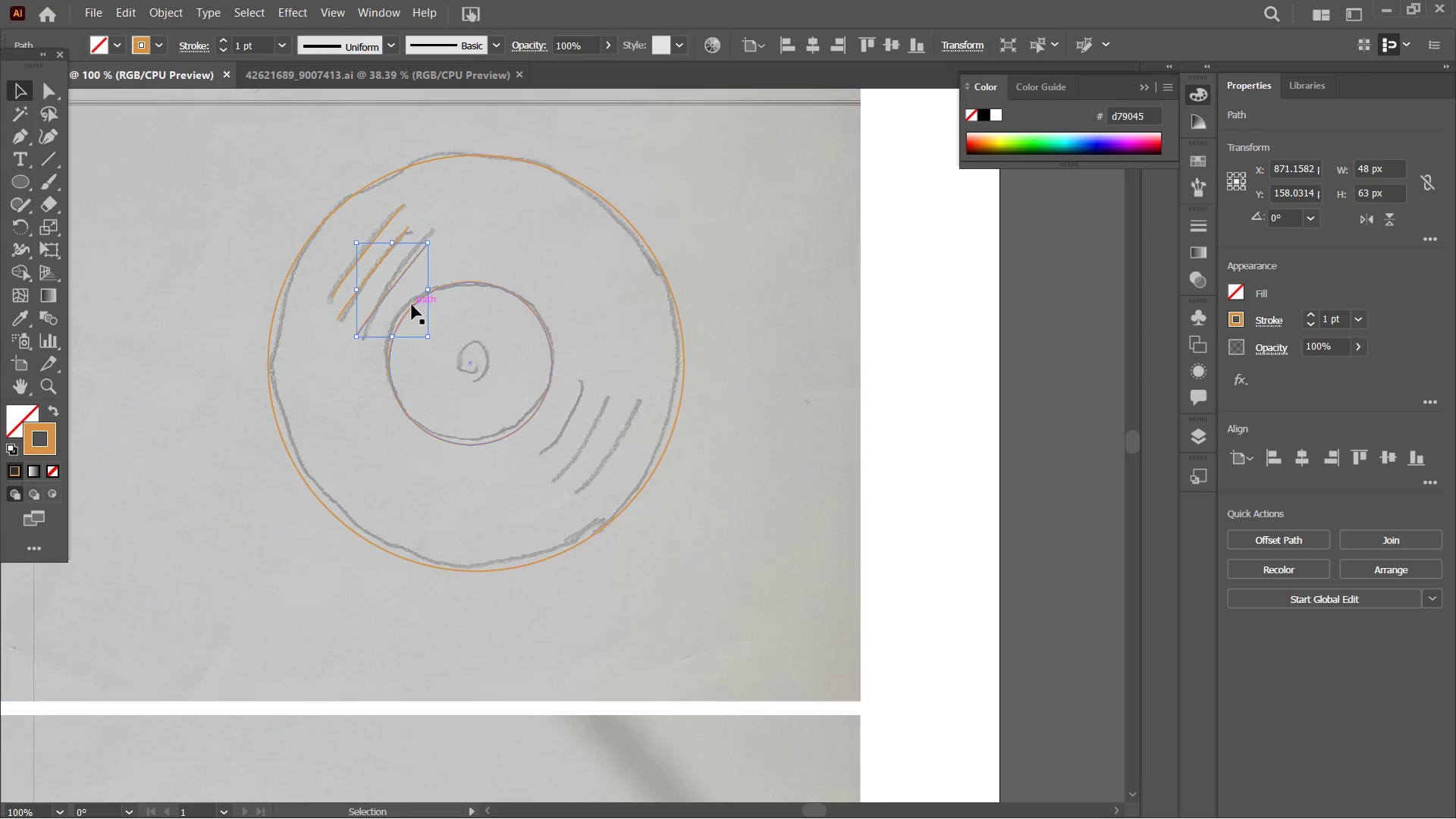 
key(Control+V)
 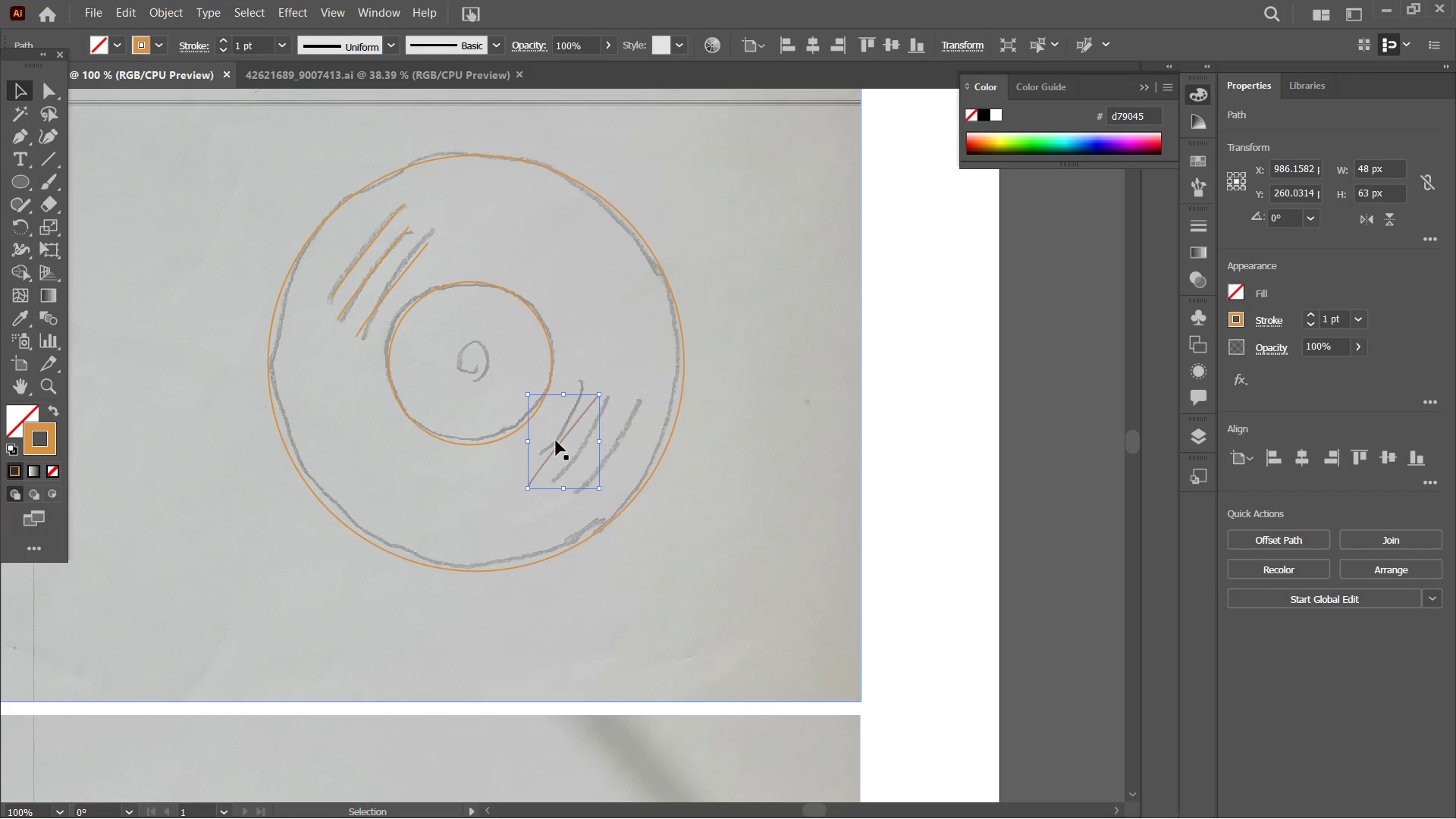 
left_click_drag(start_coordinate=[557, 443], to_coordinate=[607, 454])
 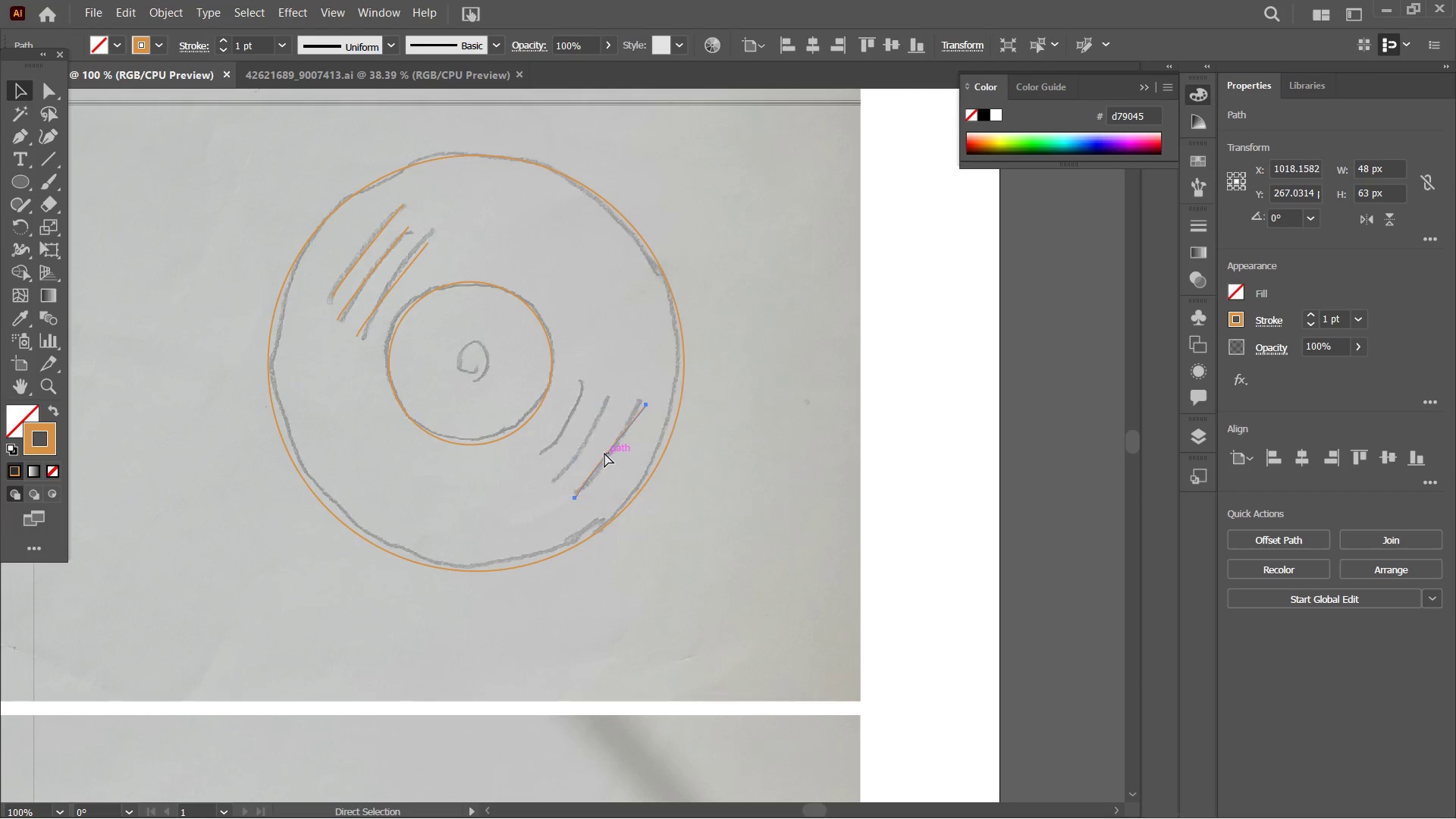 
key(Control+V)
 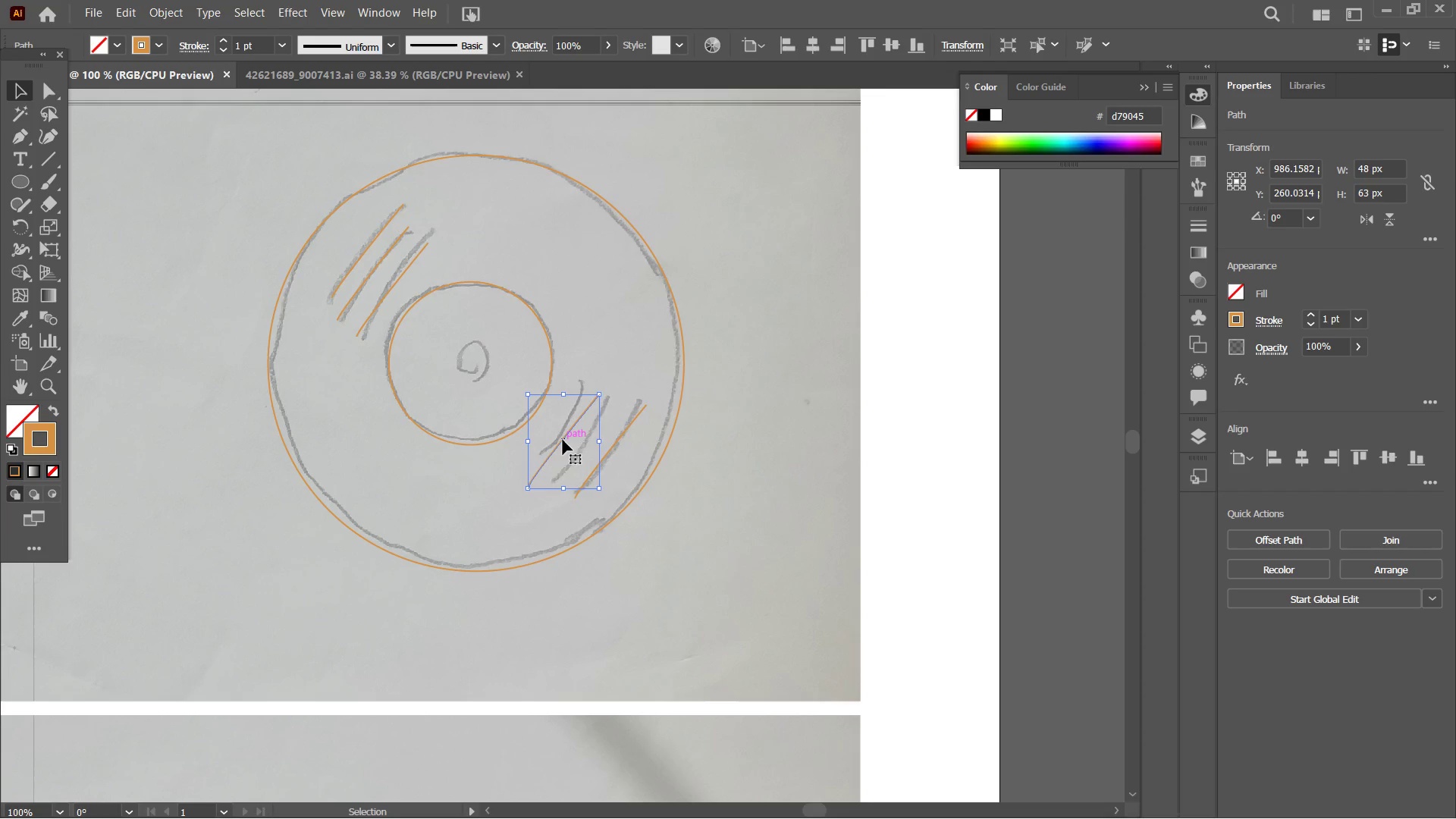 
left_click_drag(start_coordinate=[563, 440], to_coordinate=[584, 435])
 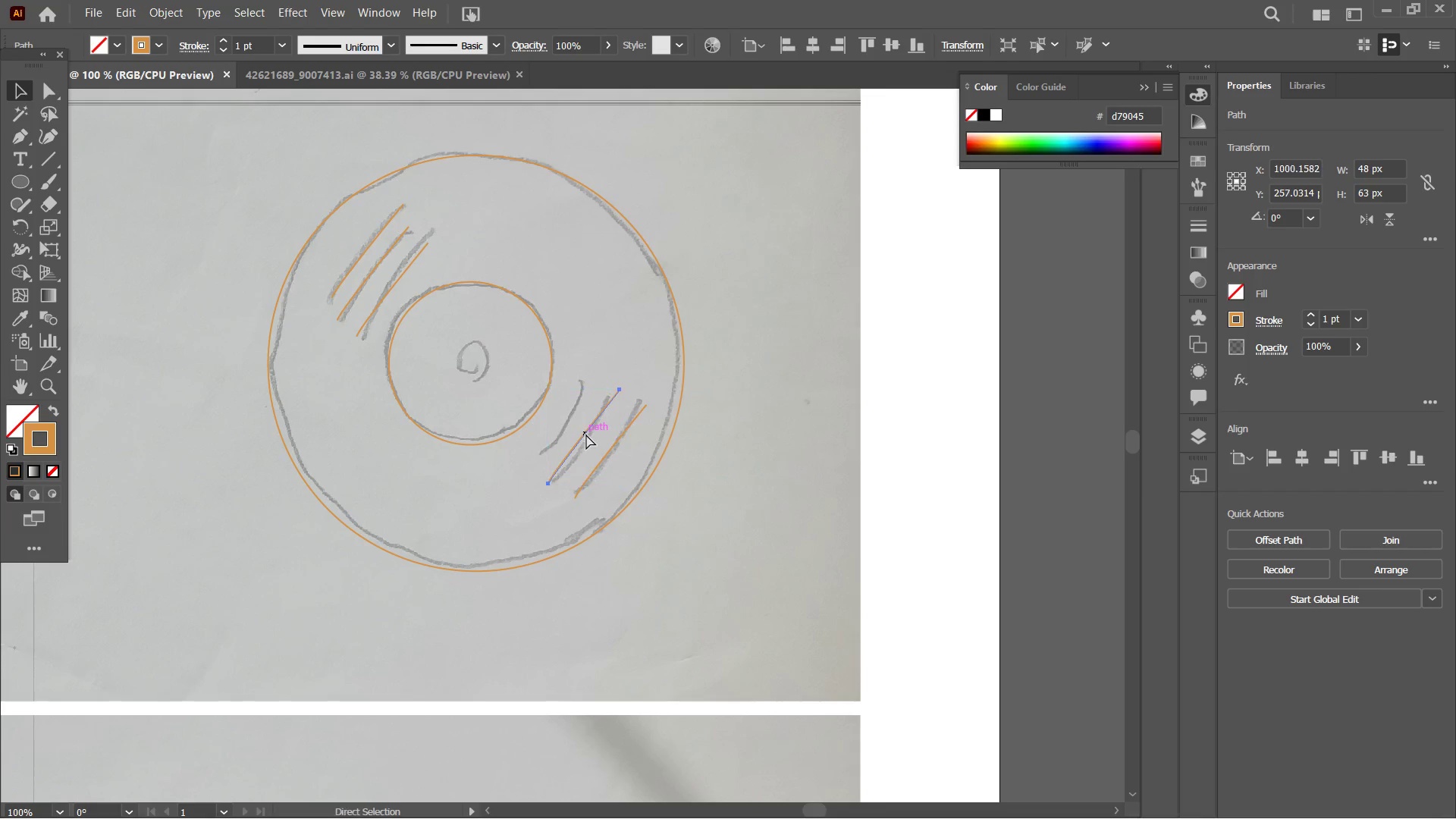 
key(Control+V)
 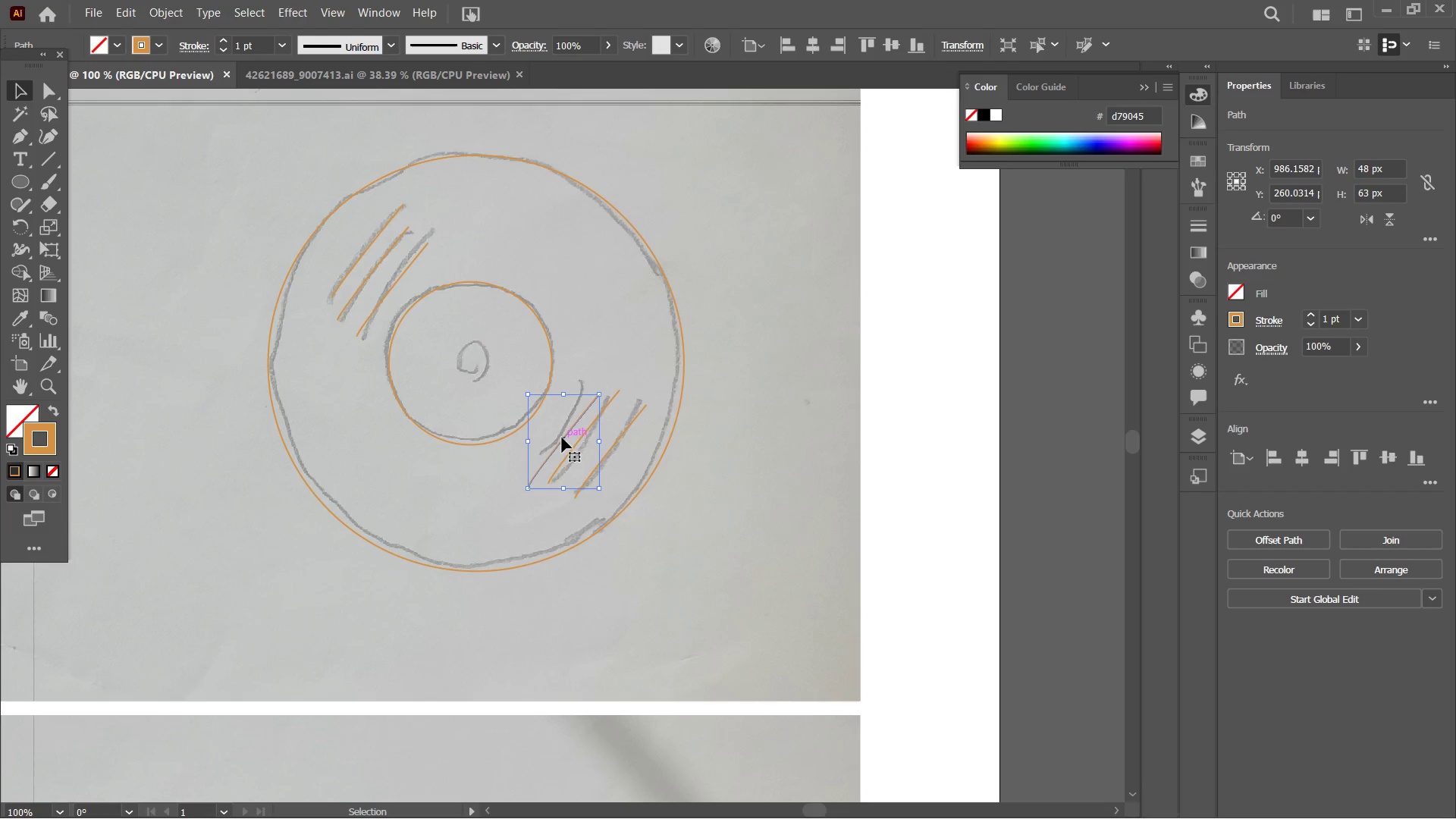 
left_click_drag(start_coordinate=[563, 438], to_coordinate=[565, 422])
 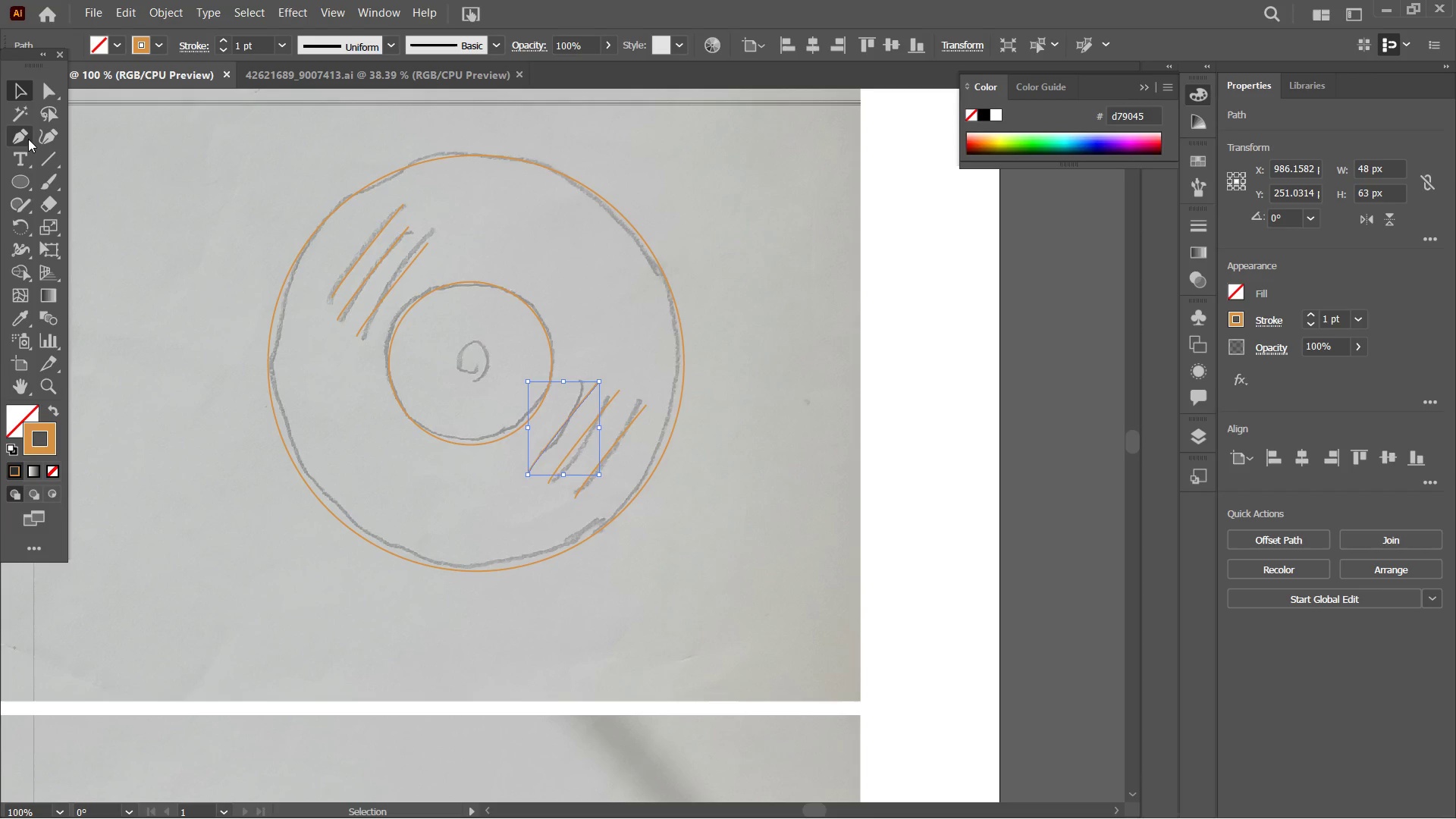 
left_click([44, 137])
 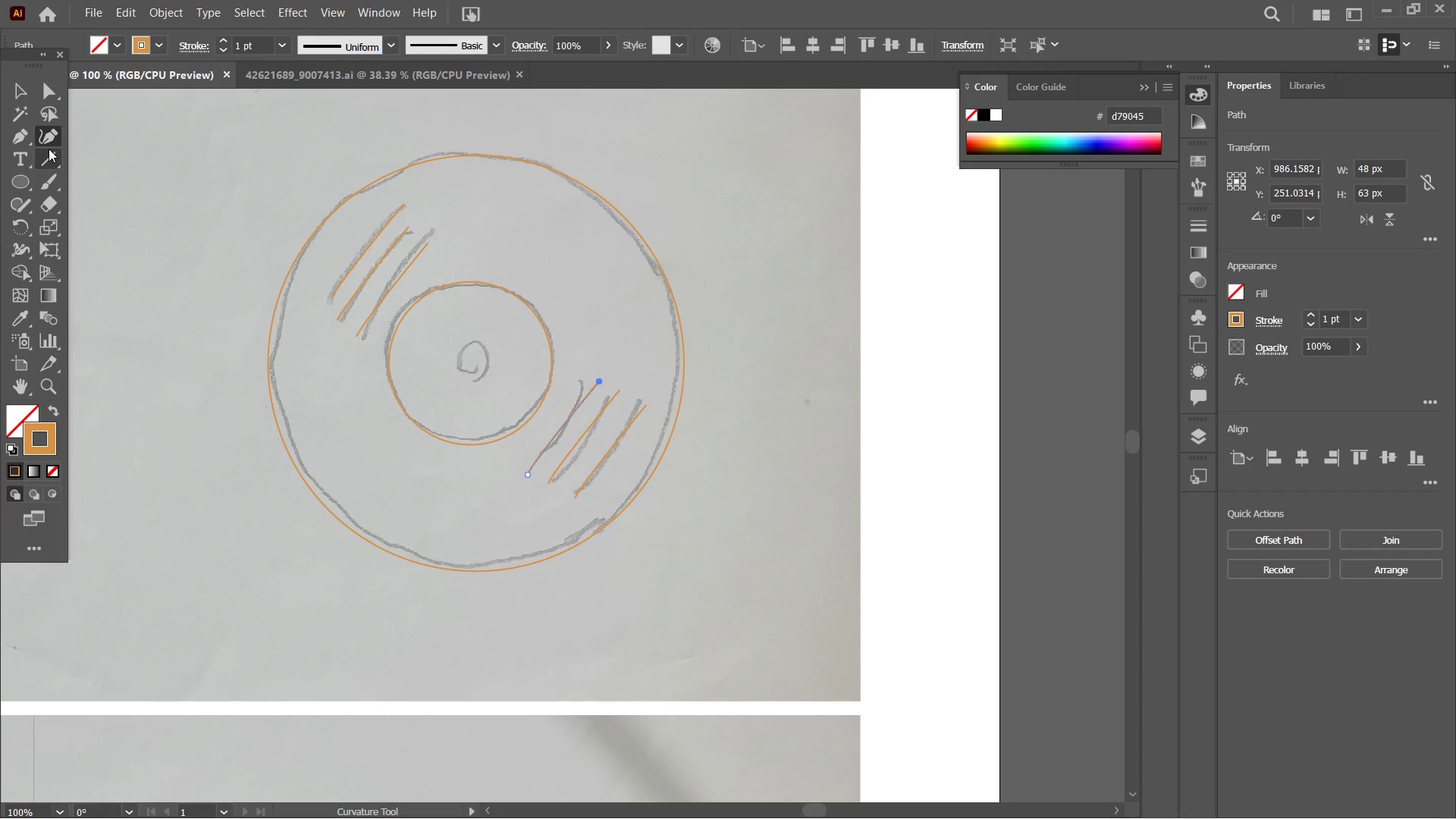 
key(Control+Equal)
 